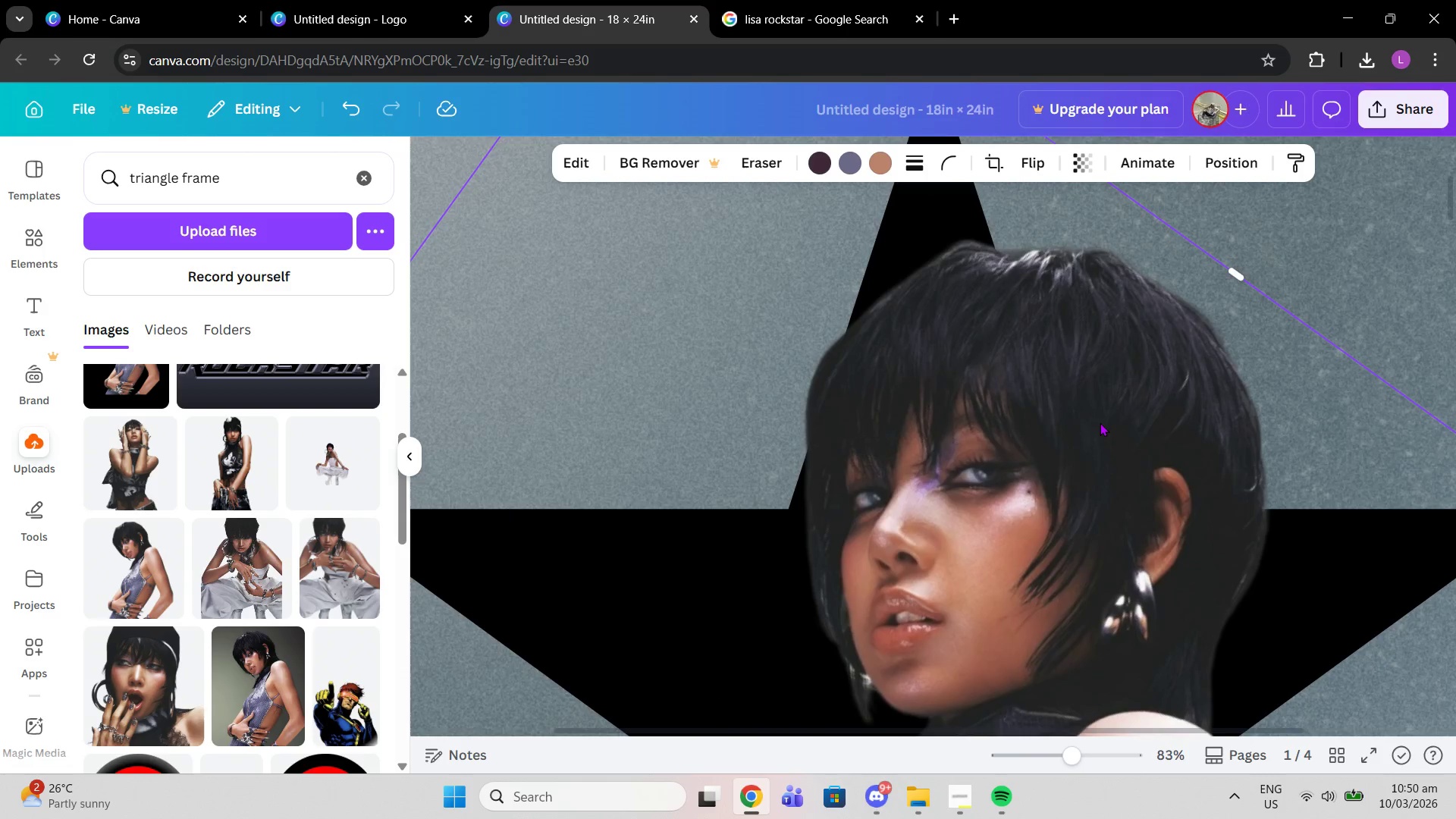 
scroll: coordinate [893, 665], scroll_direction: down, amount: 8.0
 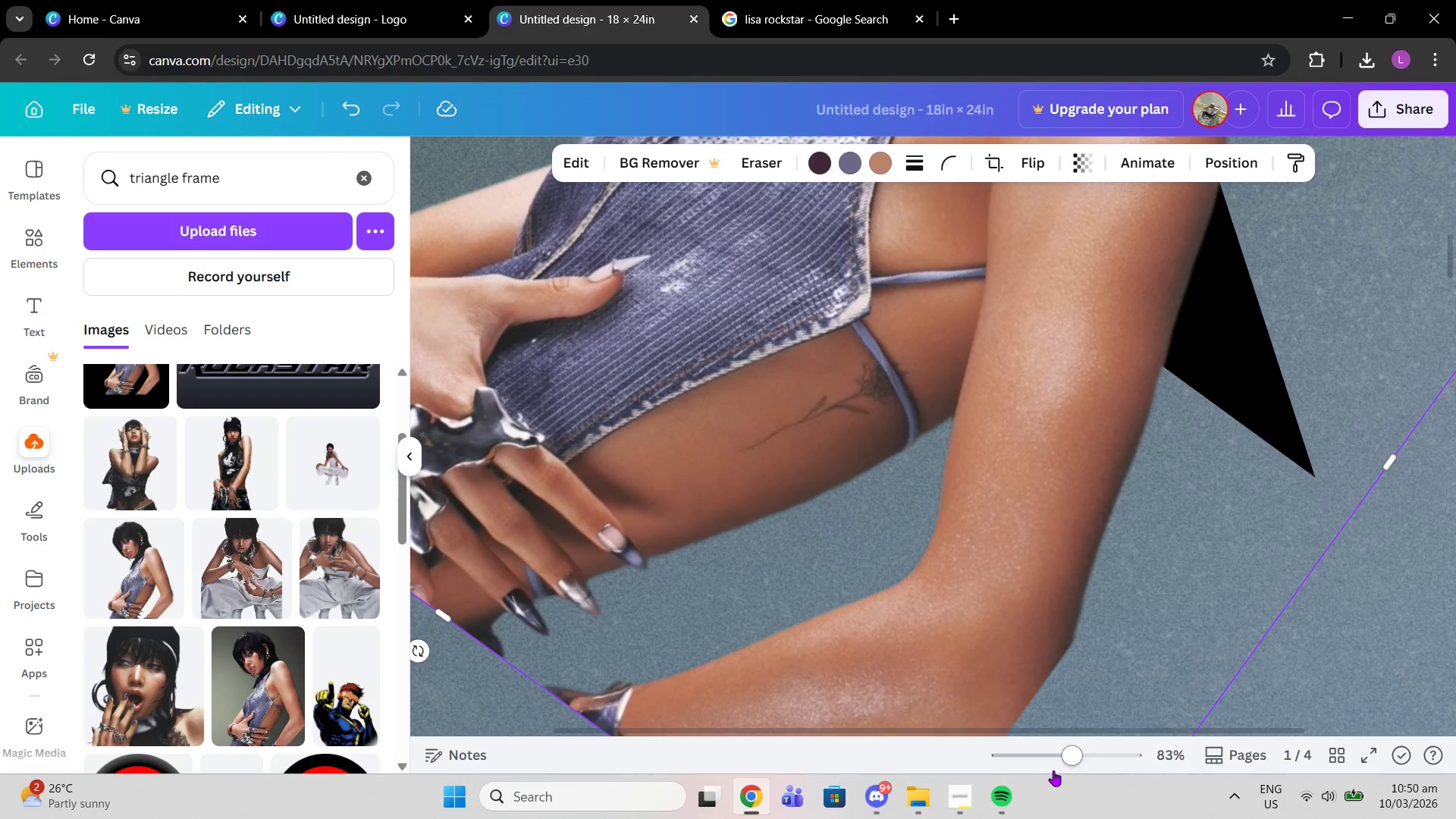 
left_click_drag(start_coordinate=[1063, 759], to_coordinate=[1050, 758])
 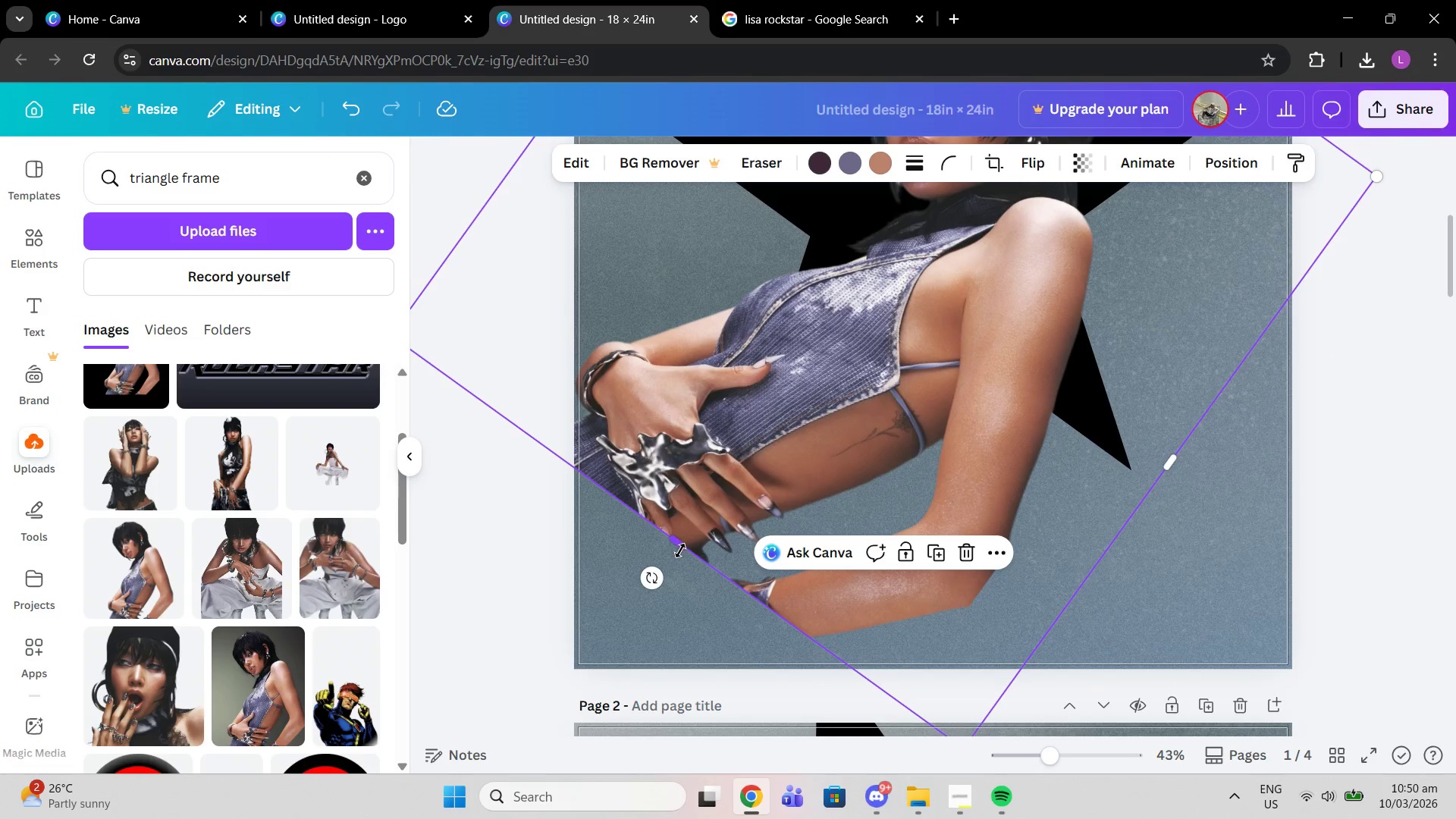 
left_click_drag(start_coordinate=[680, 551], to_coordinate=[986, 346])
 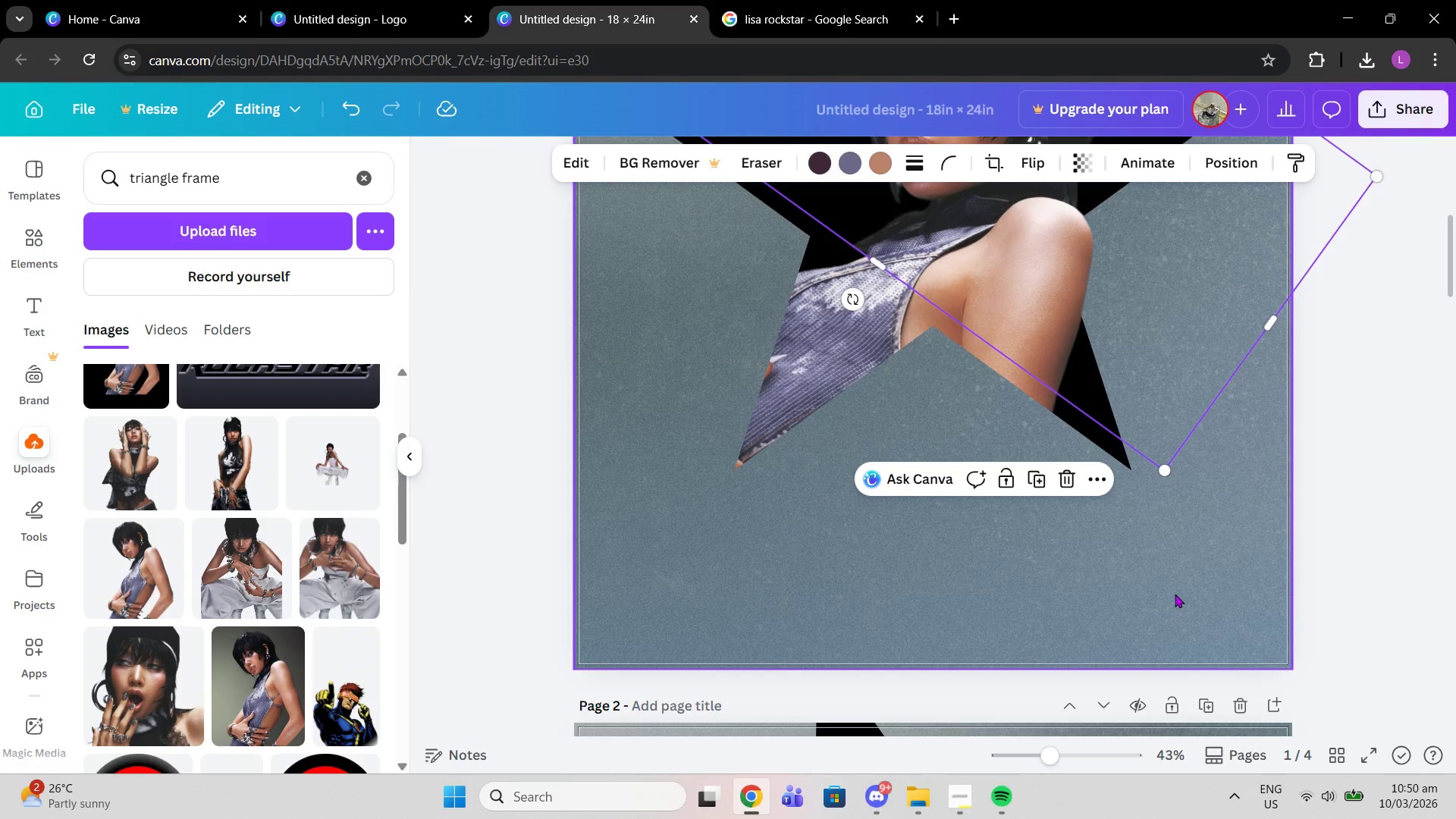 
scroll: coordinate [1175, 594], scroll_direction: up, amount: 1.0
 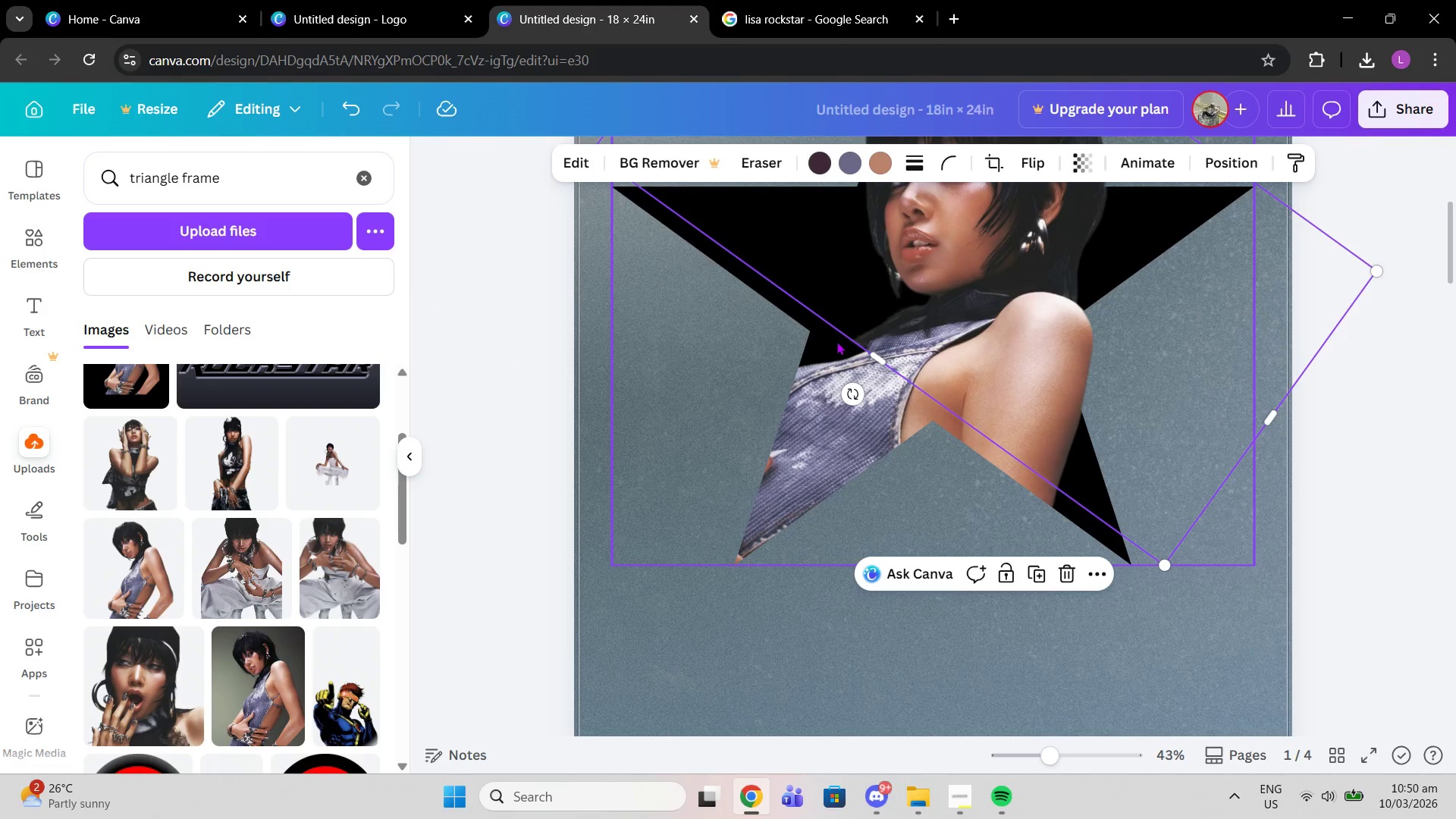 
left_click_drag(start_coordinate=[877, 361], to_coordinate=[867, 369])
 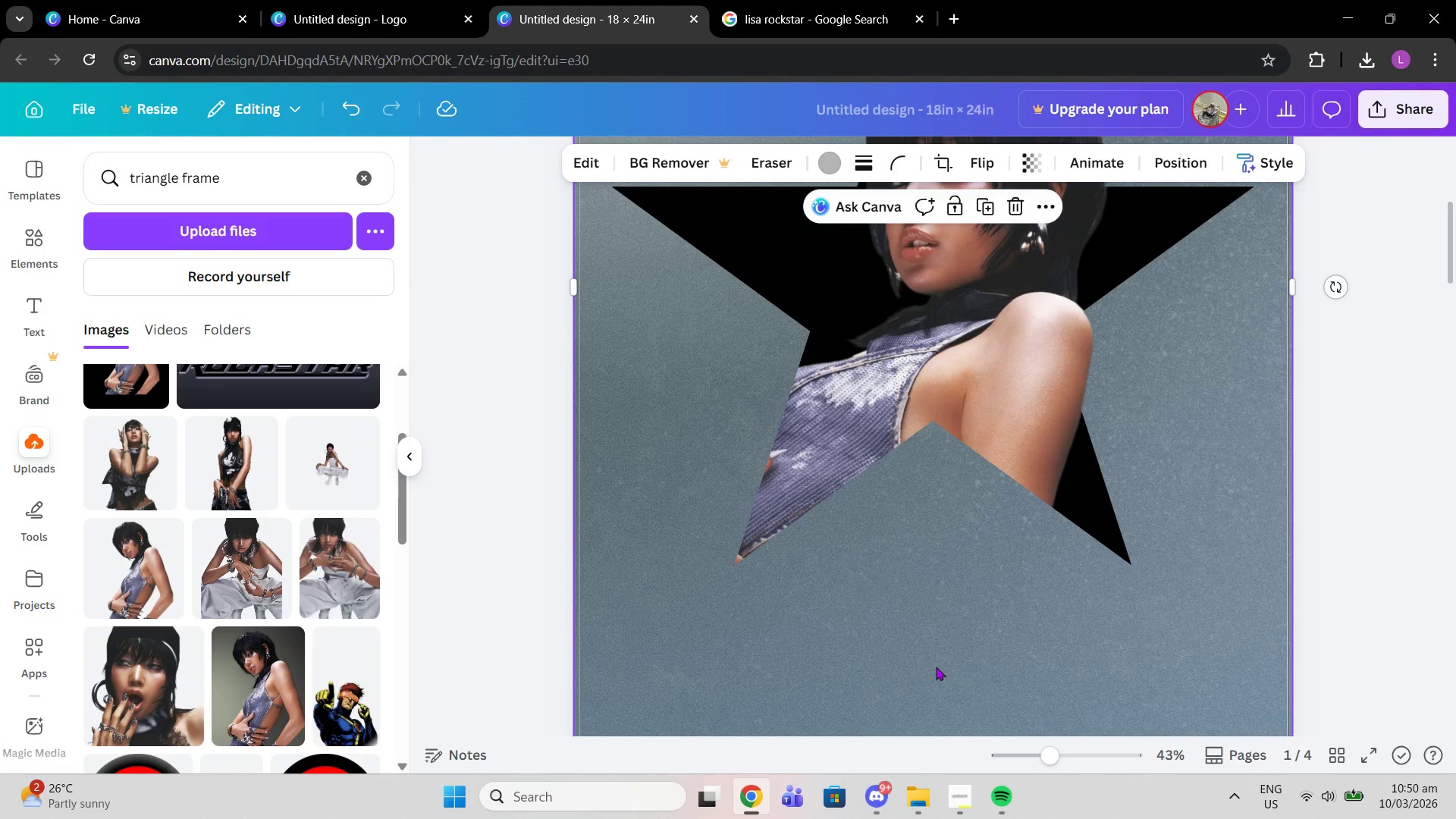 
double_click([936, 667])
 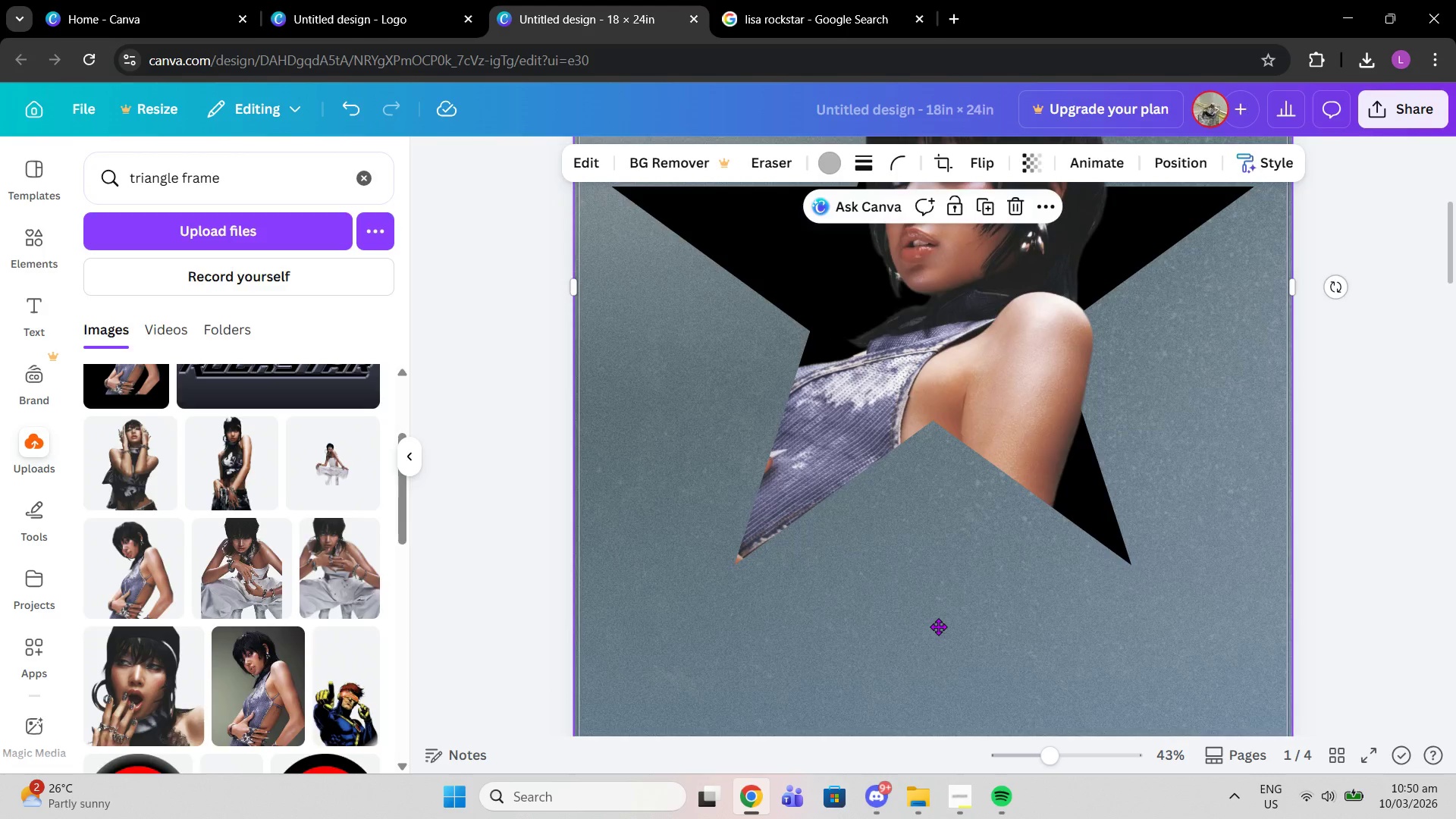 
scroll: coordinate [938, 626], scroll_direction: up, amount: 2.0
 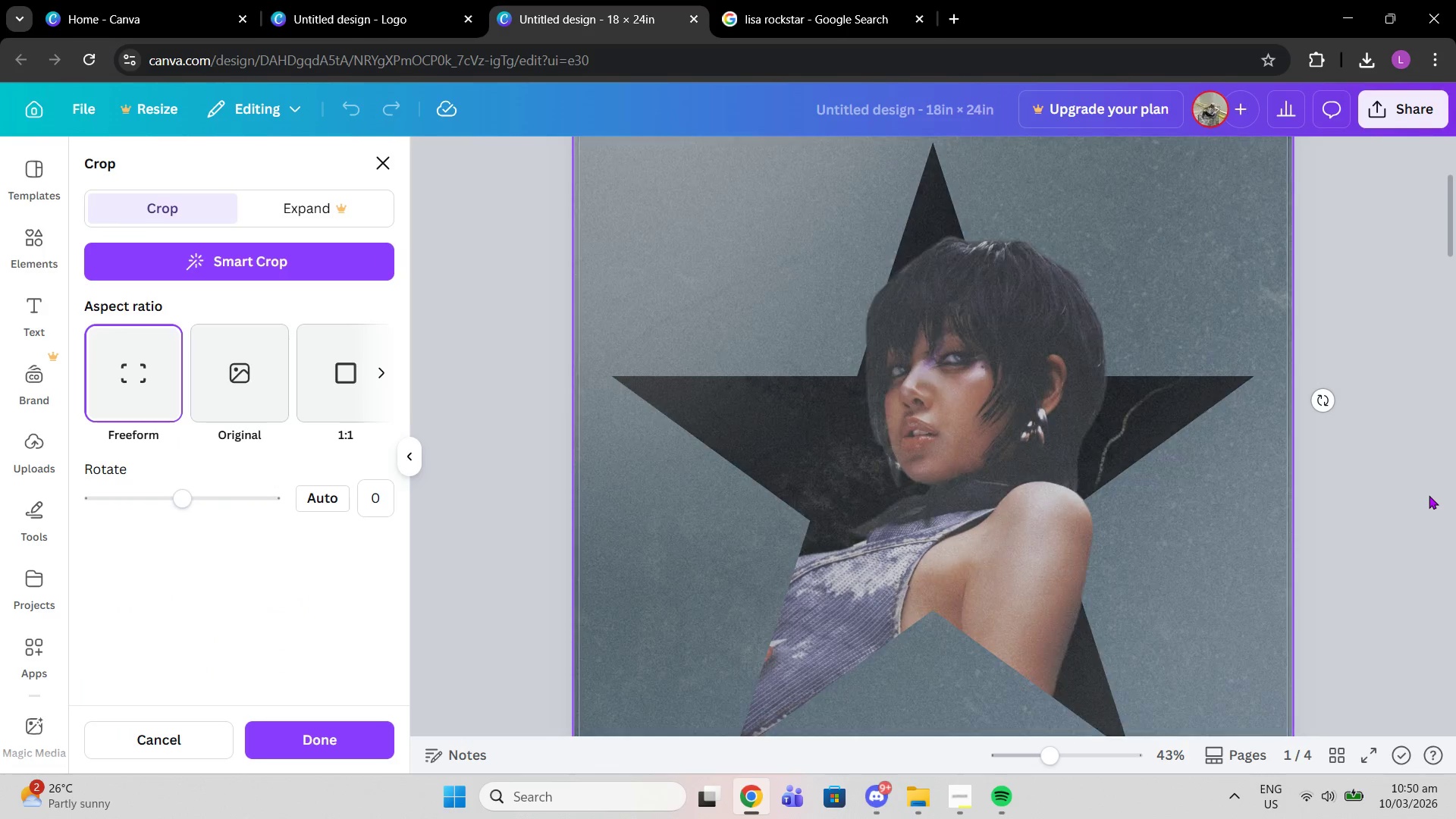 
left_click_drag(start_coordinate=[1429, 495], to_coordinate=[1411, 495])
 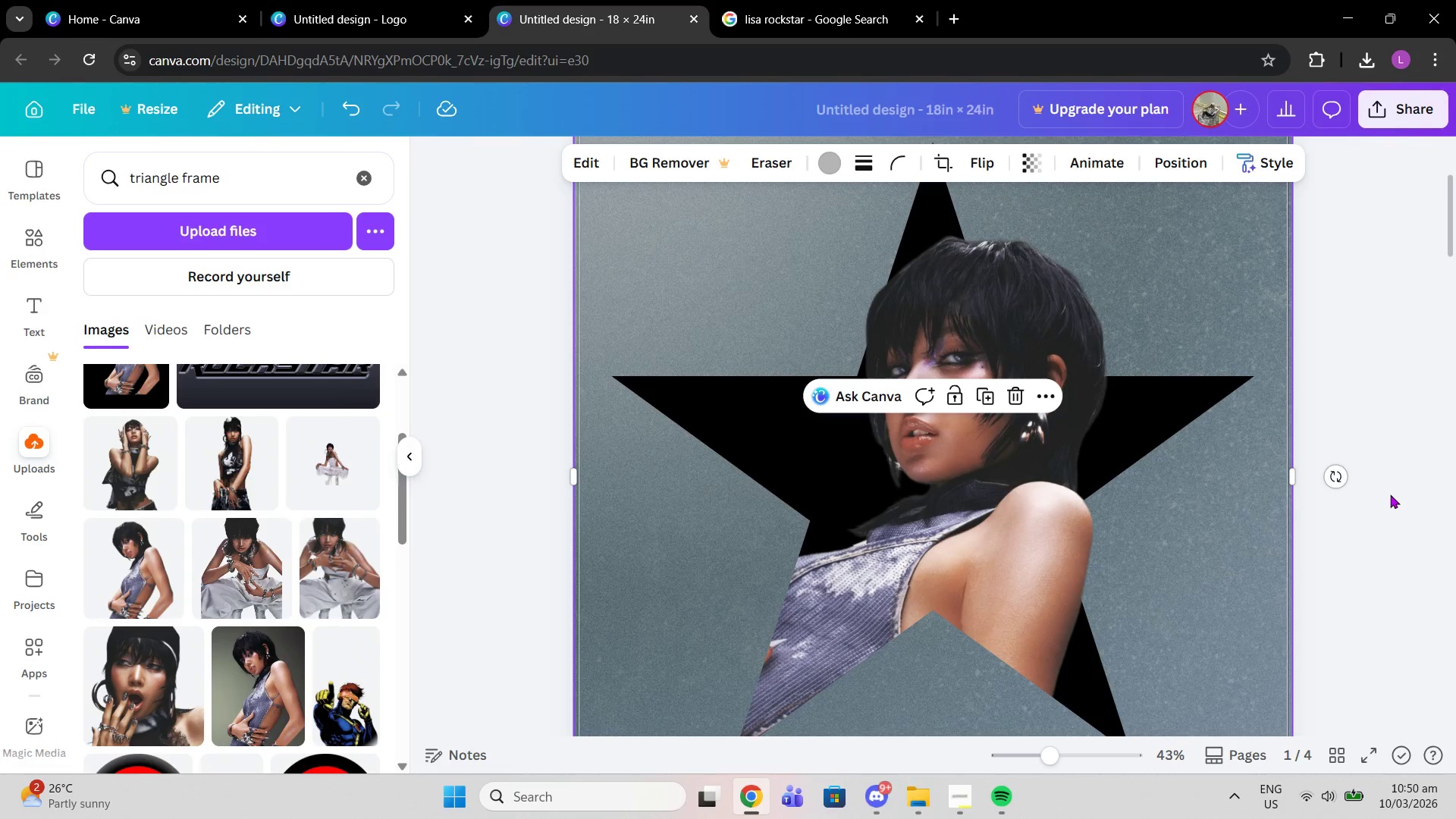 
left_click([1390, 494])
 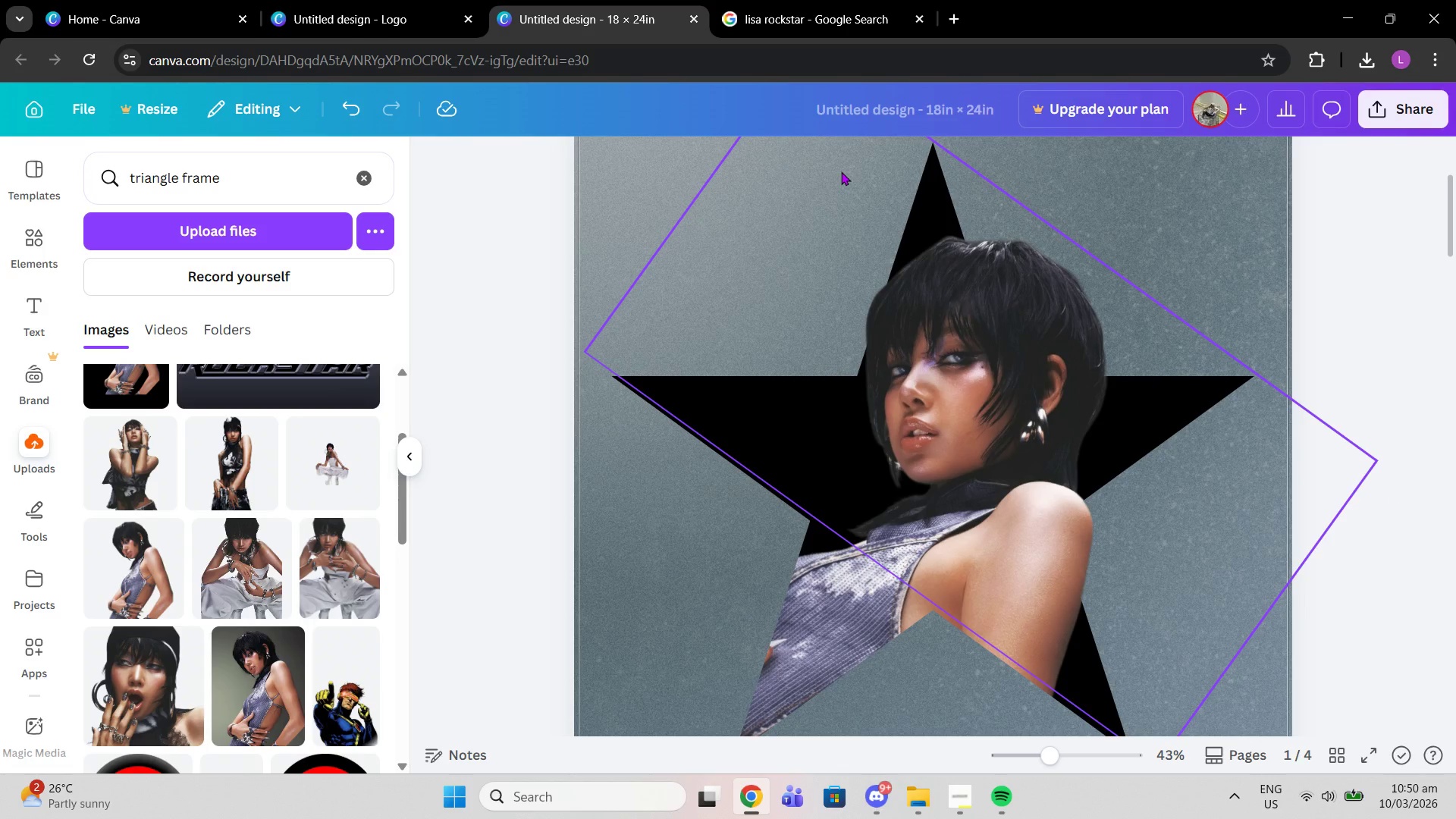 
left_click([841, 171])
 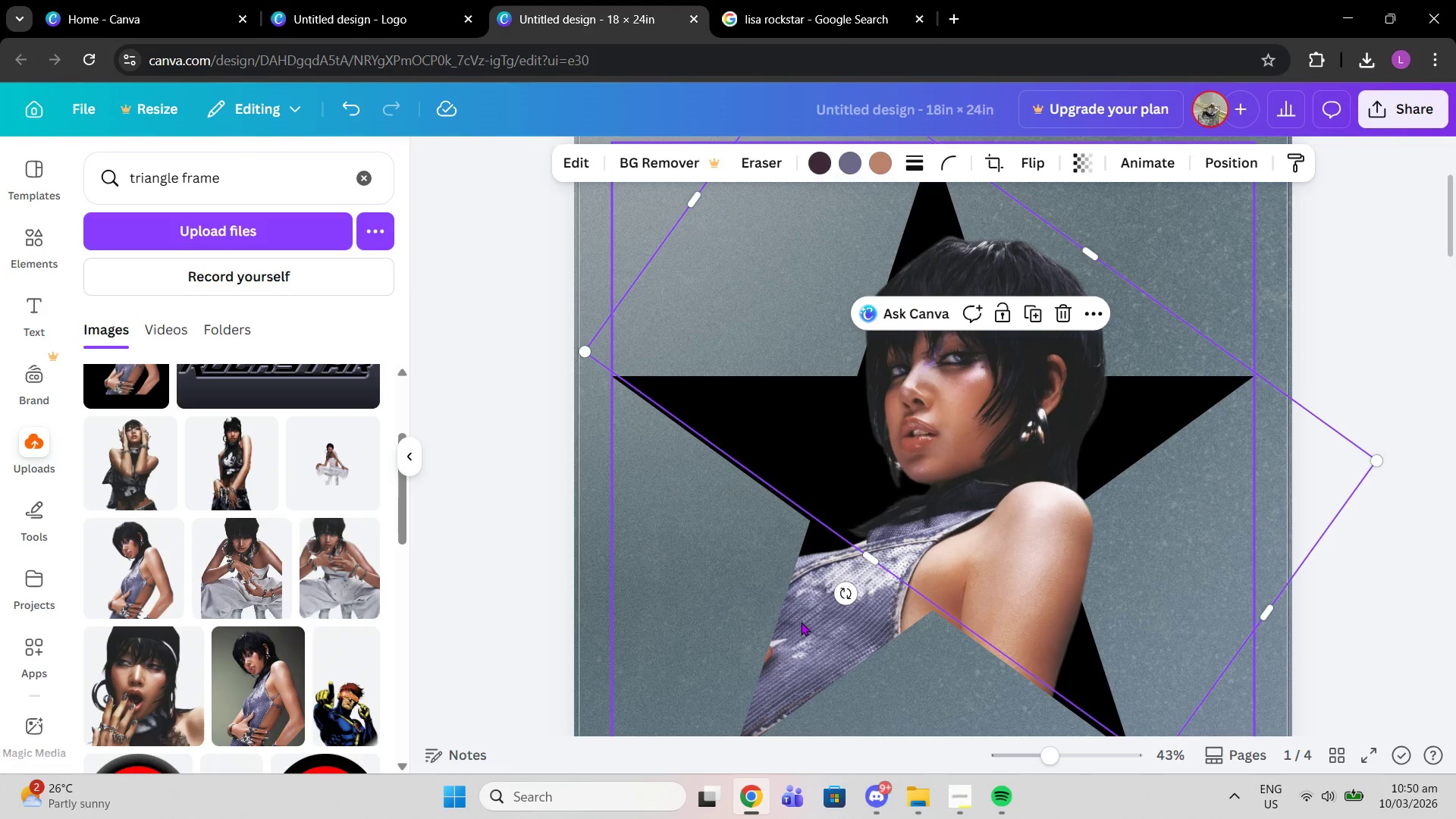 
left_click([802, 624])
 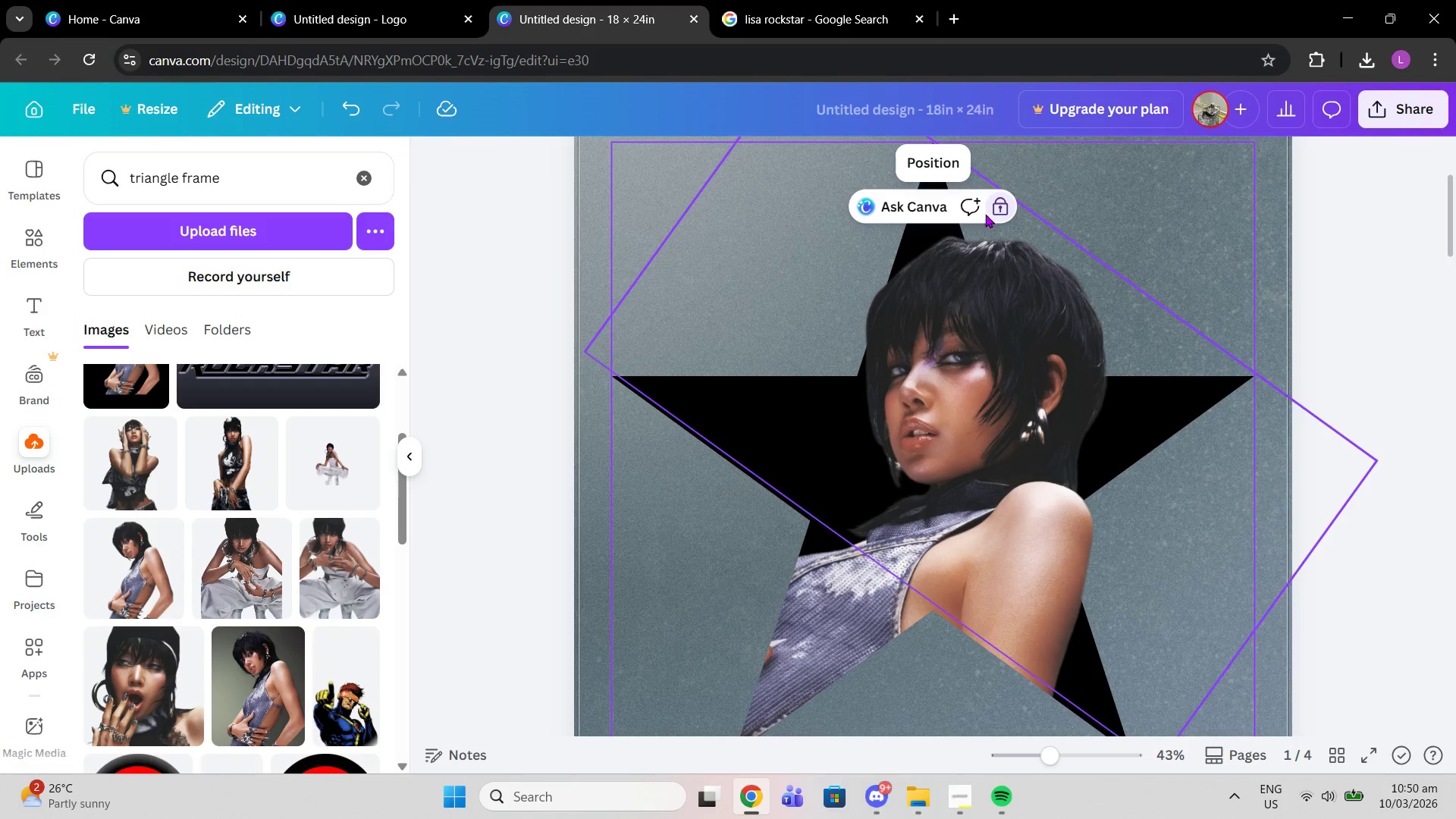 
left_click([997, 203])
 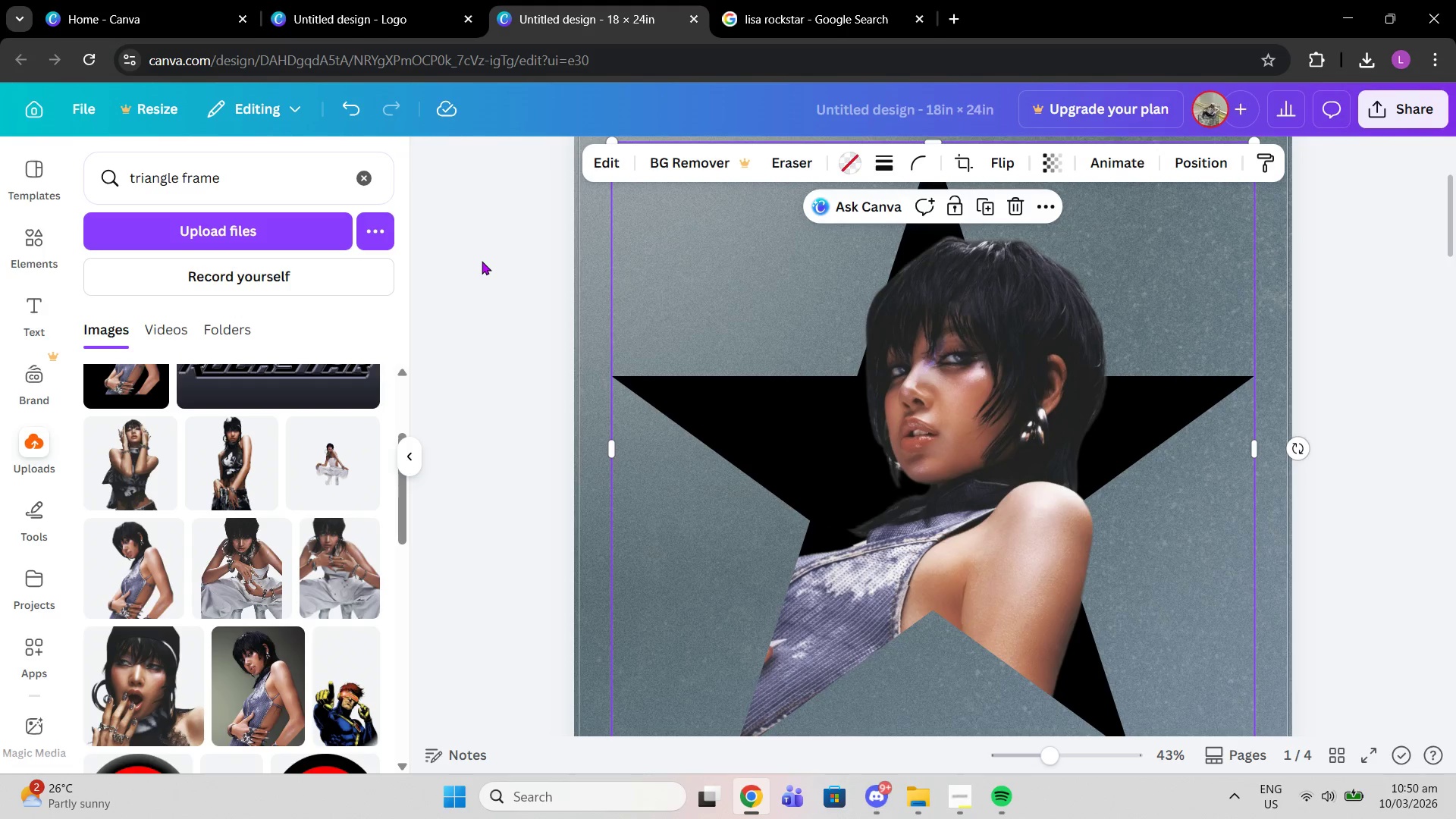 
left_click([482, 261])
 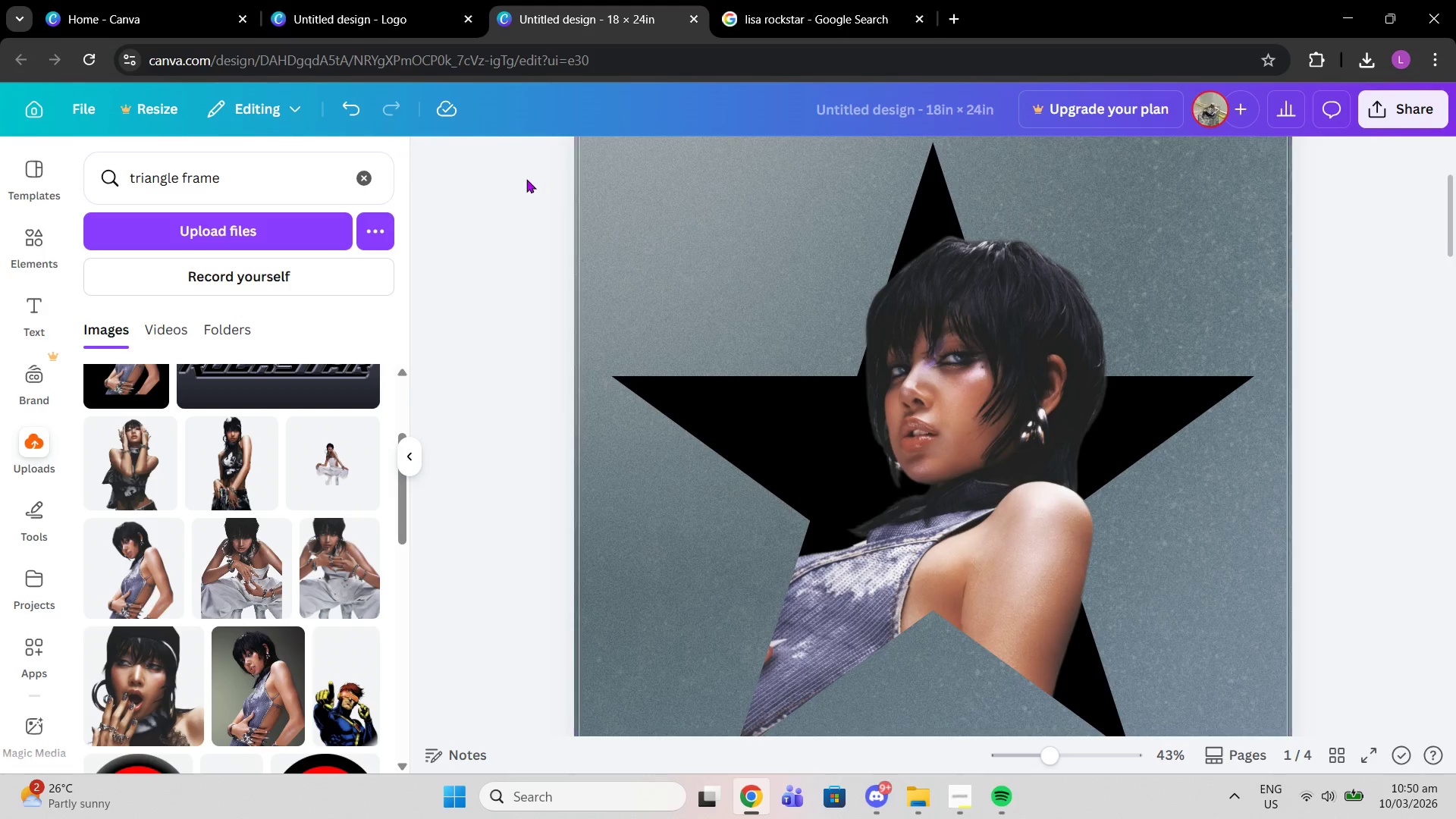 
left_click_drag(start_coordinate=[526, 179], to_coordinate=[1112, 730])
 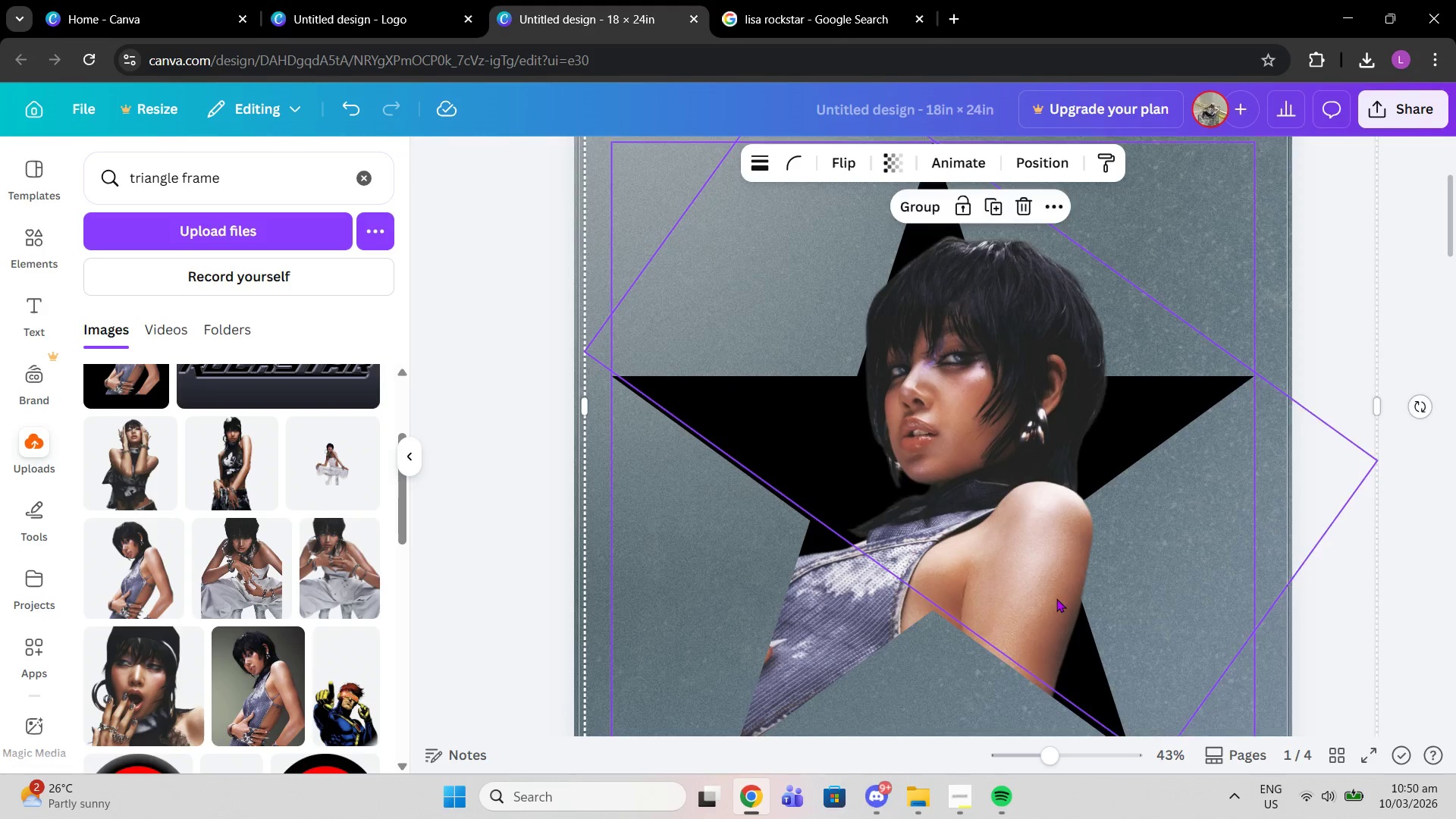 
scroll: coordinate [1056, 598], scroll_direction: down, amount: 1.0
 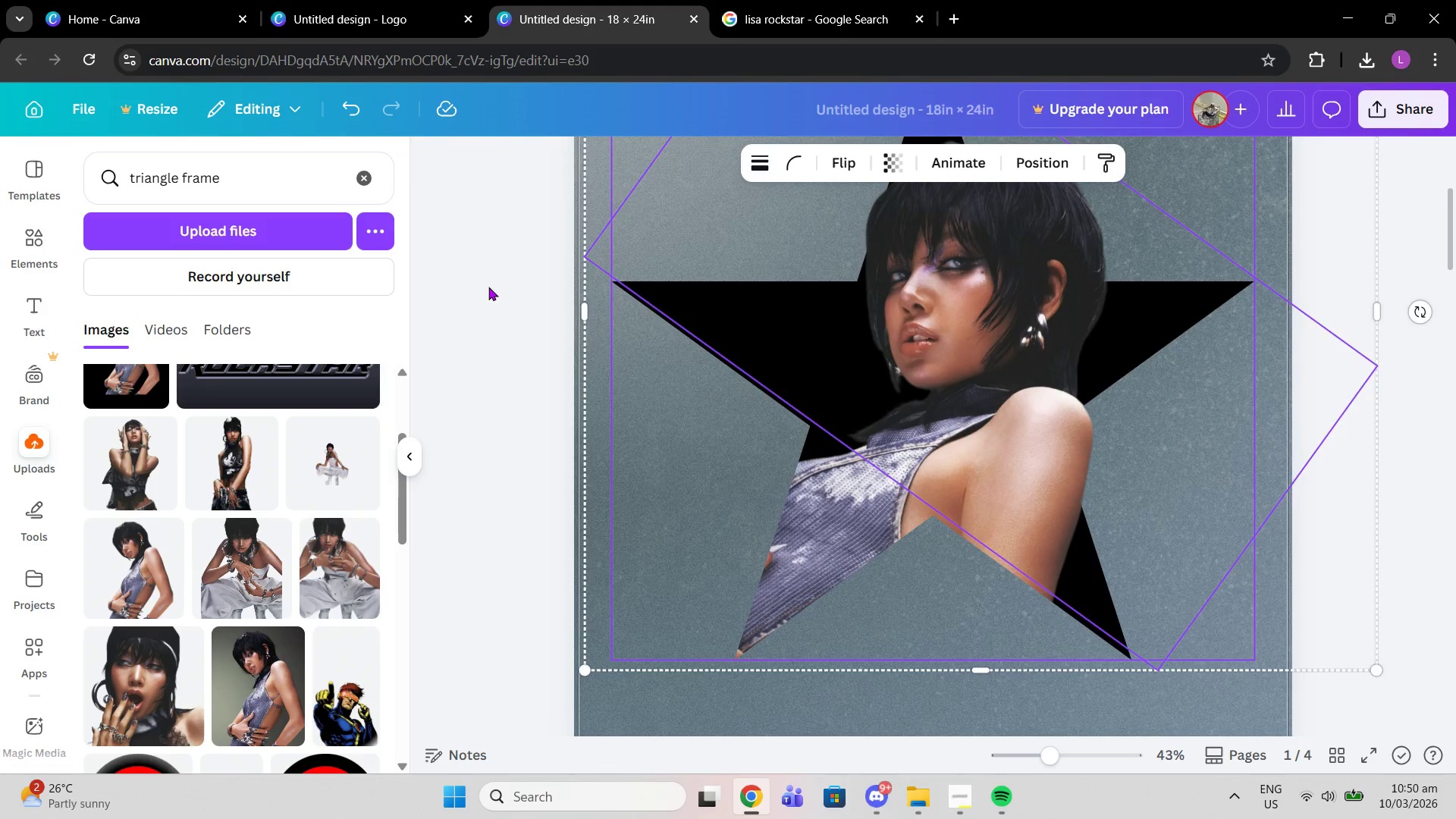 
left_click([488, 287])
 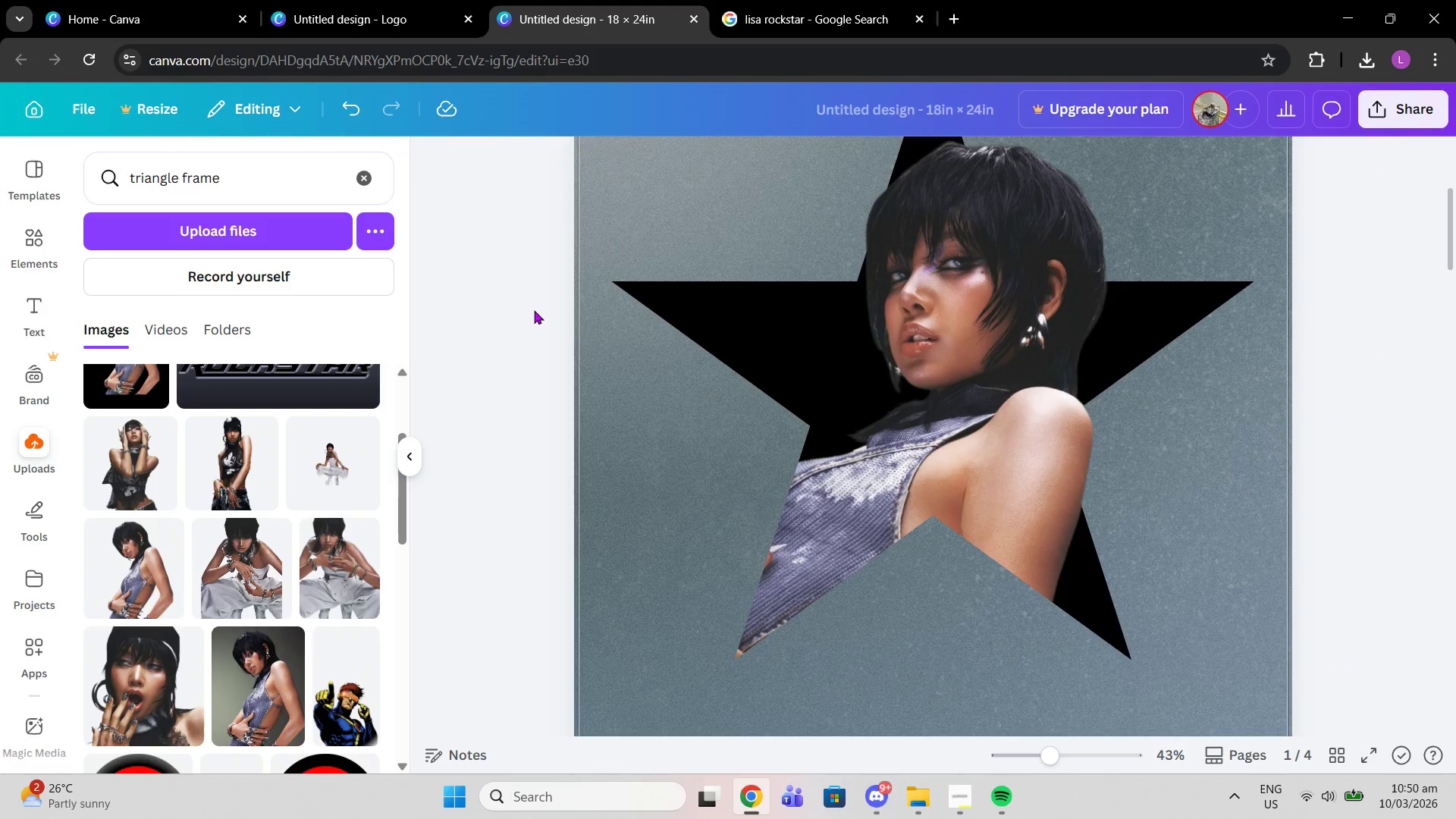 
scroll: coordinate [545, 317], scroll_direction: up, amount: 3.0
 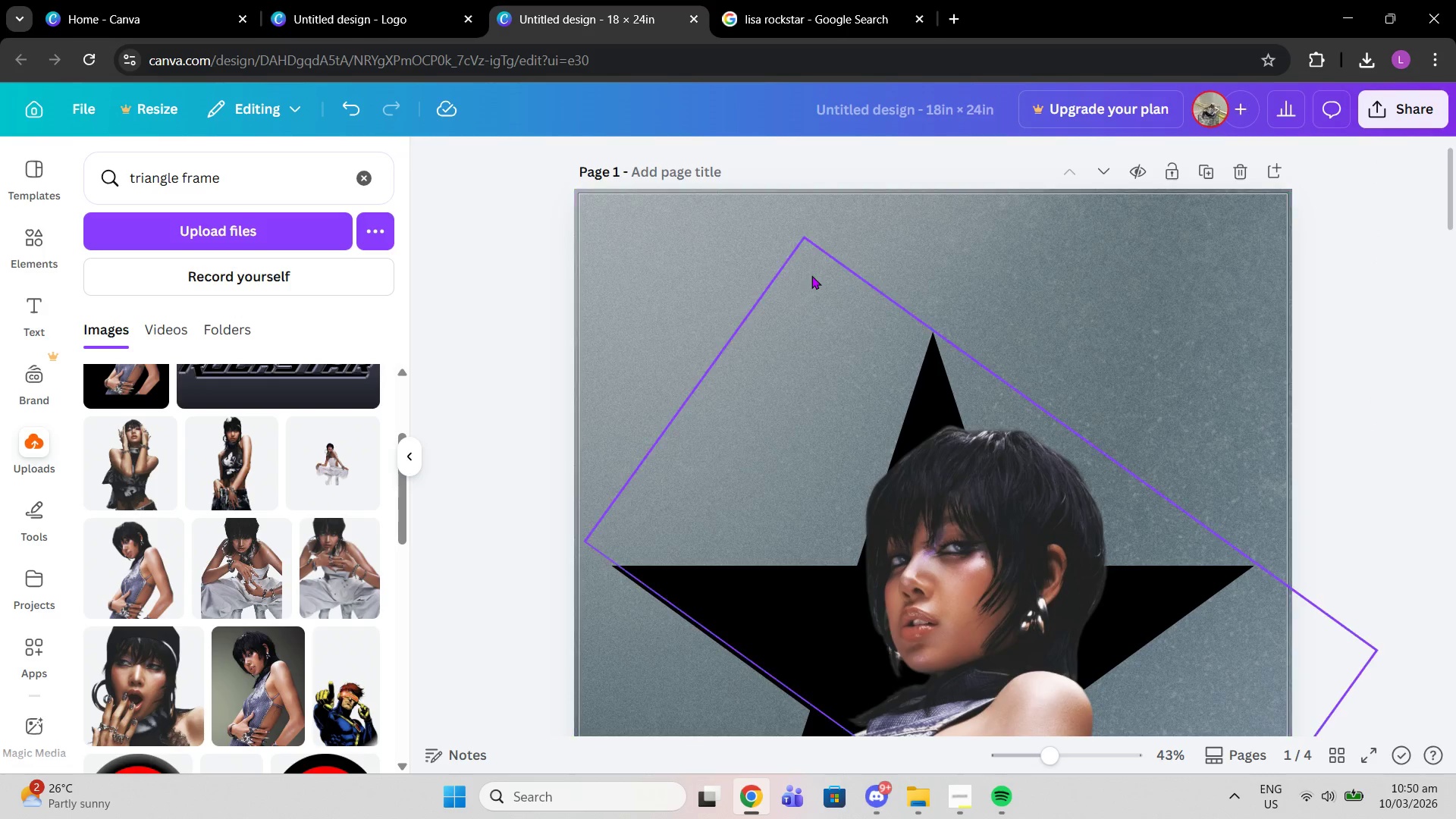 
left_click([811, 275])
 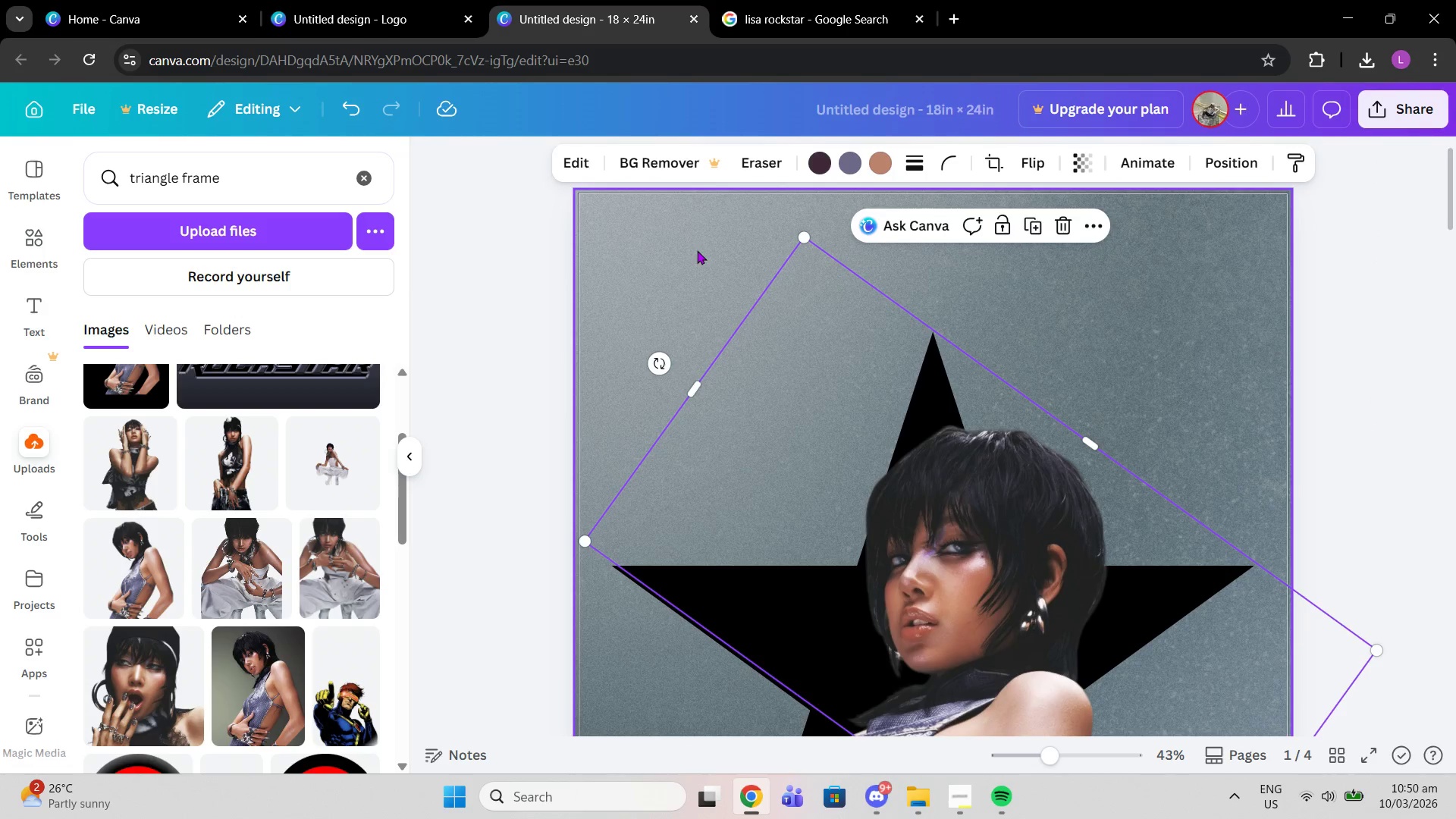 
left_click([697, 250])
 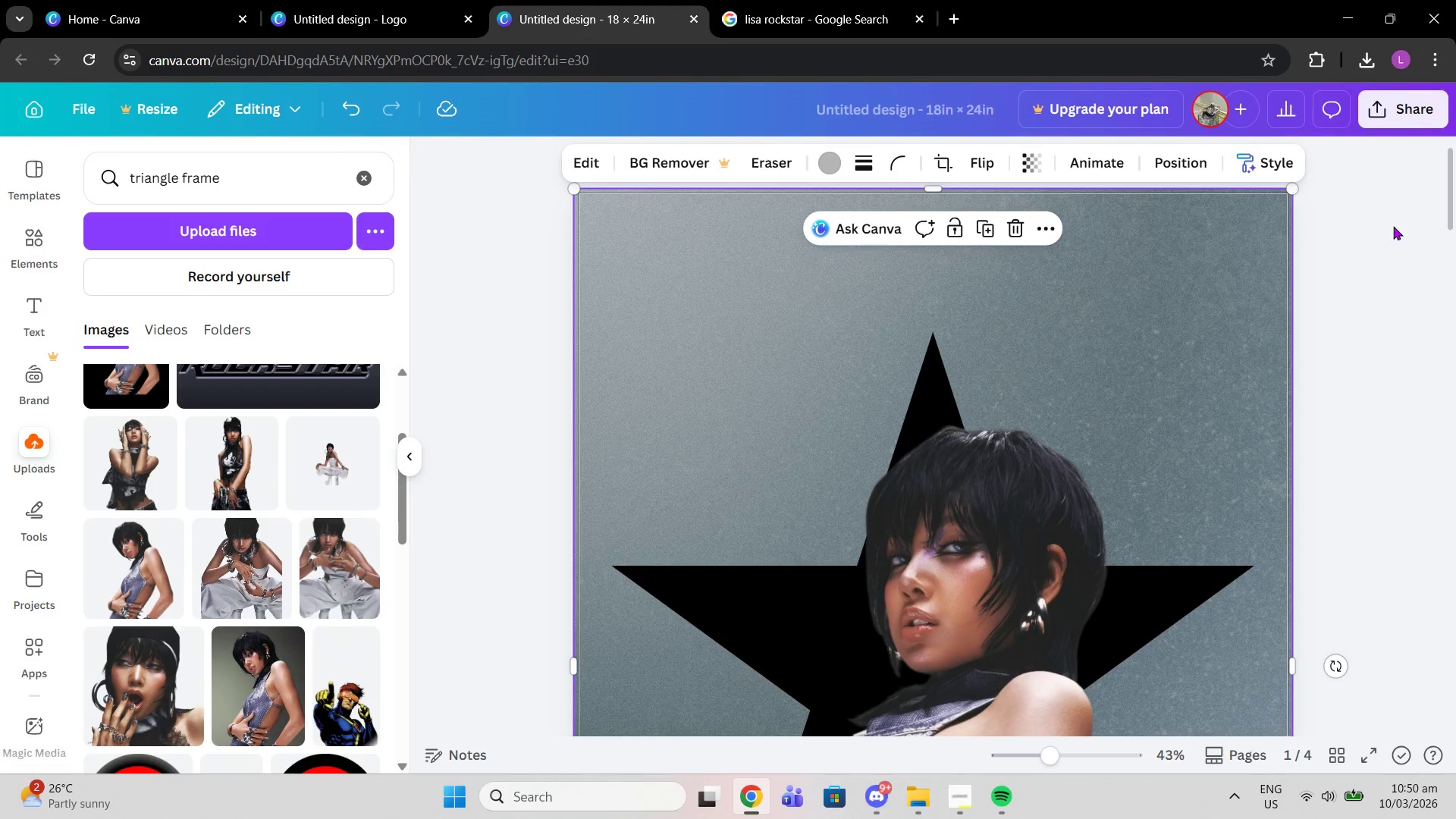 
left_click([1393, 226])
 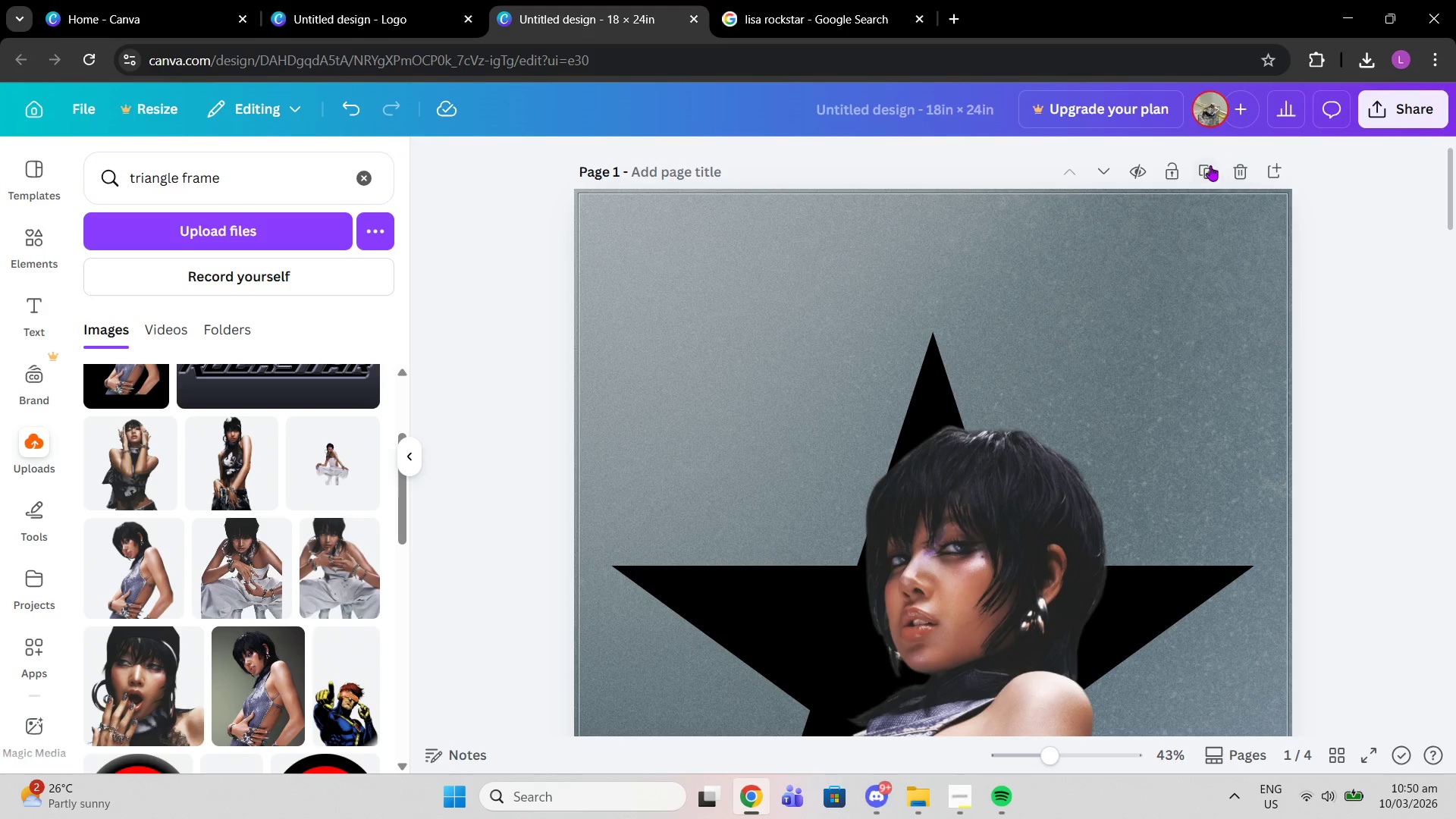 
left_click([1210, 165])
 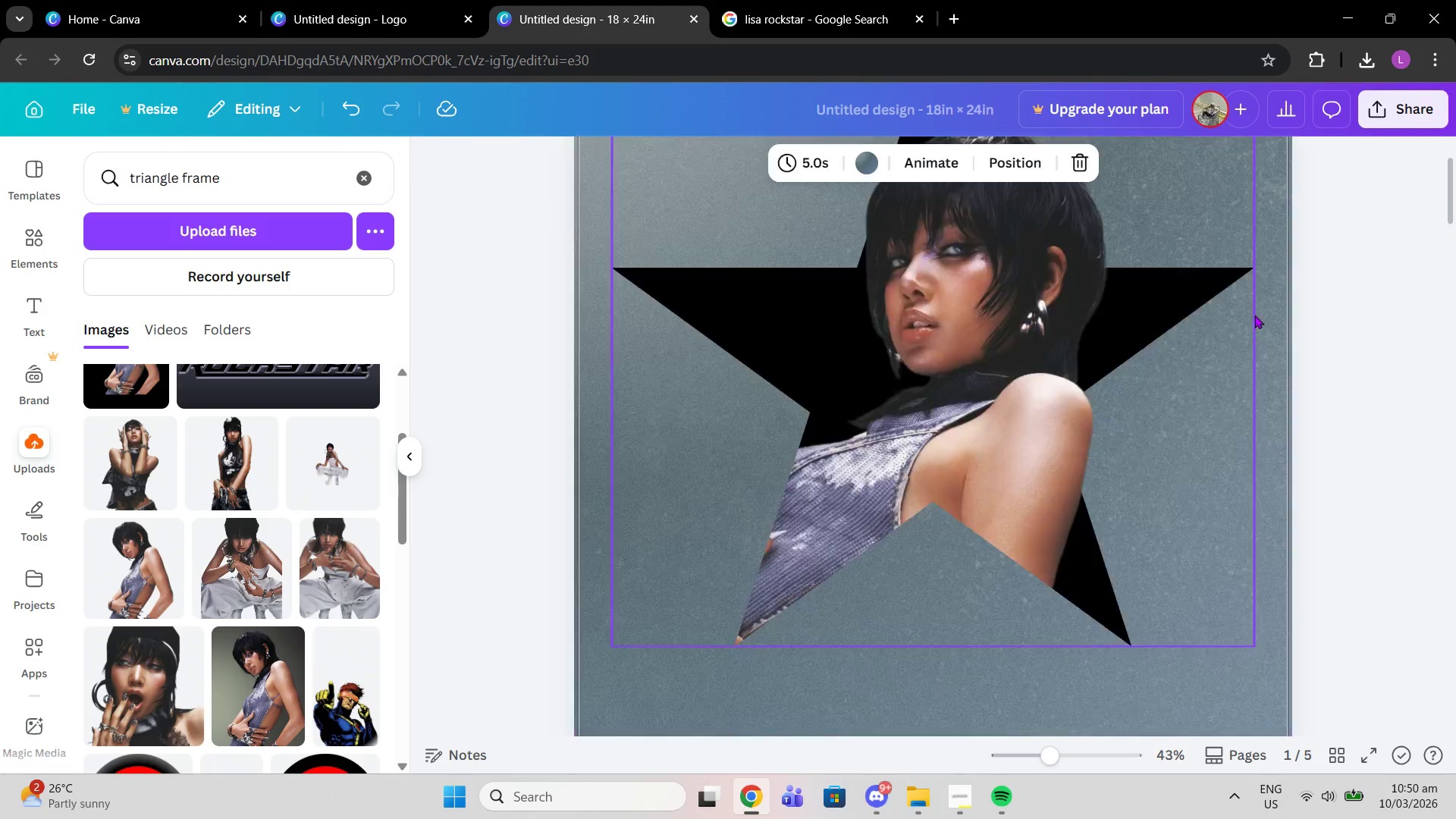 
scroll: coordinate [1252, 324], scroll_direction: down, amount: 5.0
 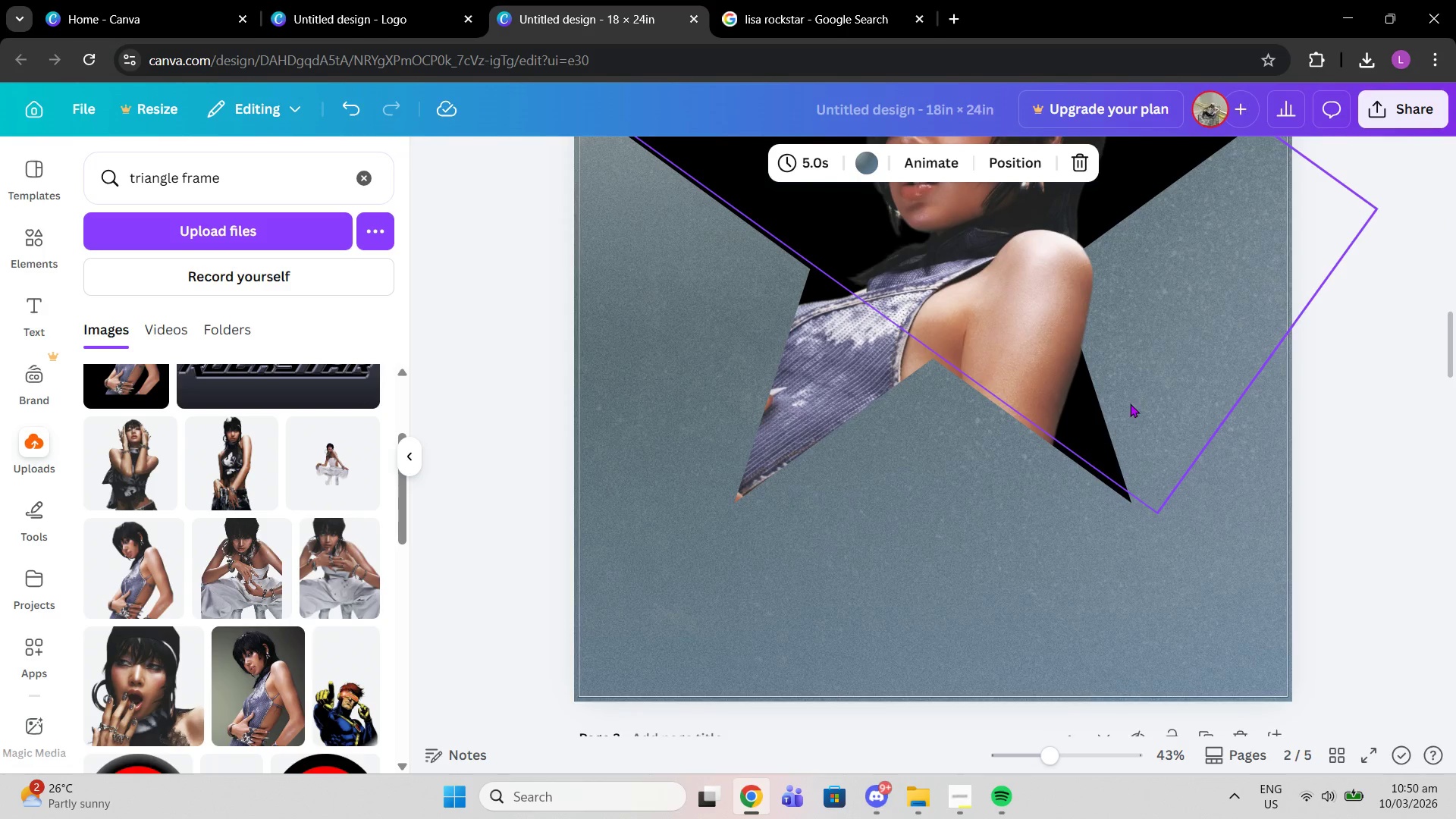 
scroll: coordinate [1126, 386], scroll_direction: up, amount: 12.0
 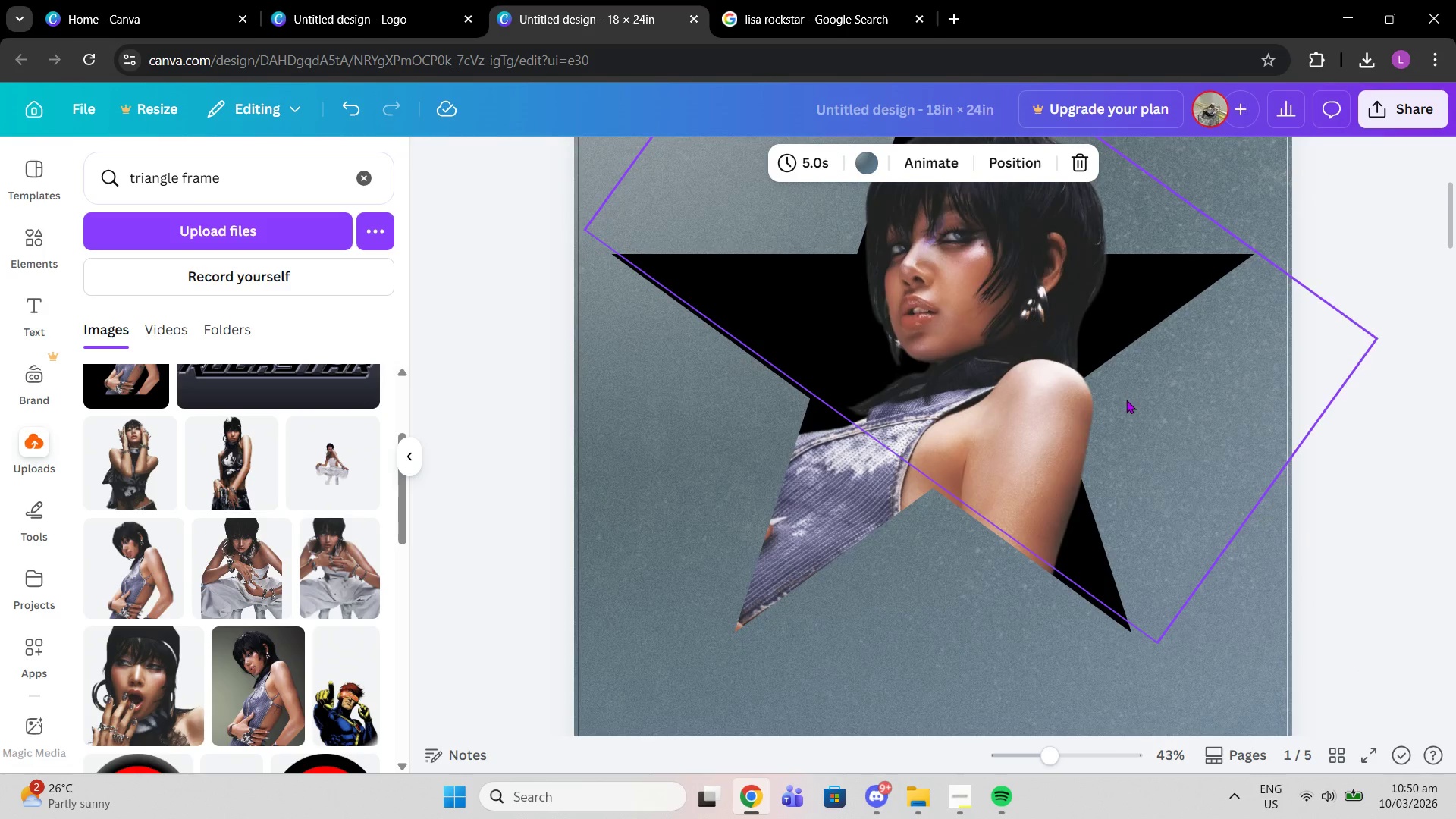 
scroll: coordinate [1126, 402], scroll_direction: down, amount: 5.0
 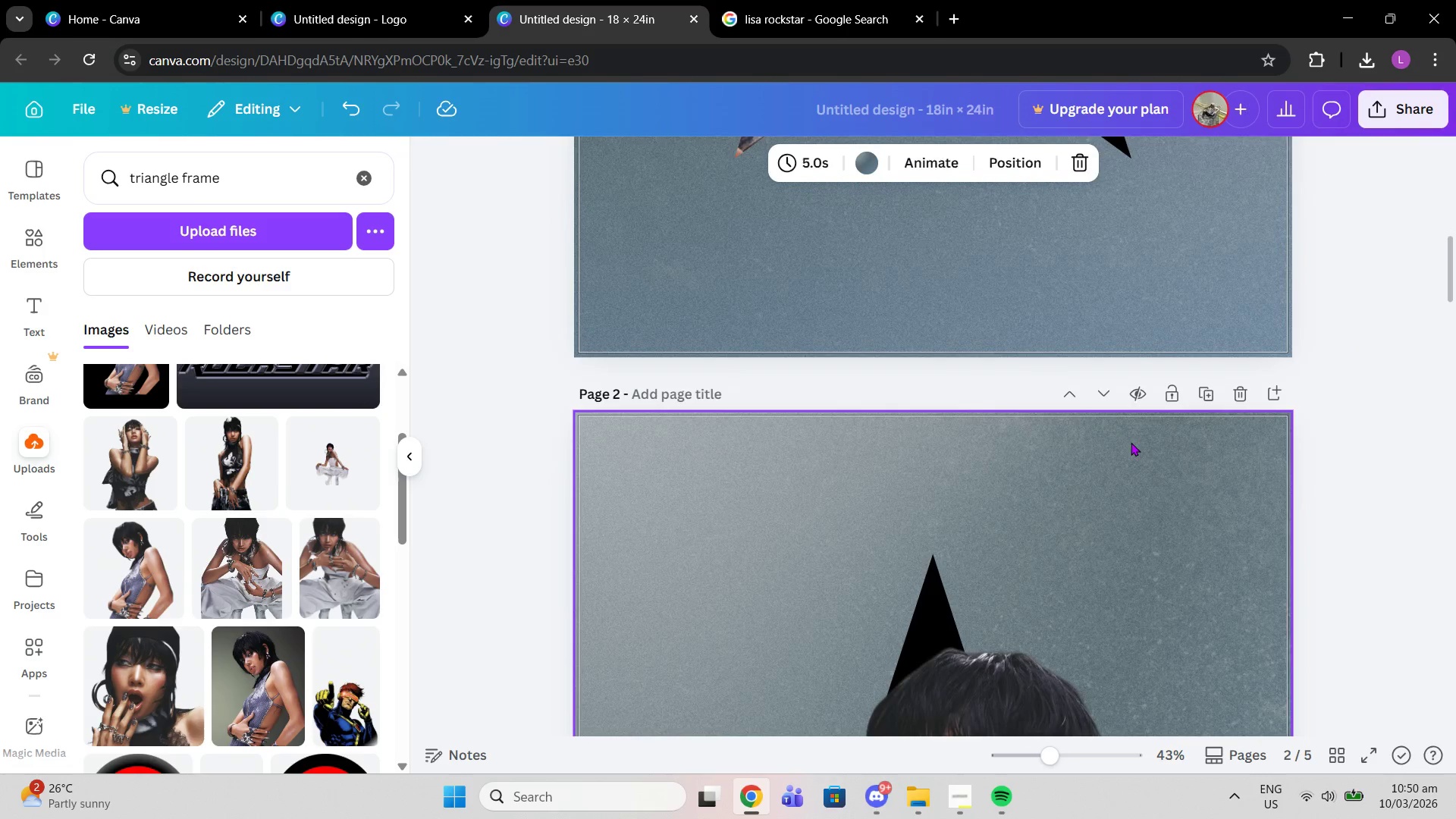 
left_click([1131, 442])
 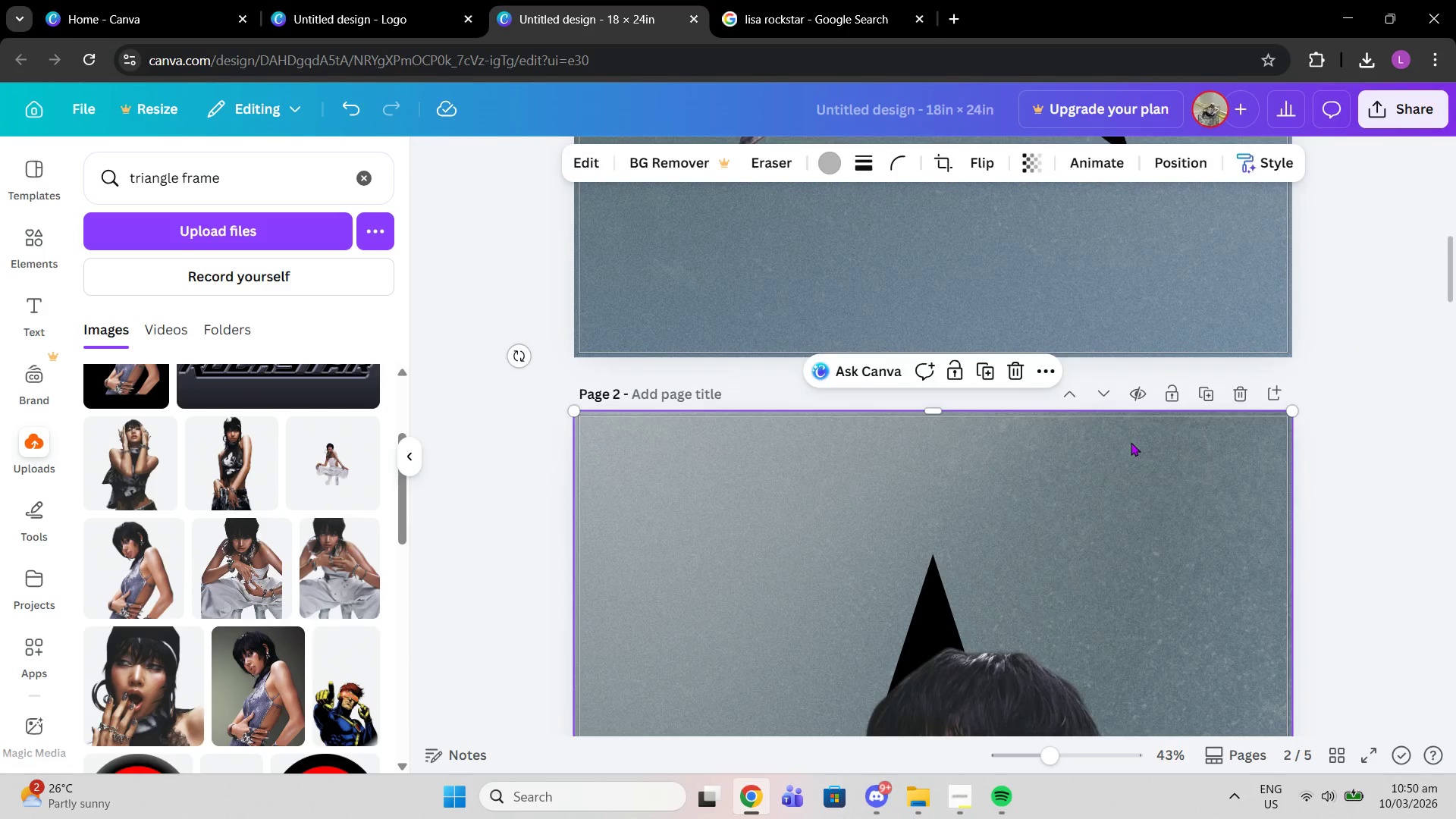 
key(Delete)
 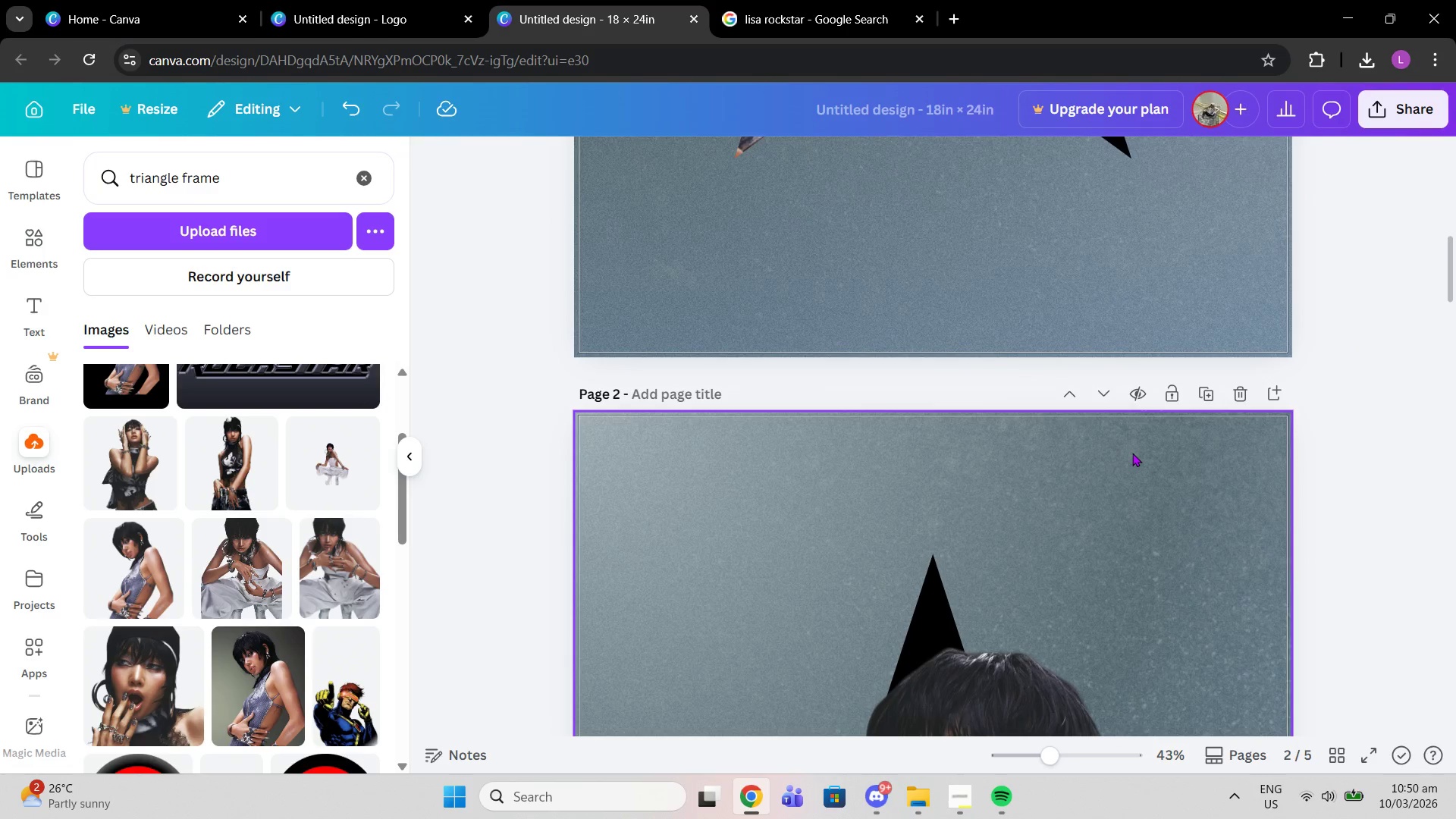 
left_click([1132, 453])
 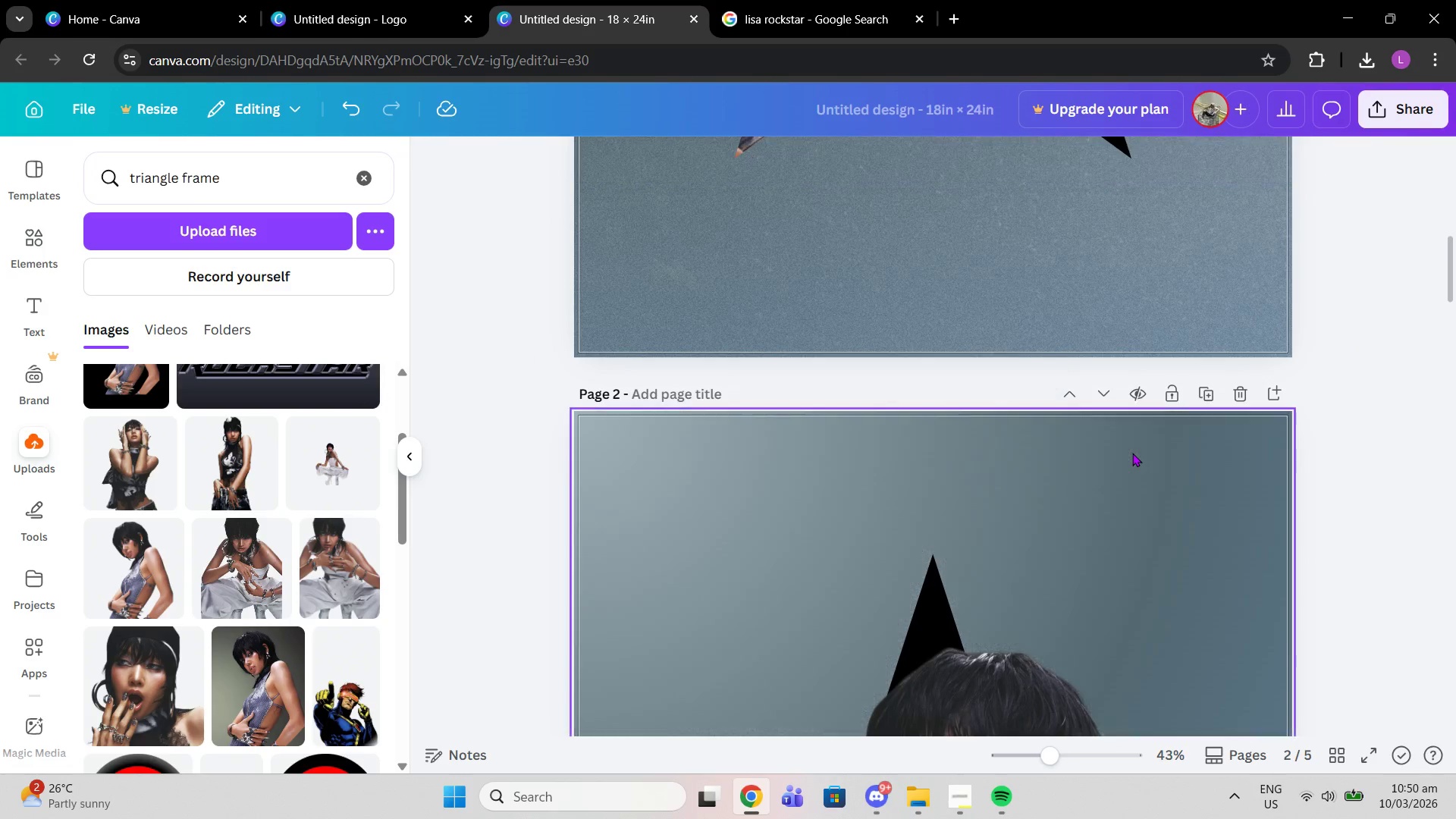 
key(Delete)
 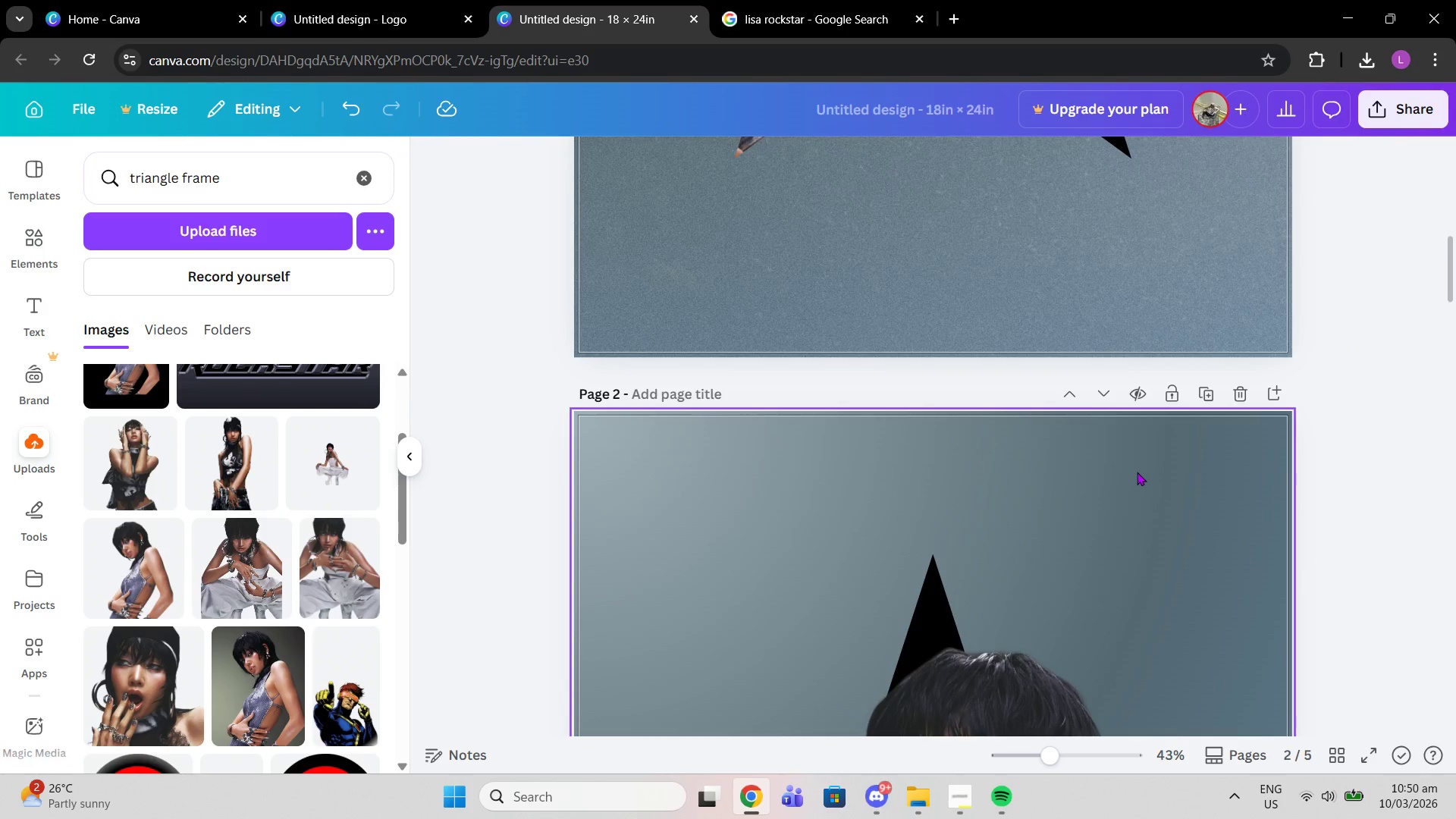 
scroll: coordinate [1137, 472], scroll_direction: down, amount: 4.0
 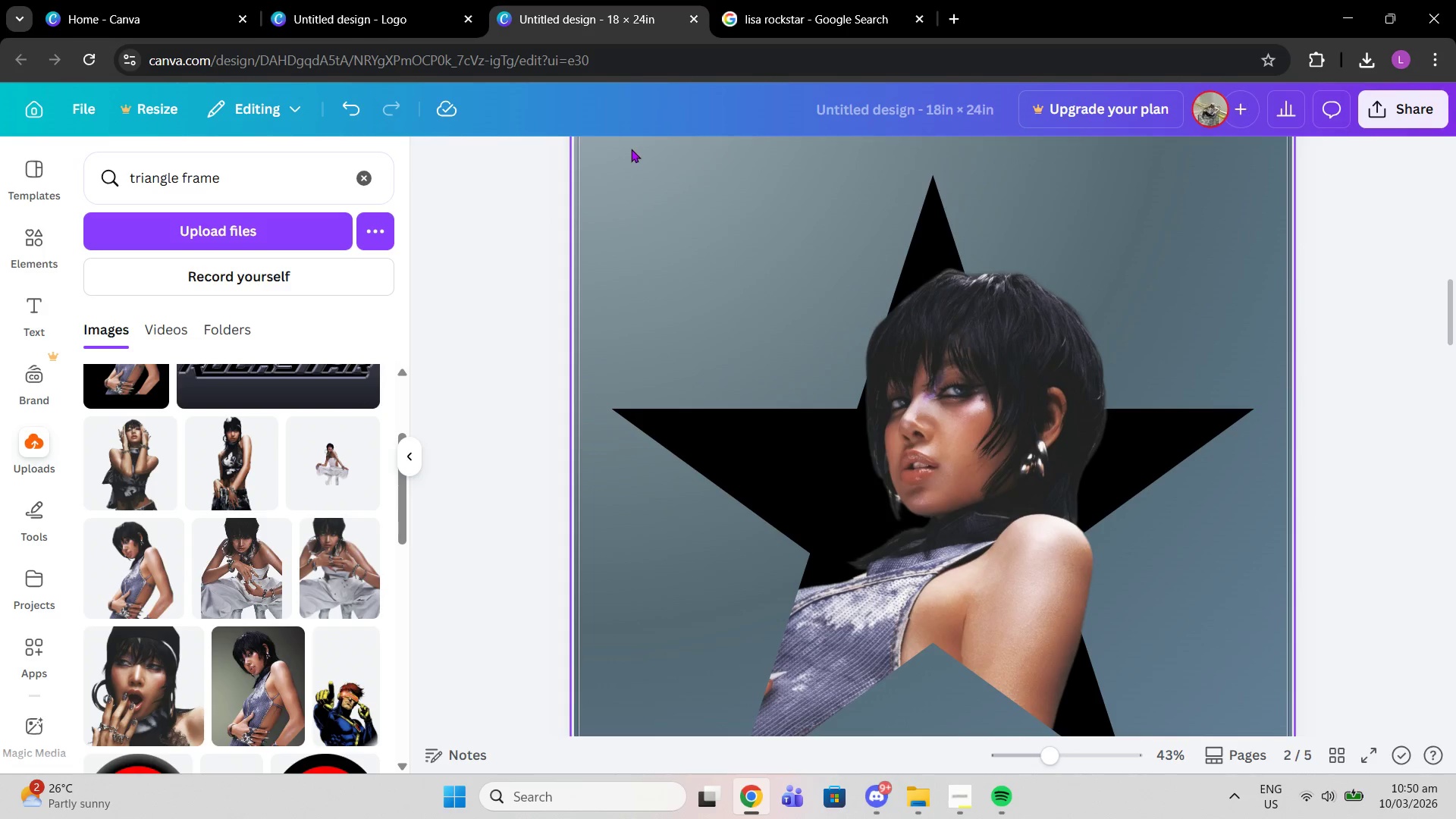 
left_click_drag(start_coordinate=[627, 154], to_coordinate=[1085, 742])
 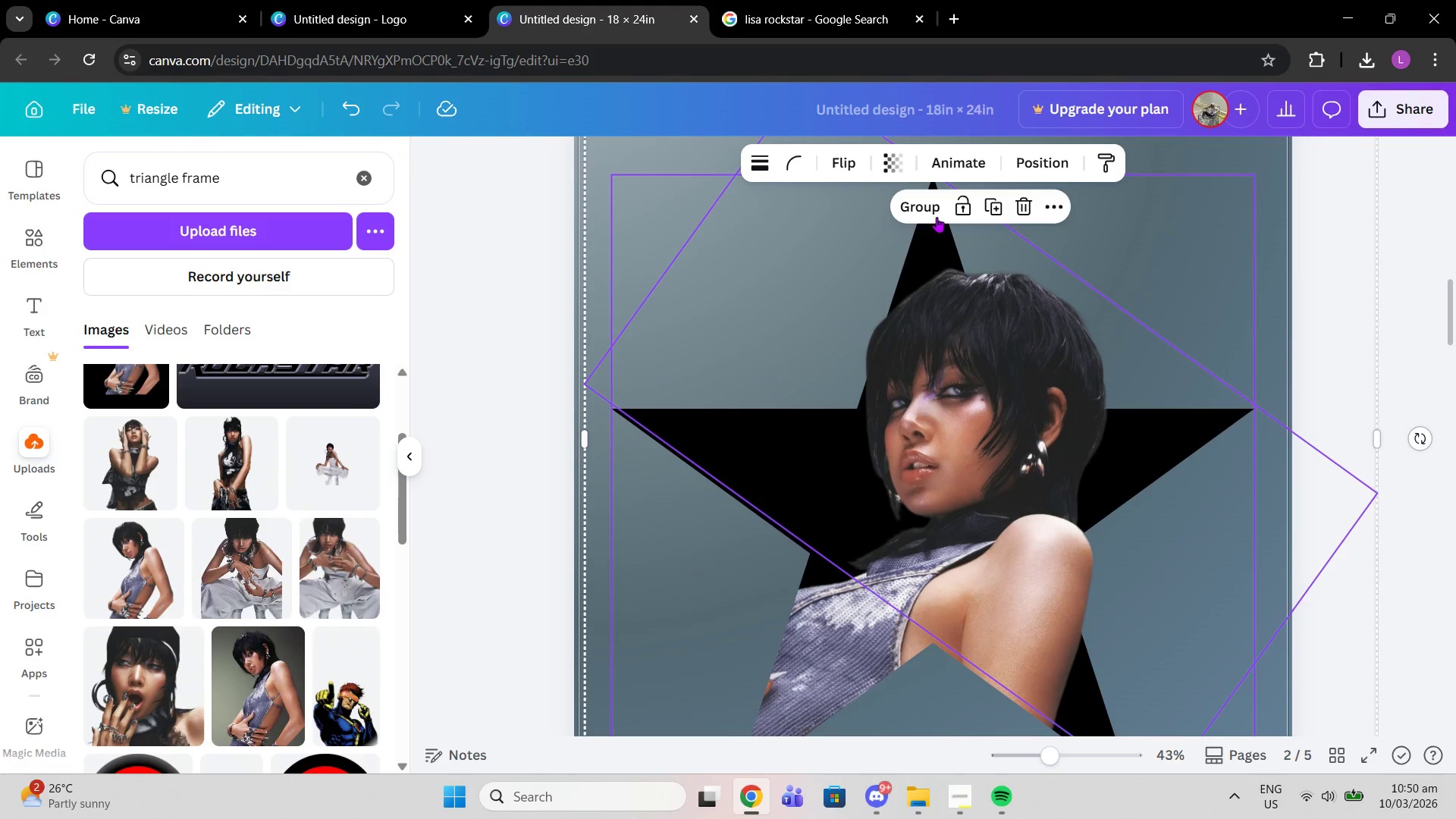 
left_click([927, 212])
 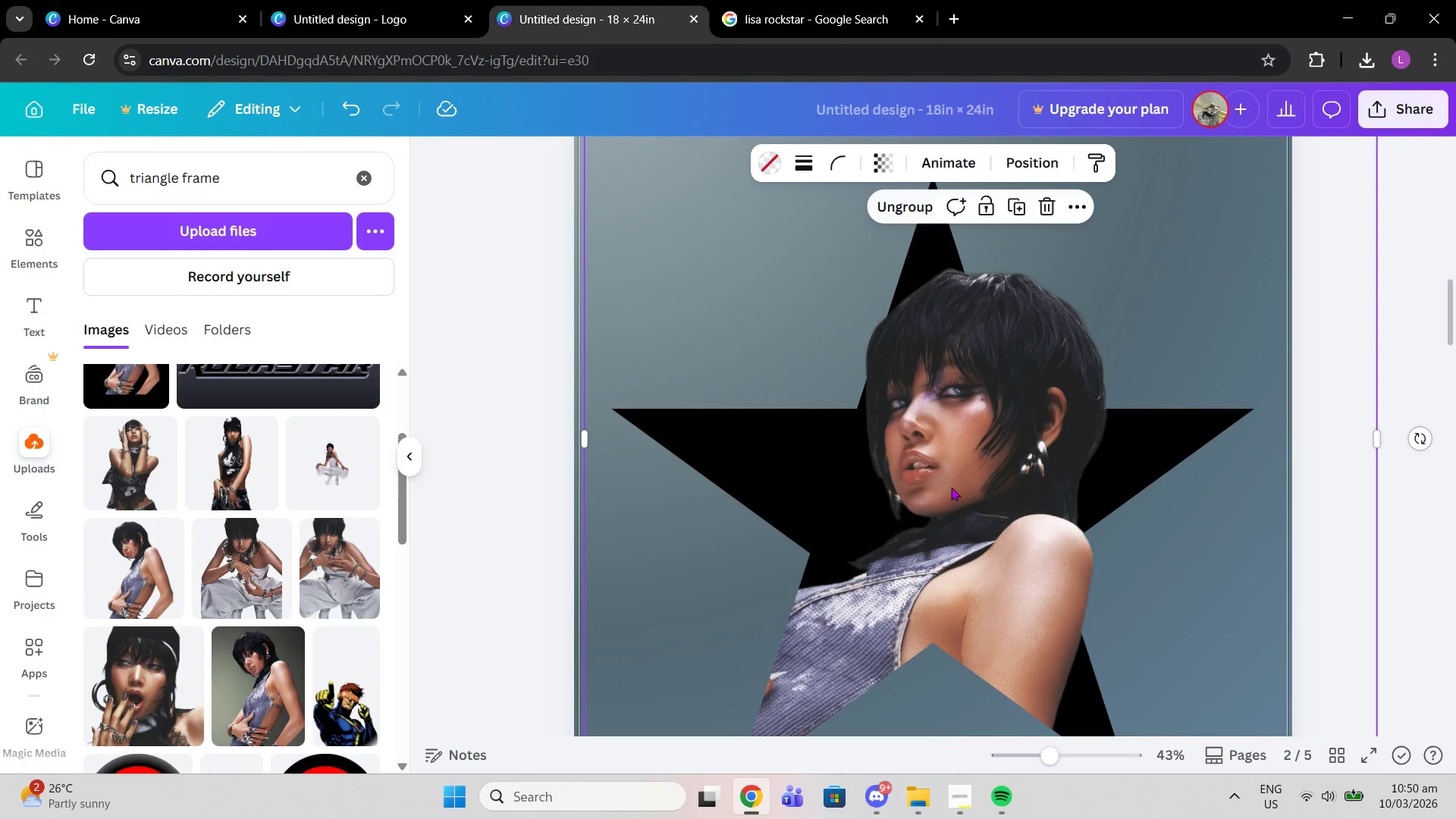 
left_click_drag(start_coordinate=[951, 492], to_coordinate=[861, 481])
 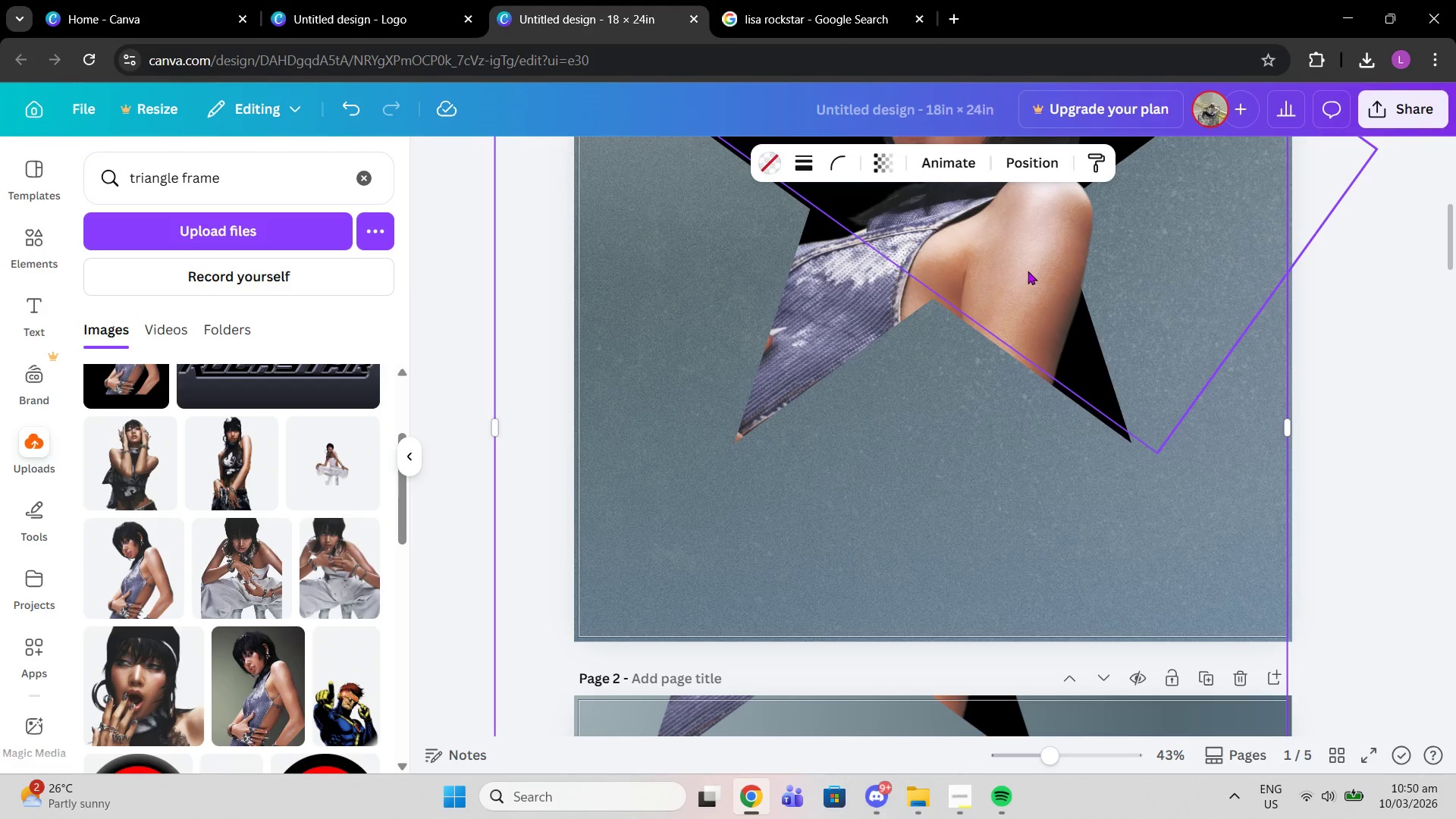 
scroll: coordinate [861, 480], scroll_direction: up, amount: 7.0
 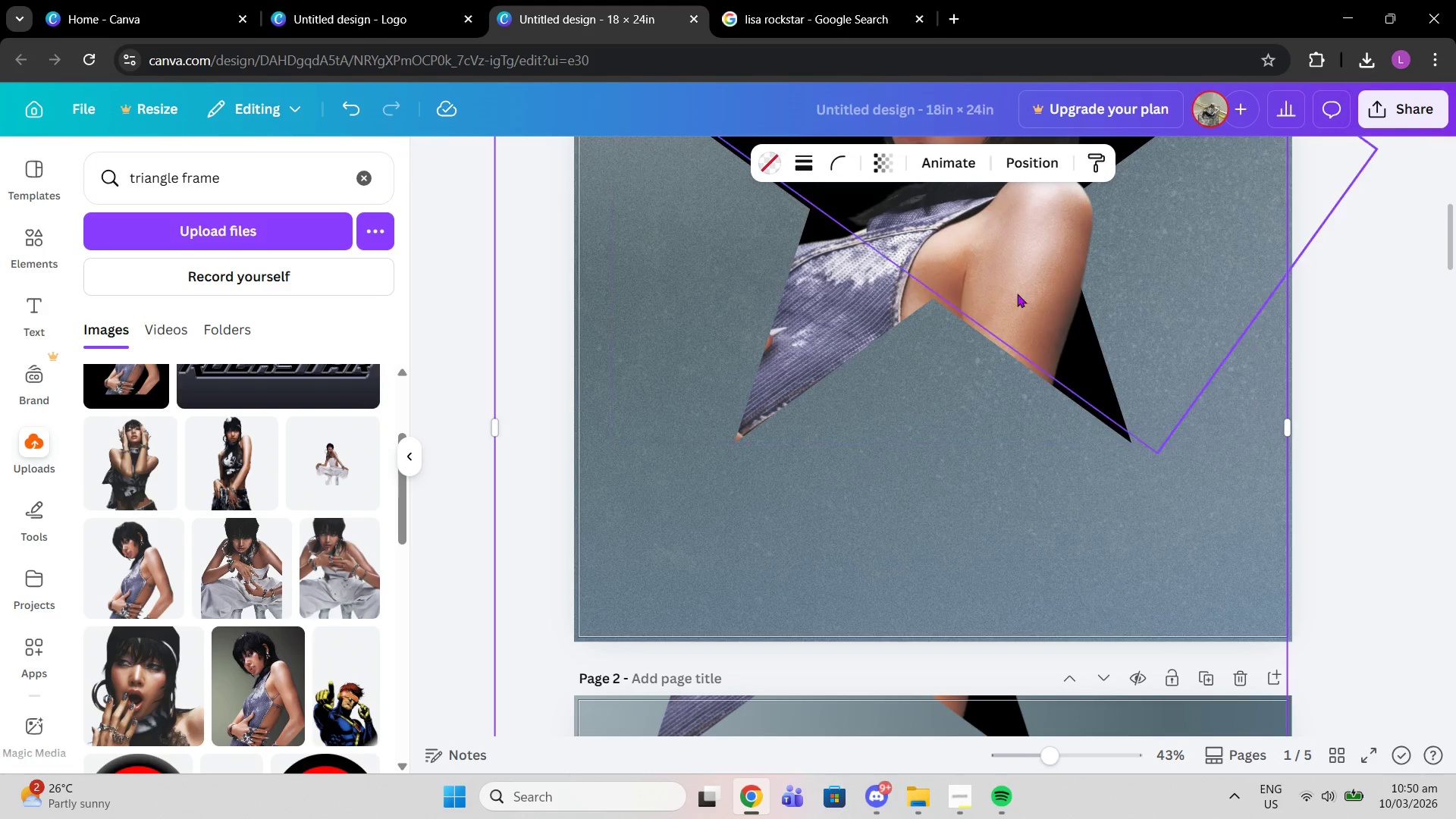 
left_click([1028, 271])
 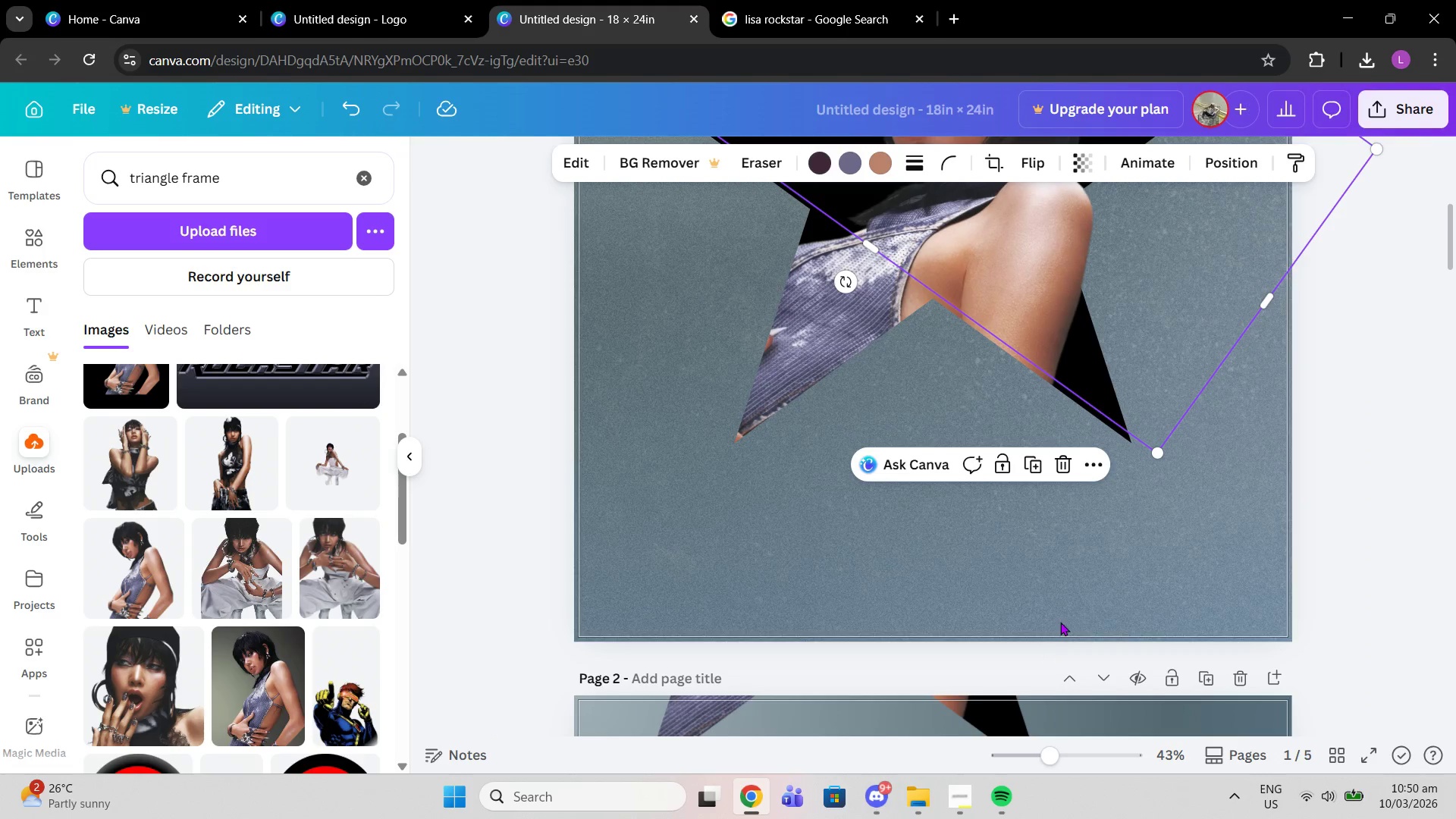 
scroll: coordinate [1059, 613], scroll_direction: down, amount: 5.0
 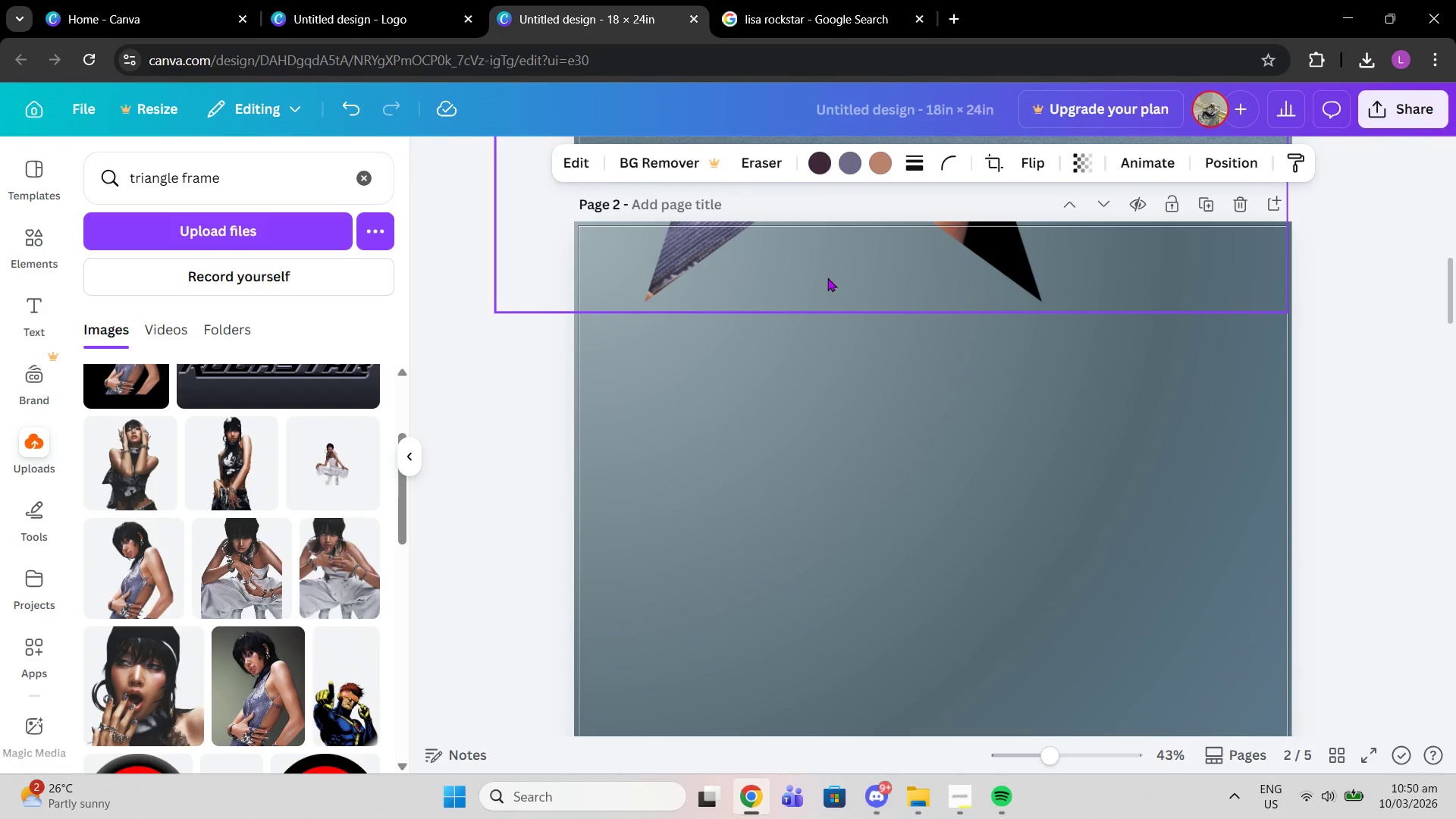 
left_click_drag(start_coordinate=[827, 278], to_coordinate=[843, 818])
 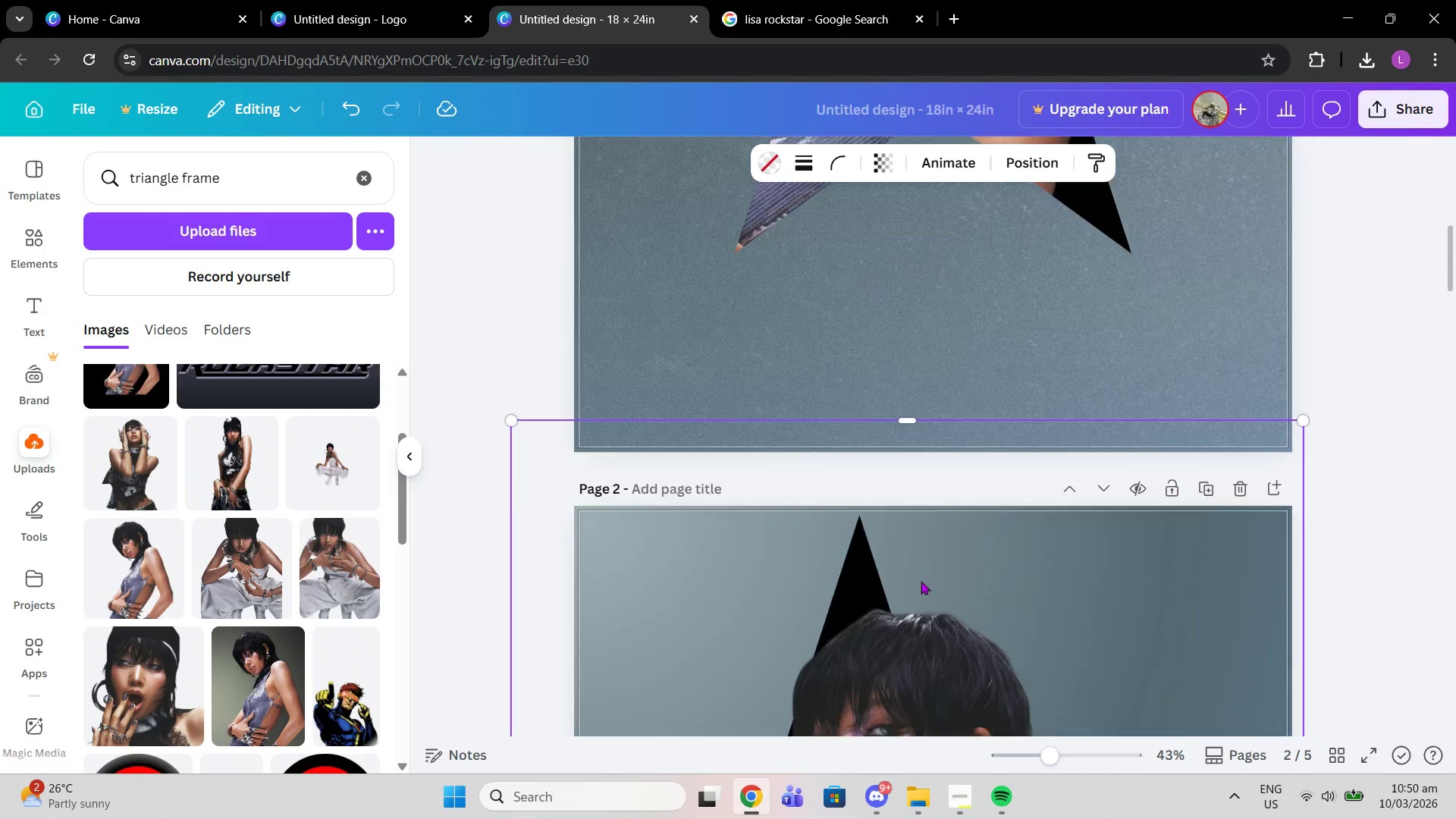 
left_click([926, 565])
 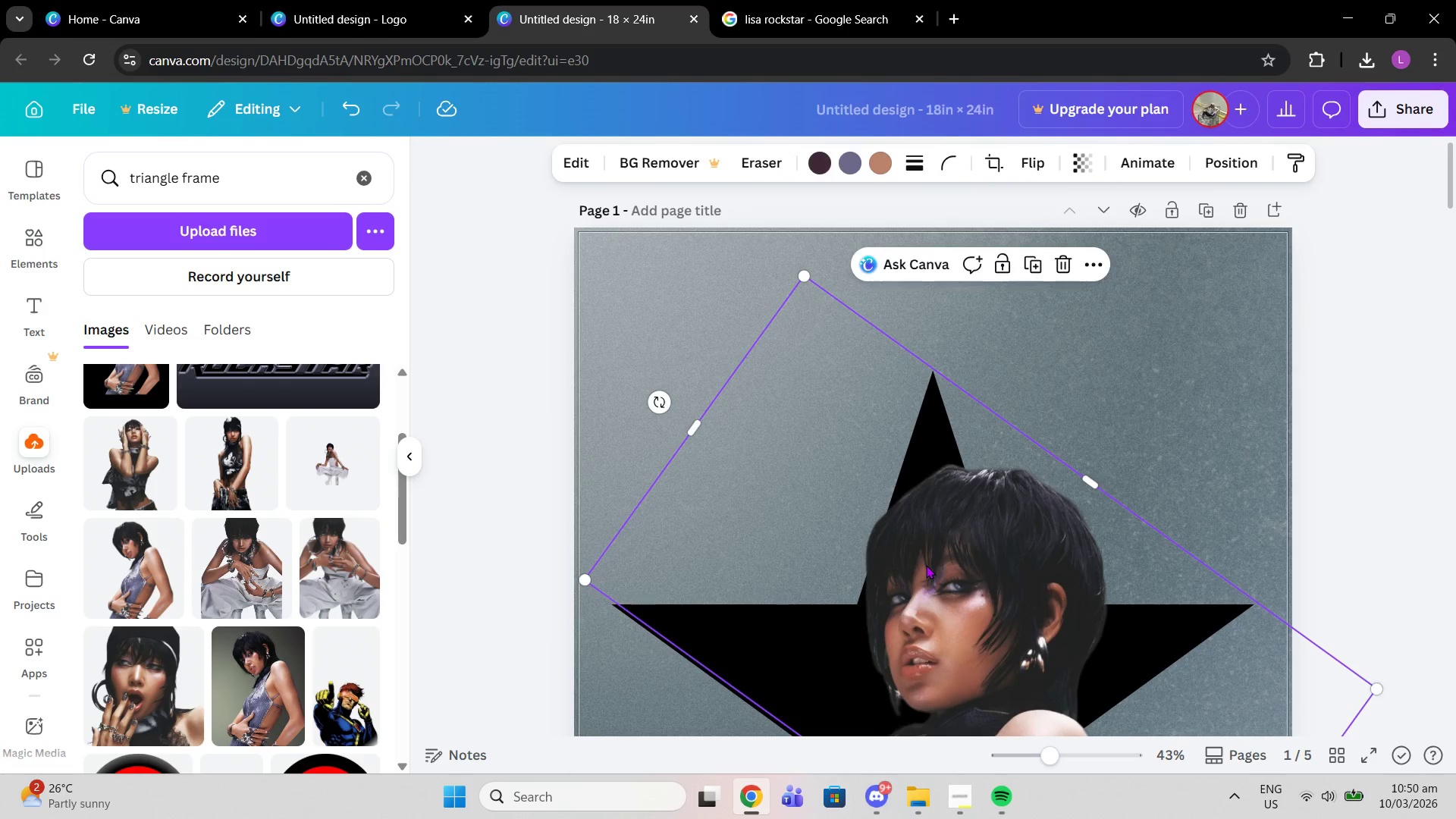 
scroll: coordinate [921, 581], scroll_direction: up, amount: 8.0
 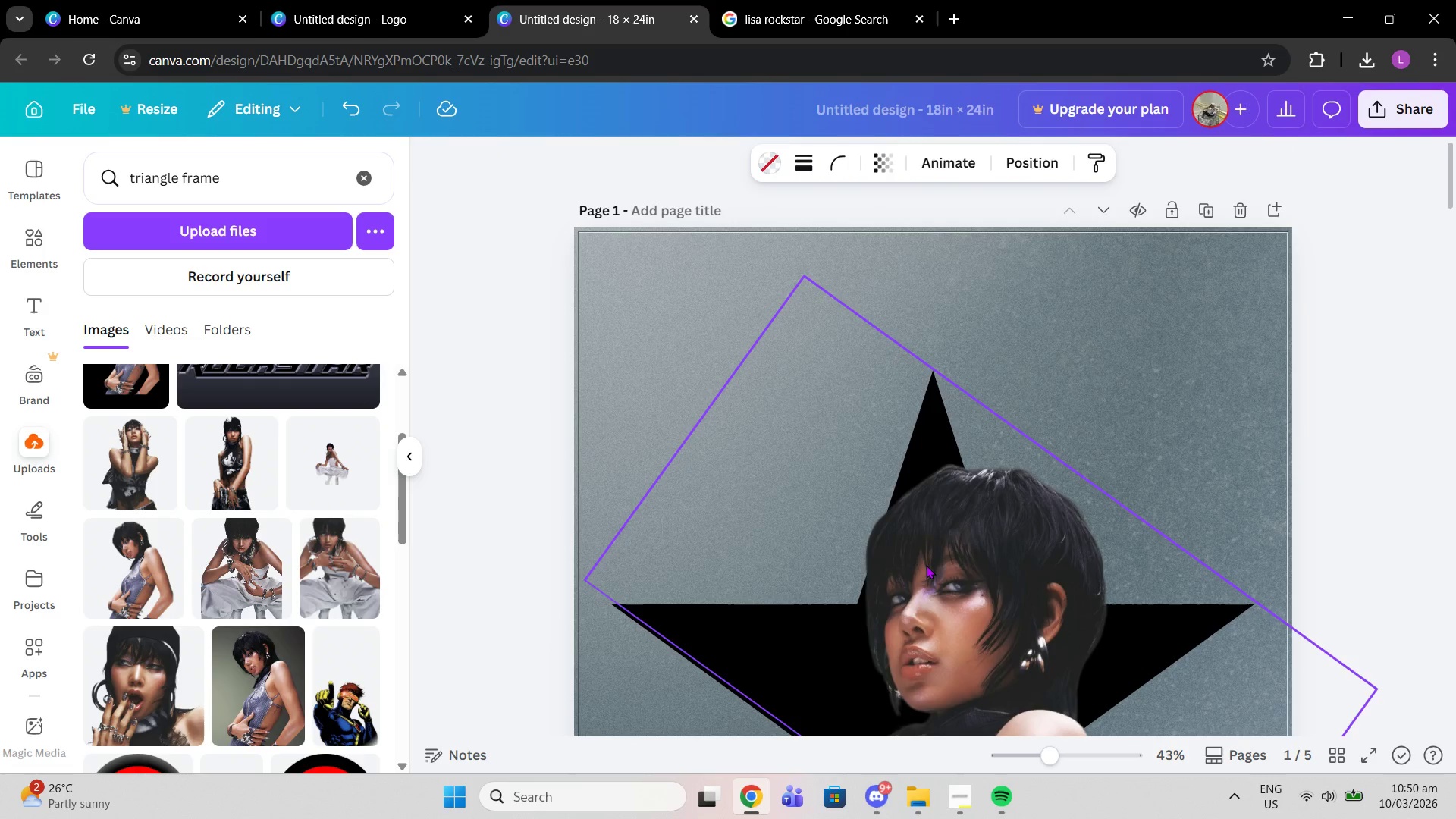 
key(Delete)
 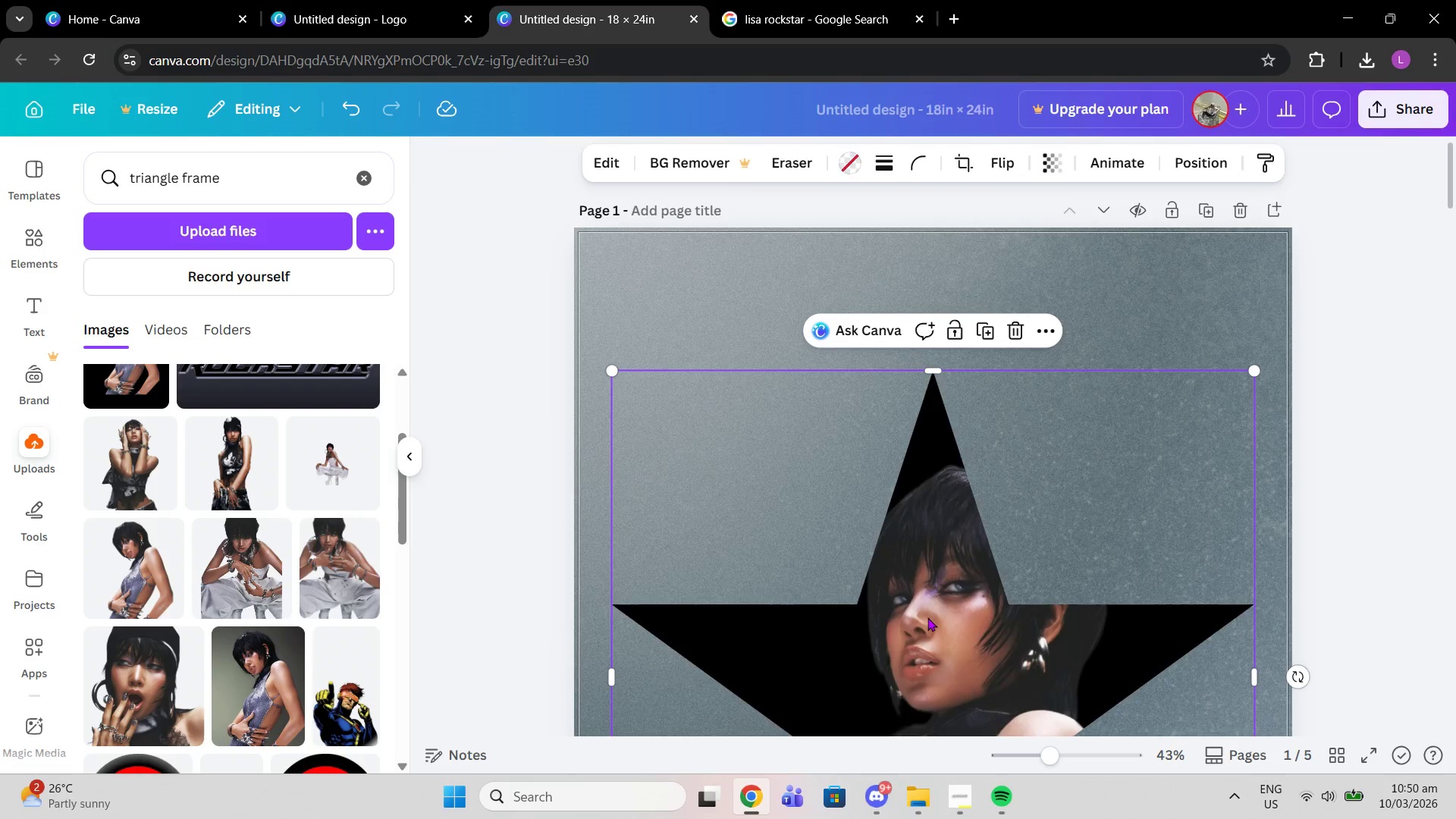 
left_click([927, 617])
 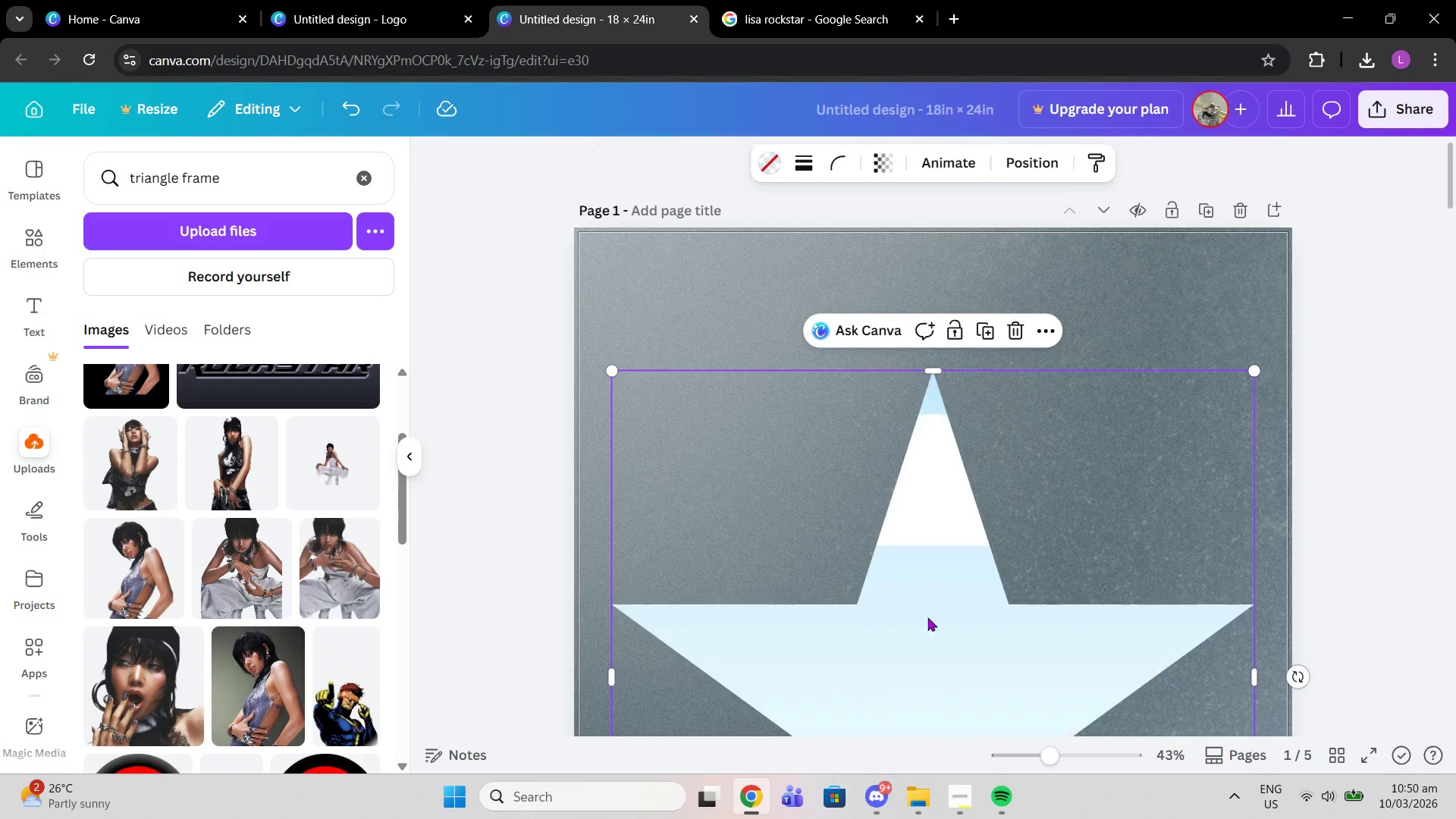 
key(Delete)
 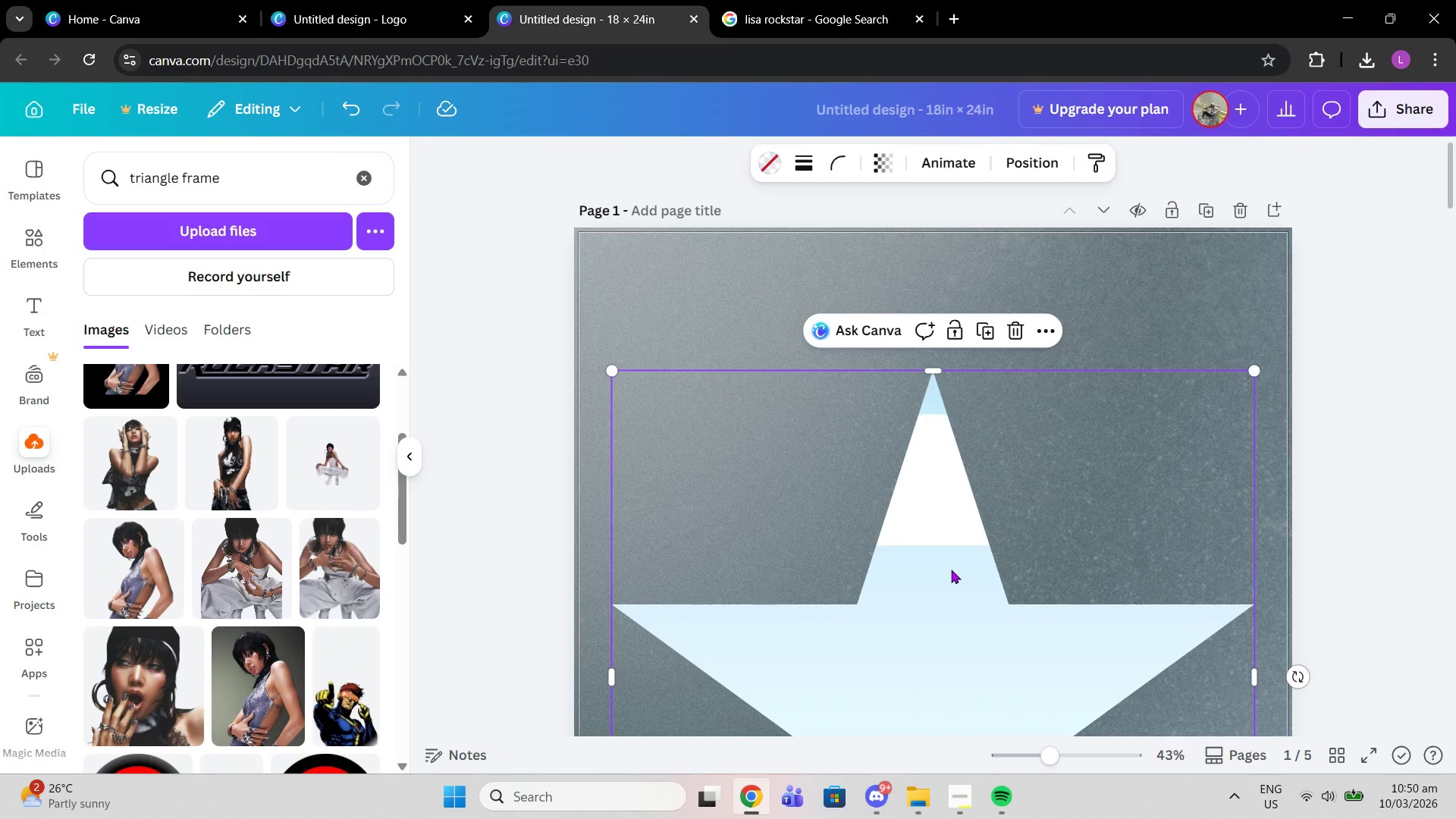 
left_click([951, 570])
 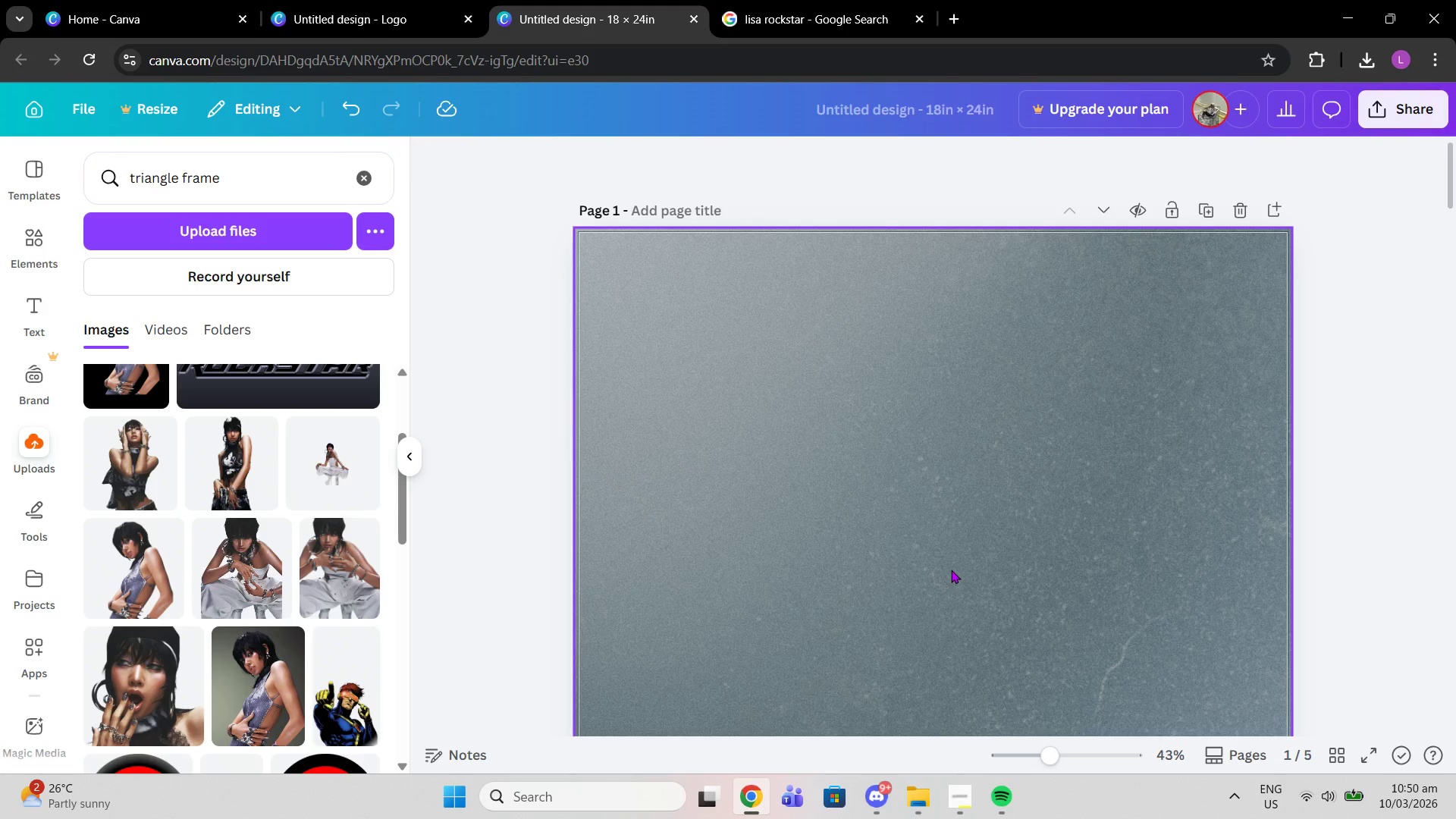 
key(Delete)
 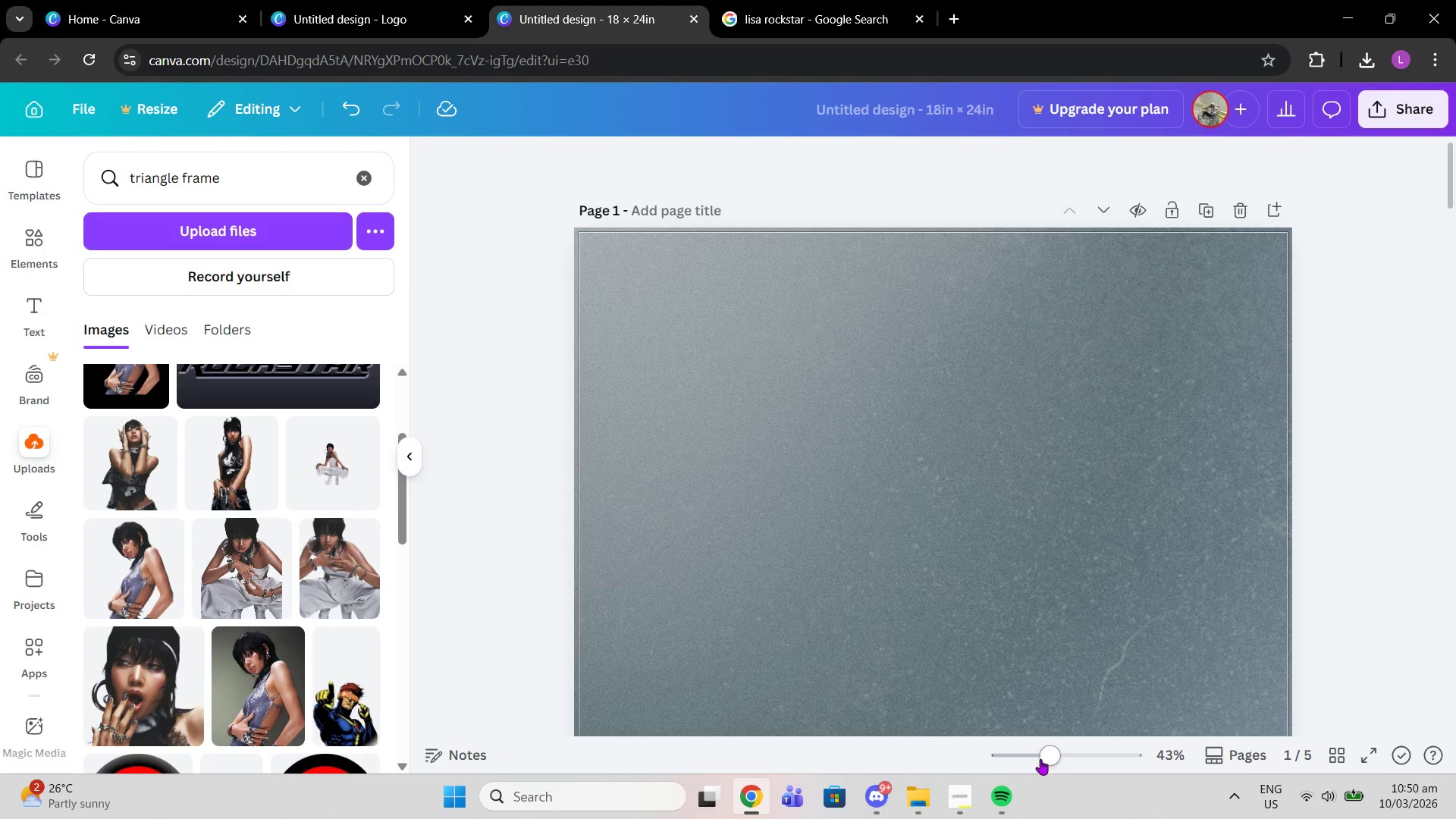 
left_click_drag(start_coordinate=[1040, 759], to_coordinate=[1006, 752])
 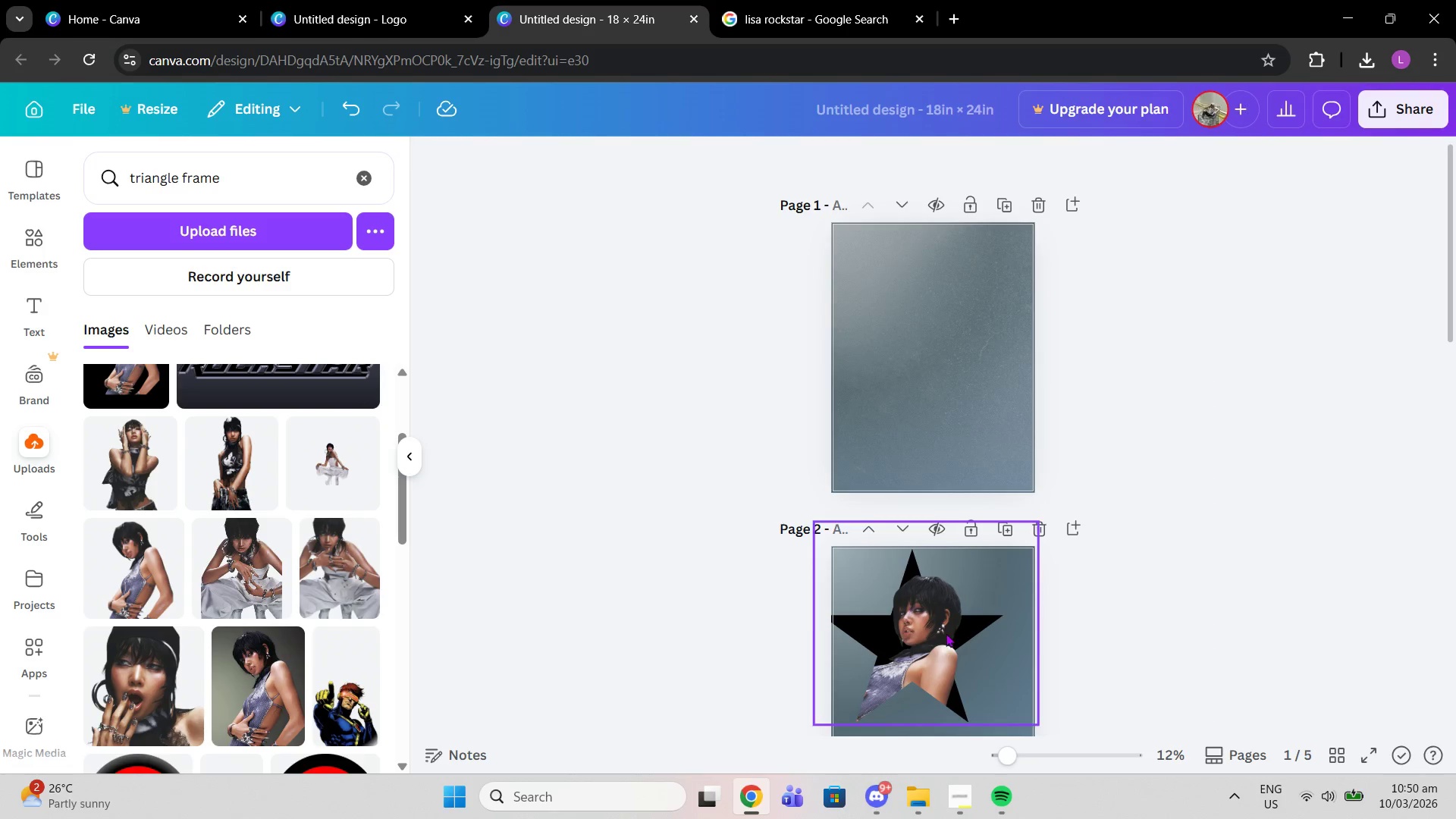 
left_click_drag(start_coordinate=[946, 633], to_coordinate=[956, 361])
 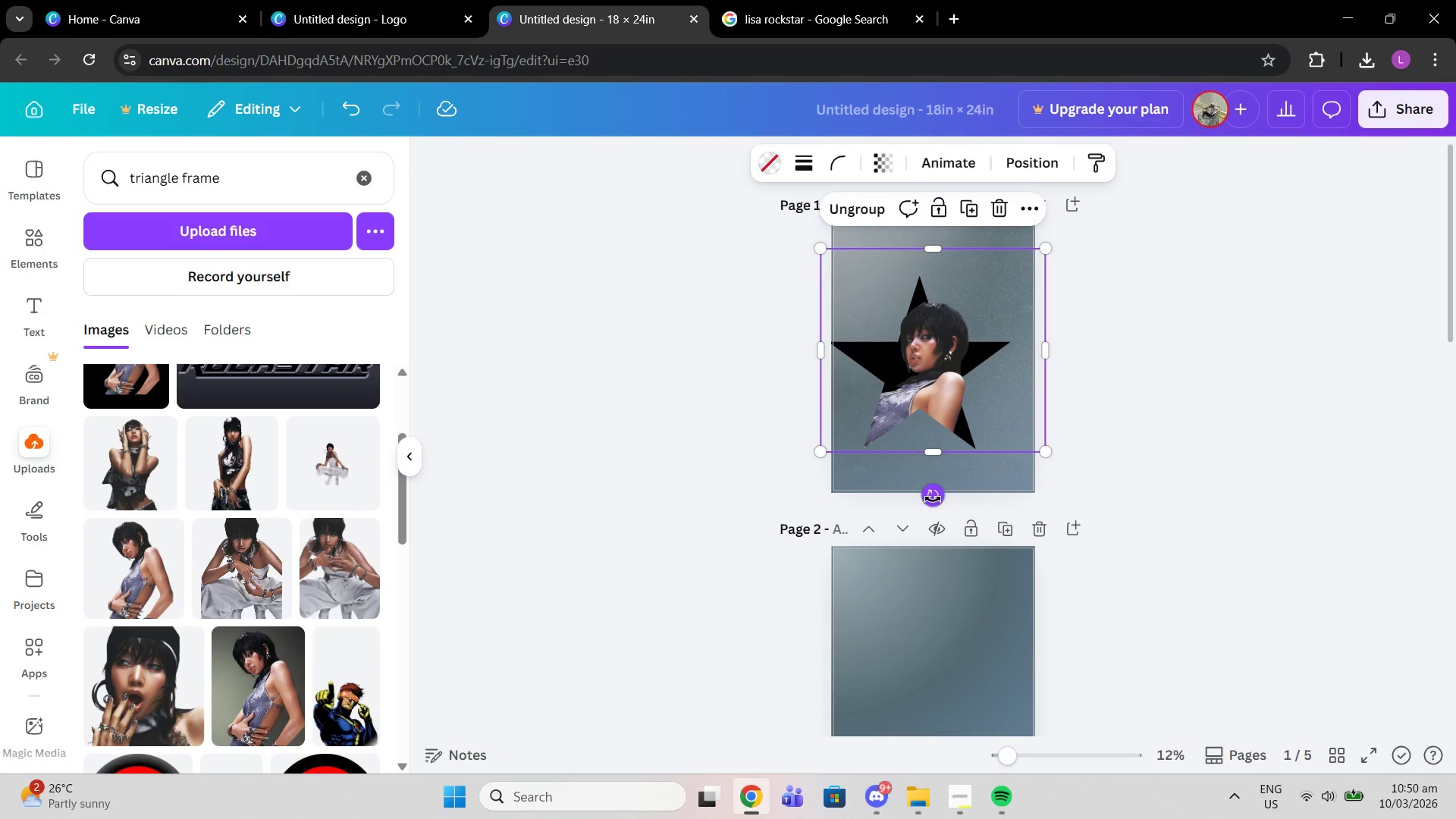 
left_click_drag(start_coordinate=[933, 499], to_coordinate=[976, 472])
 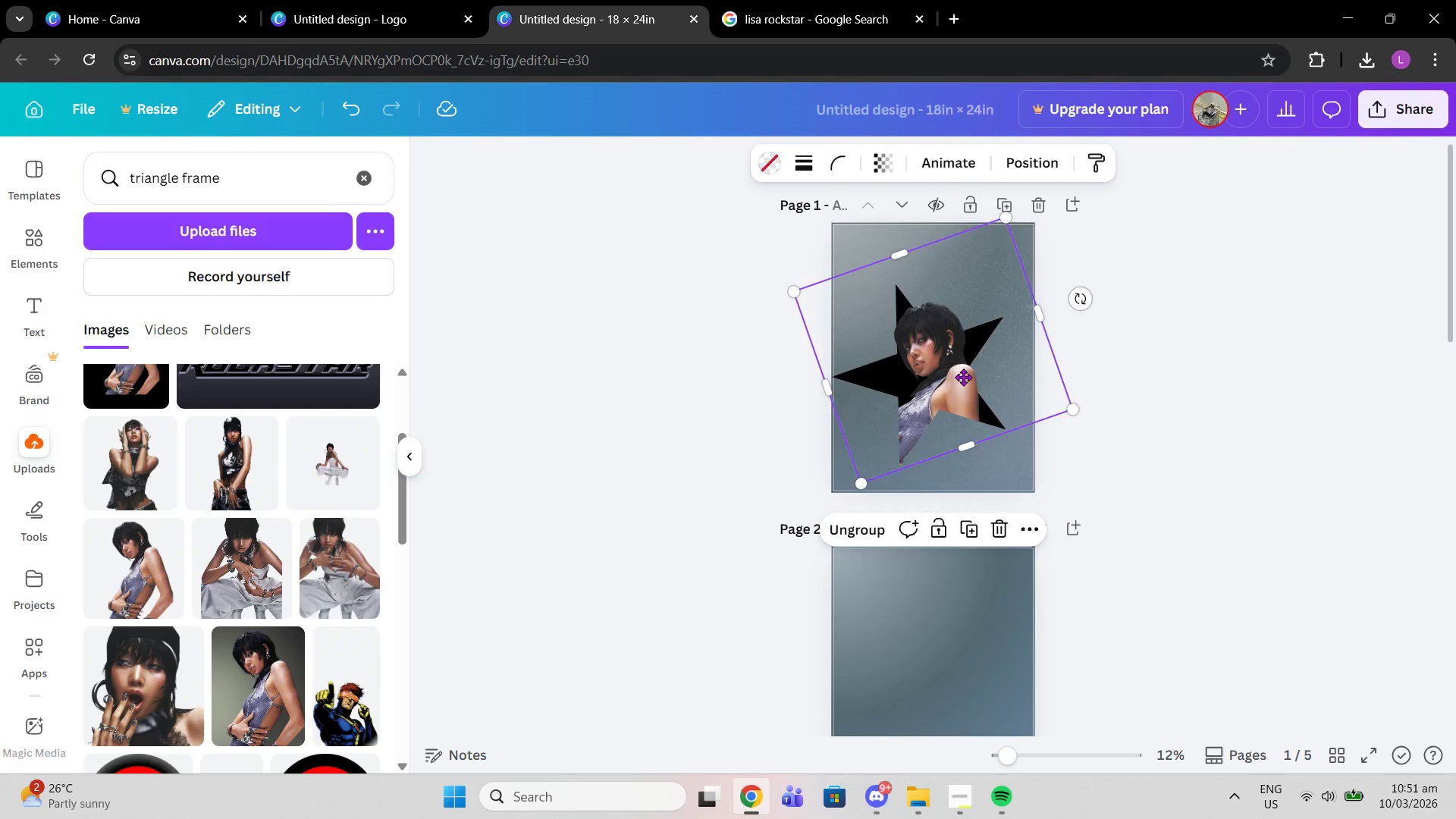 
left_click_drag(start_coordinate=[957, 396], to_coordinate=[963, 374])
 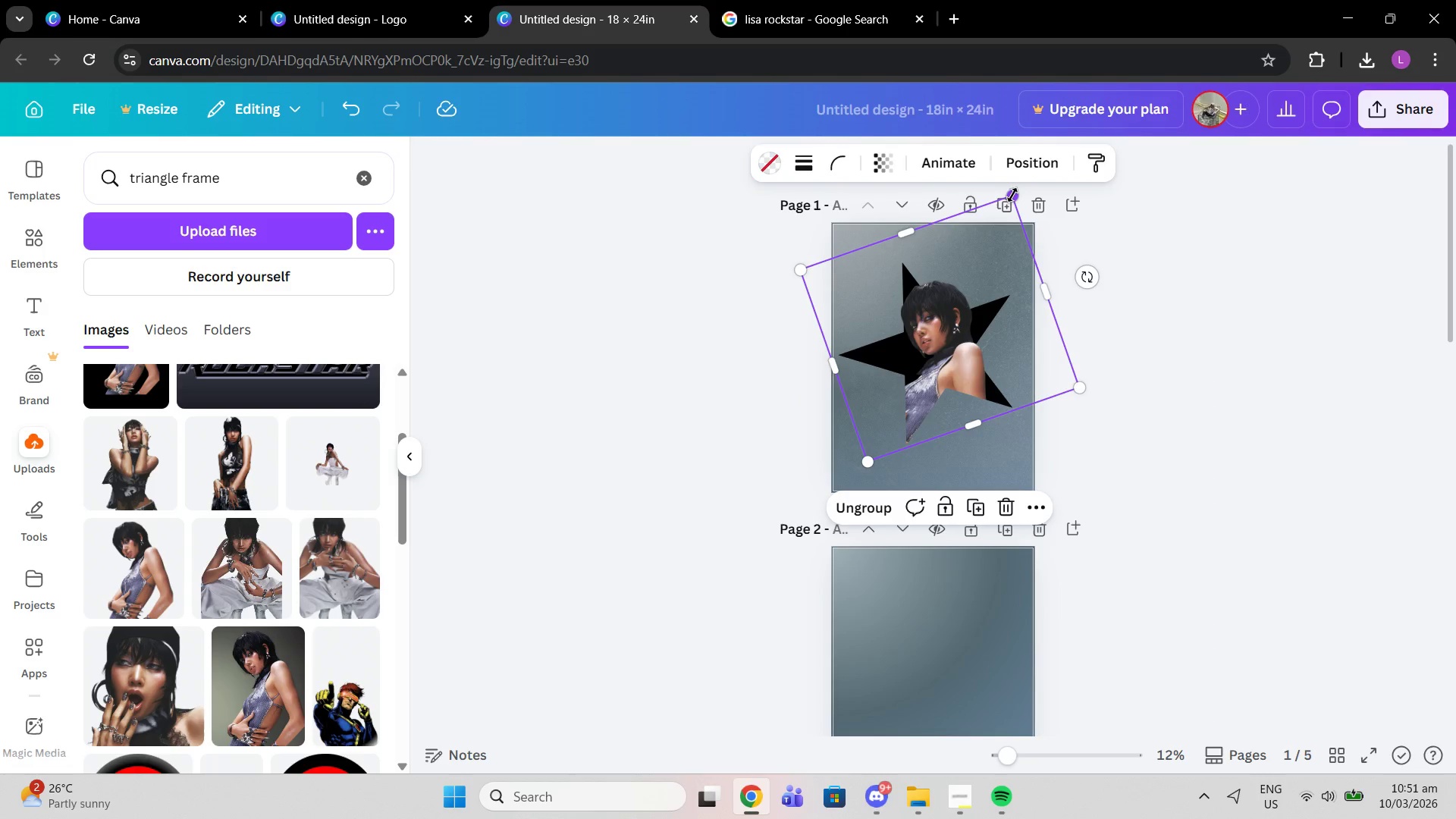 
left_click_drag(start_coordinate=[1012, 195], to_coordinate=[1124, 152])
 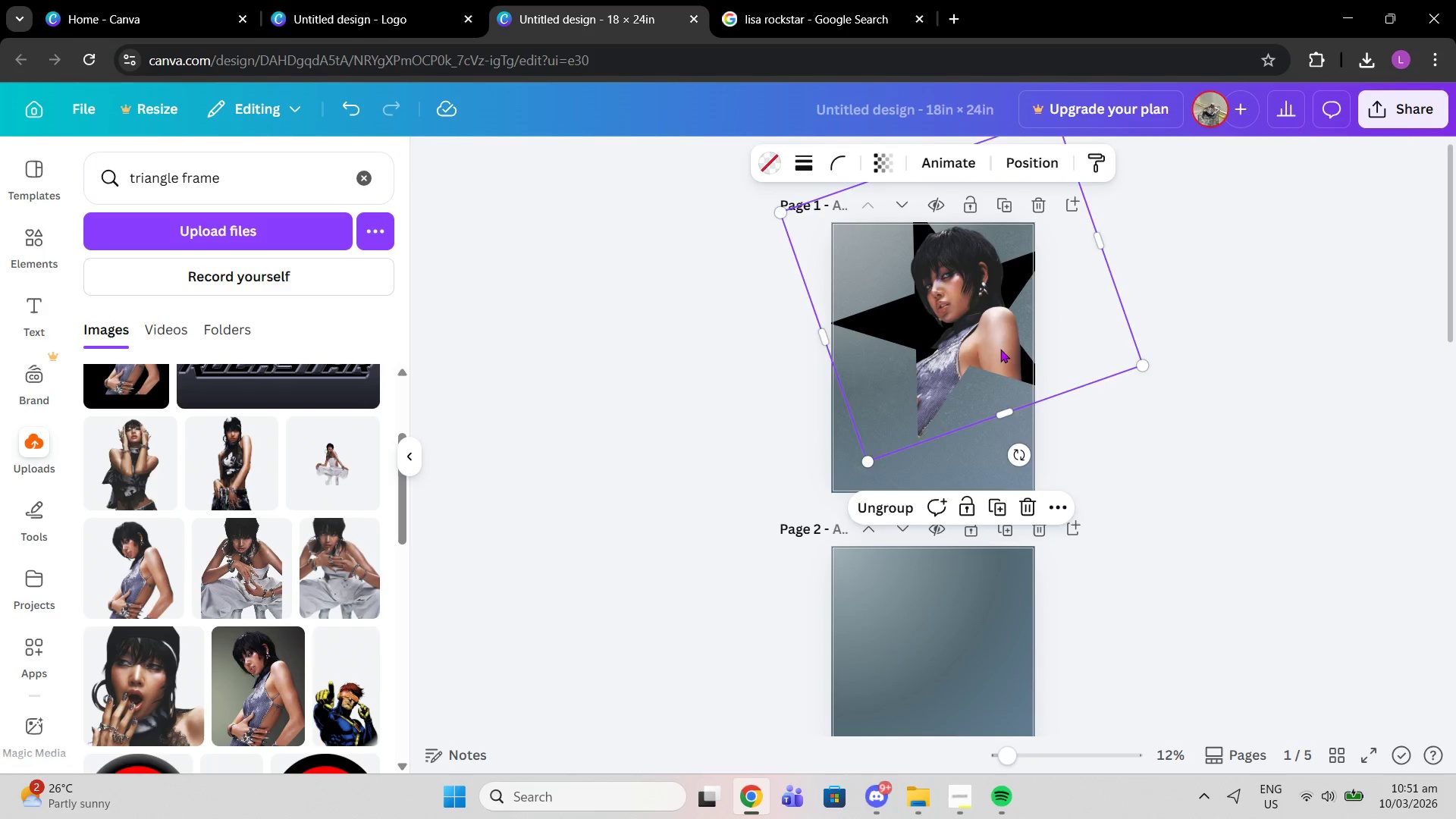 
left_click_drag(start_coordinate=[1002, 347], to_coordinate=[959, 378])
 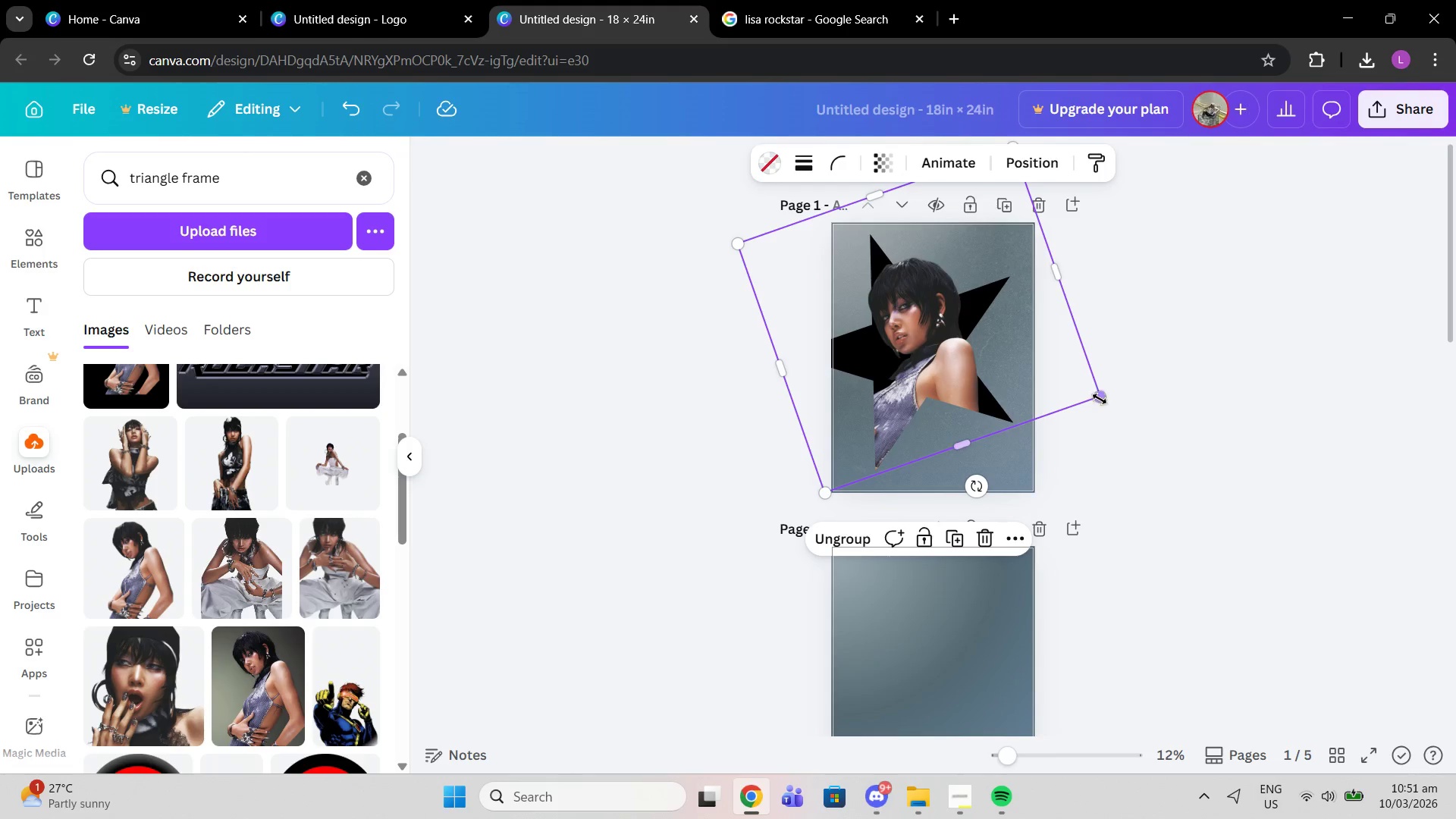 
left_click_drag(start_coordinate=[1100, 399], to_coordinate=[1205, 450])
 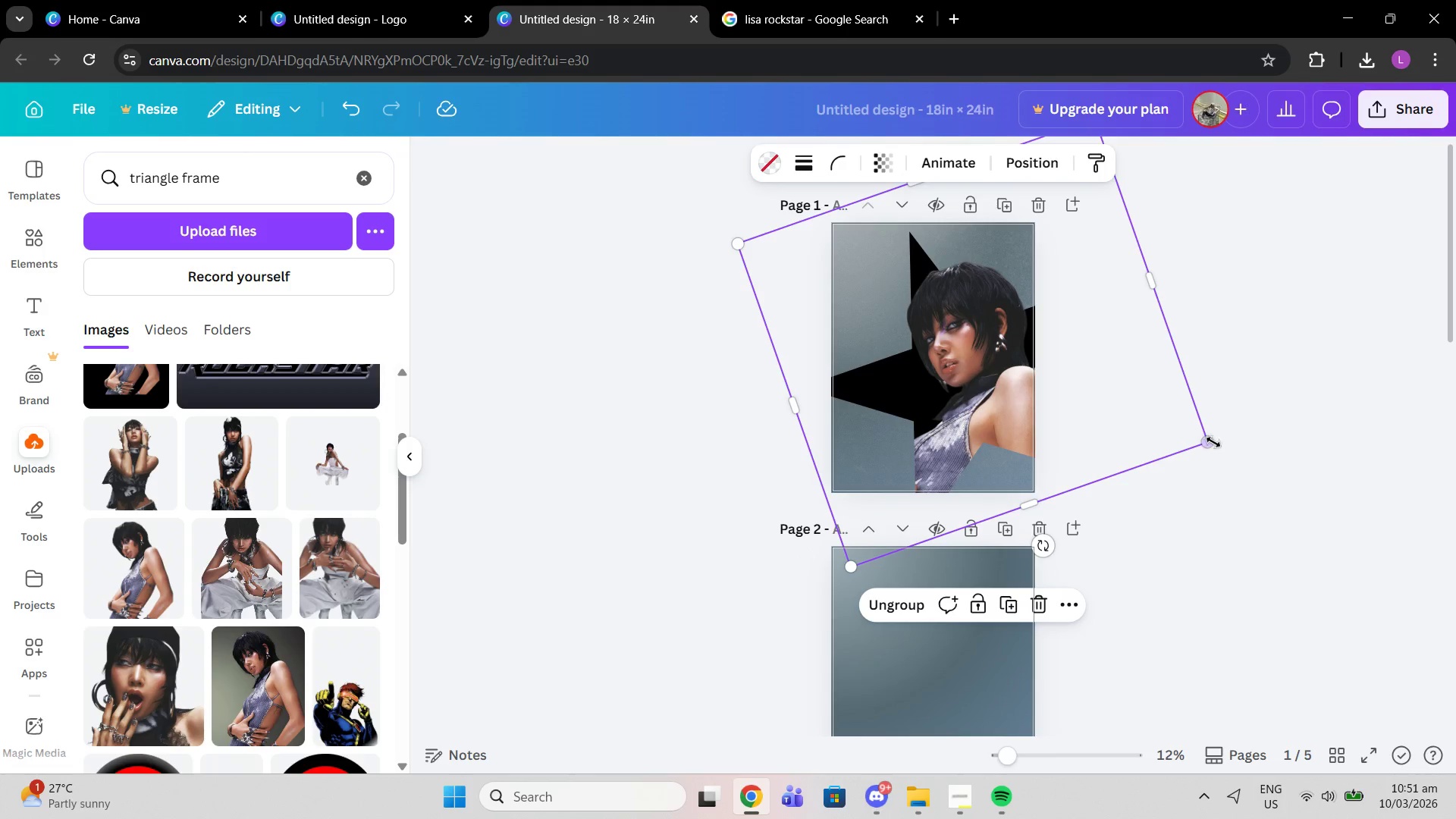 
left_click_drag(start_coordinate=[1211, 442], to_coordinate=[1153, 421])
 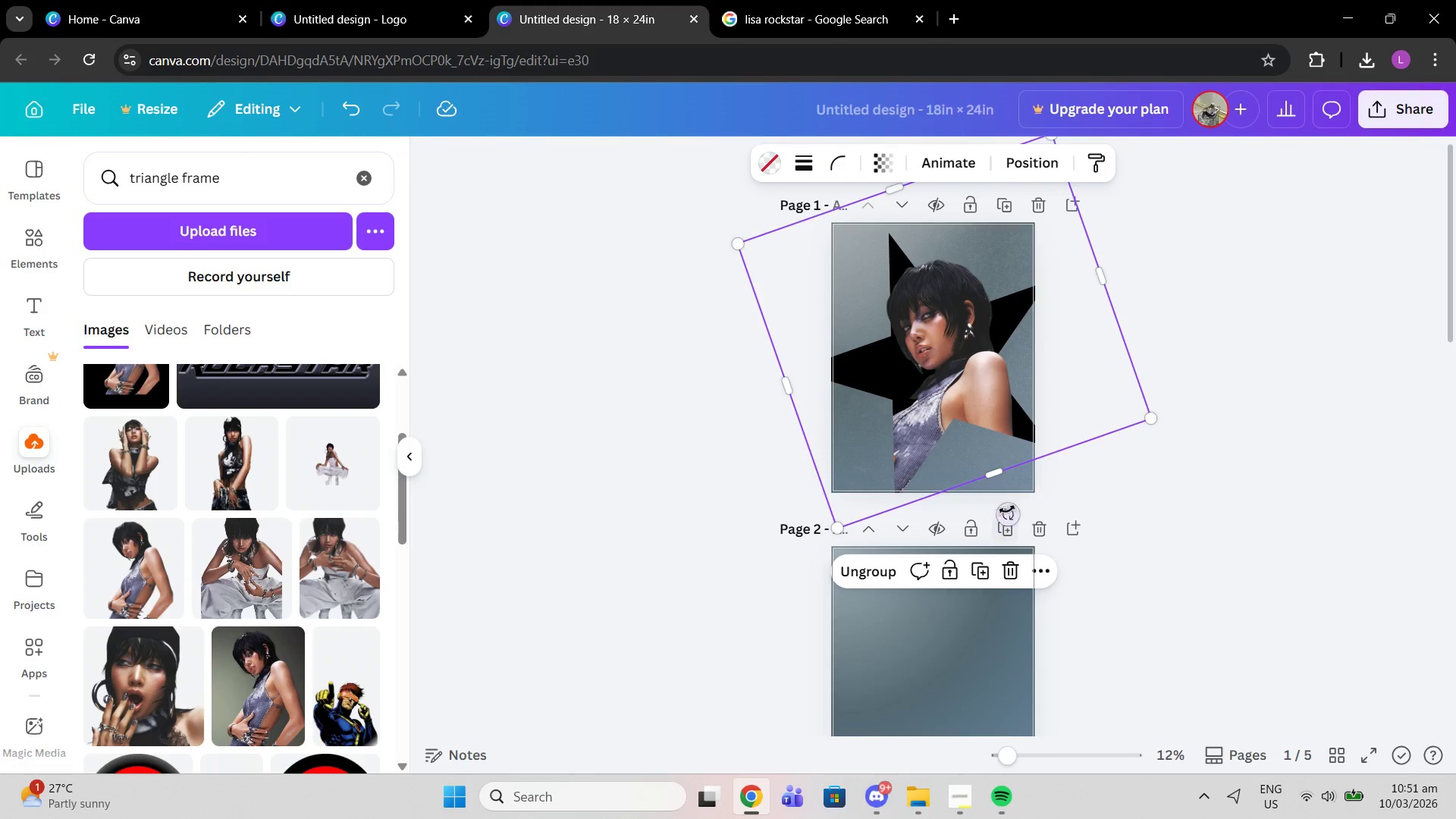 
left_click_drag(start_coordinate=[1016, 510], to_coordinate=[988, 513])
 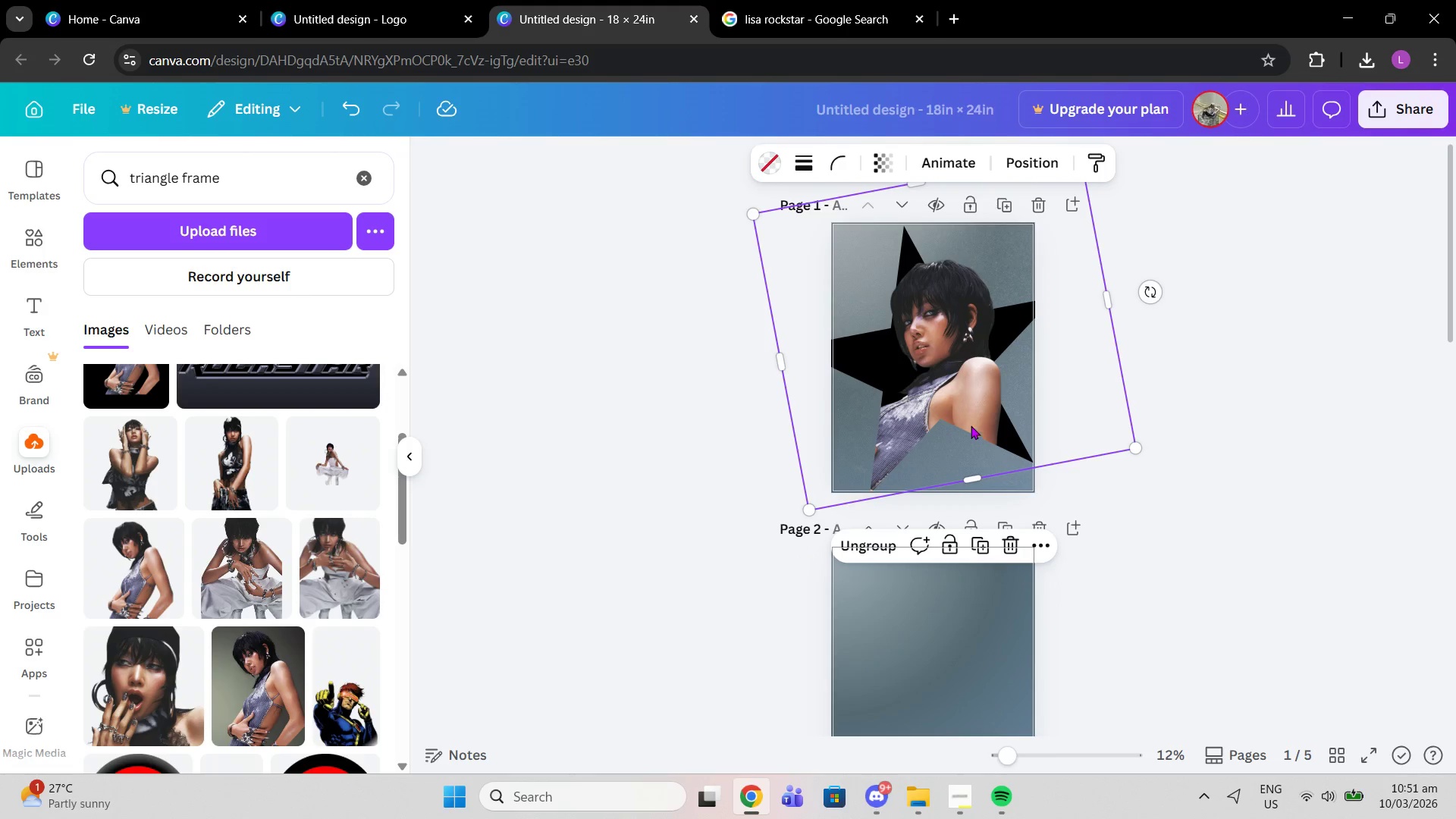 
left_click_drag(start_coordinate=[971, 432], to_coordinate=[970, 414])
 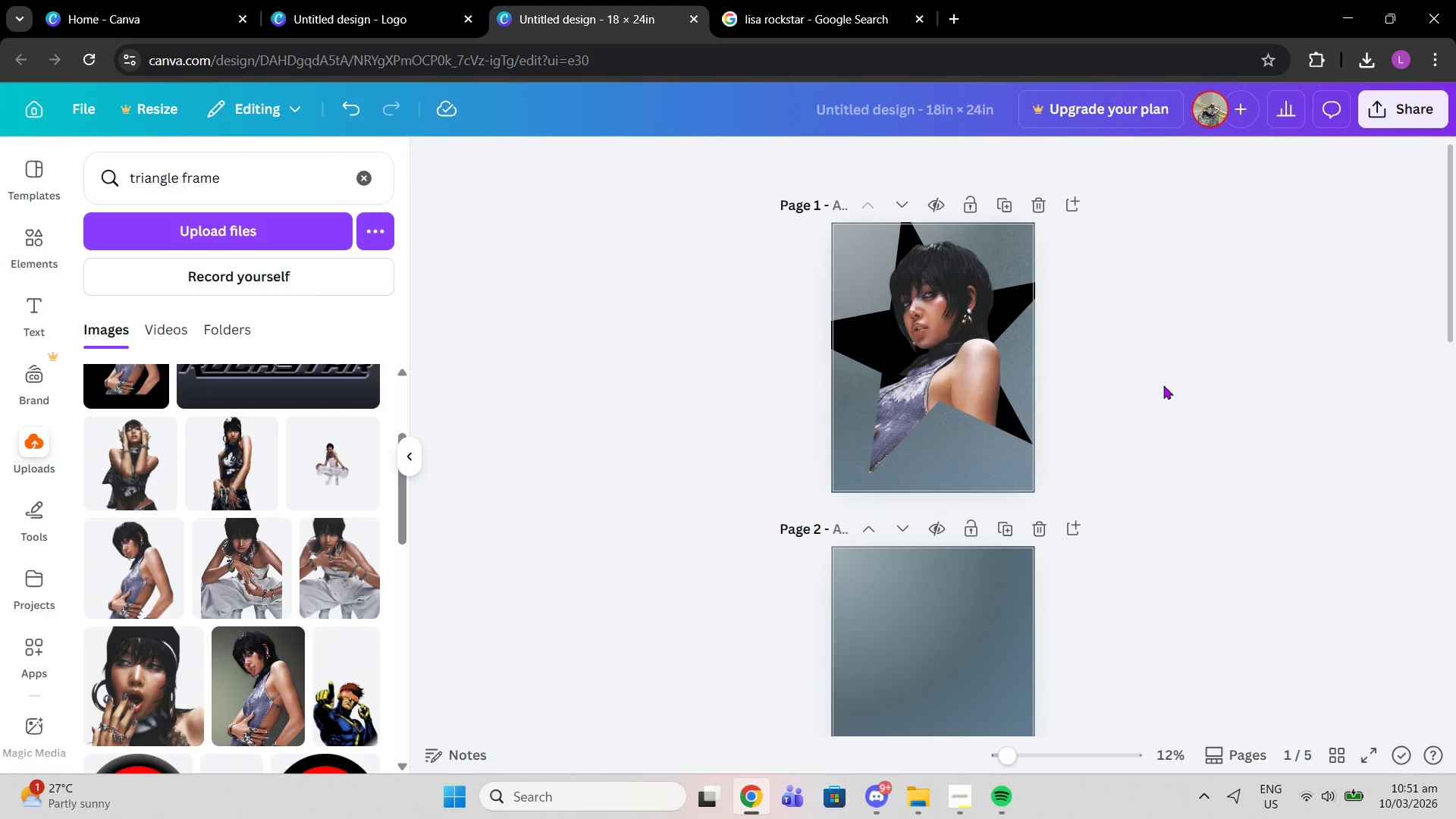 
double_click([1163, 385])
 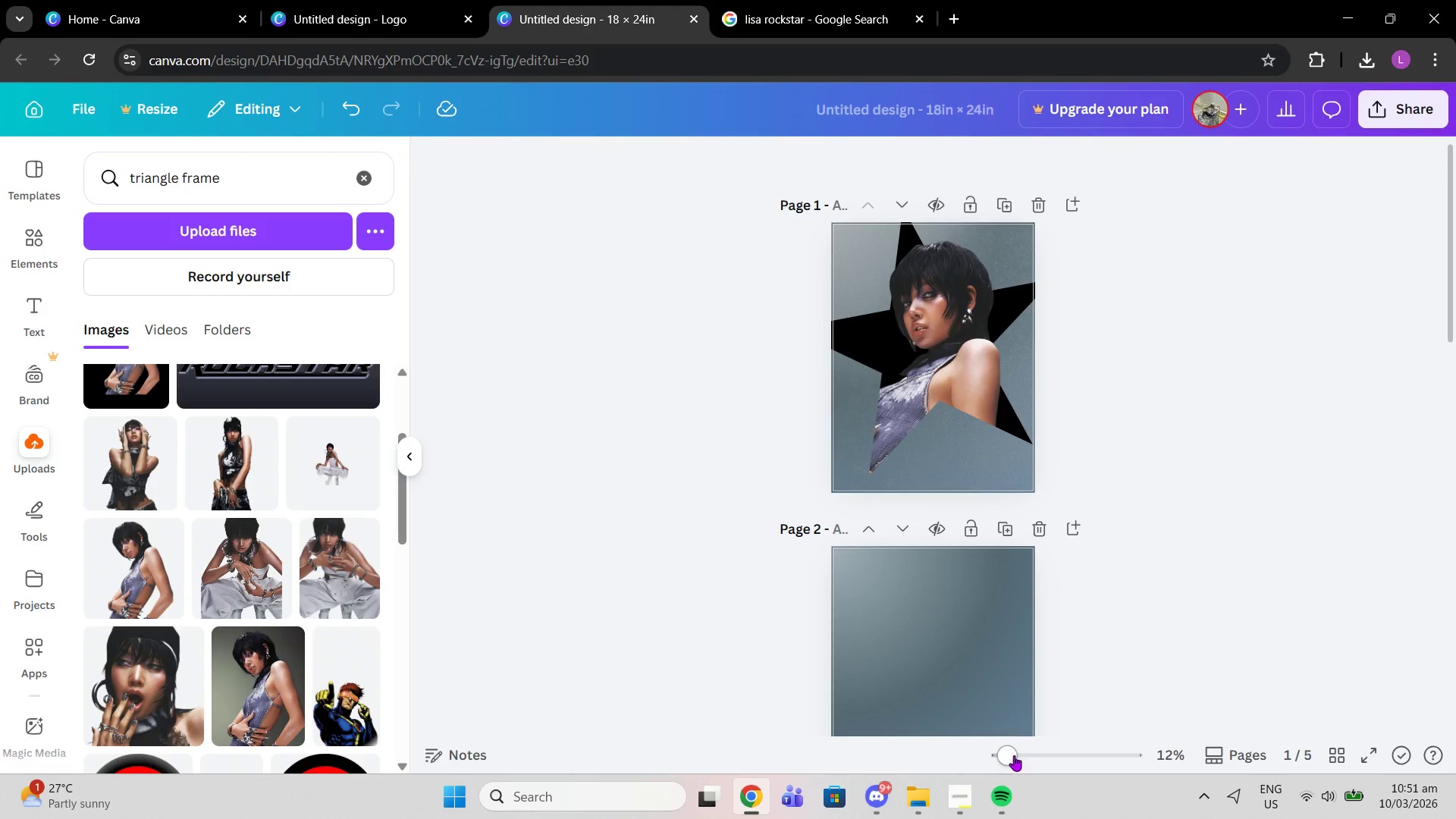 
left_click_drag(start_coordinate=[1013, 755], to_coordinate=[1043, 756])
 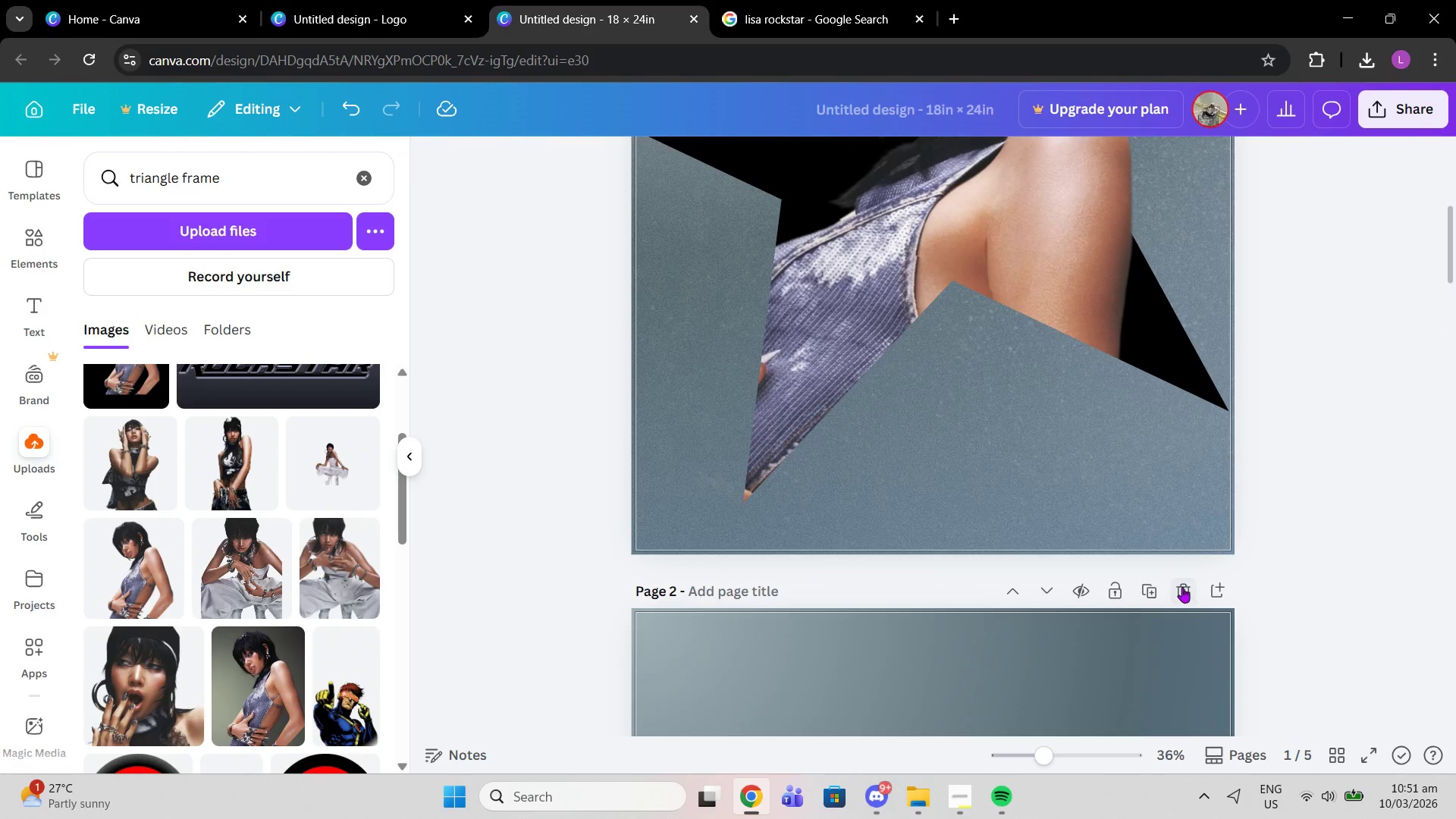 
left_click([1182, 588])
 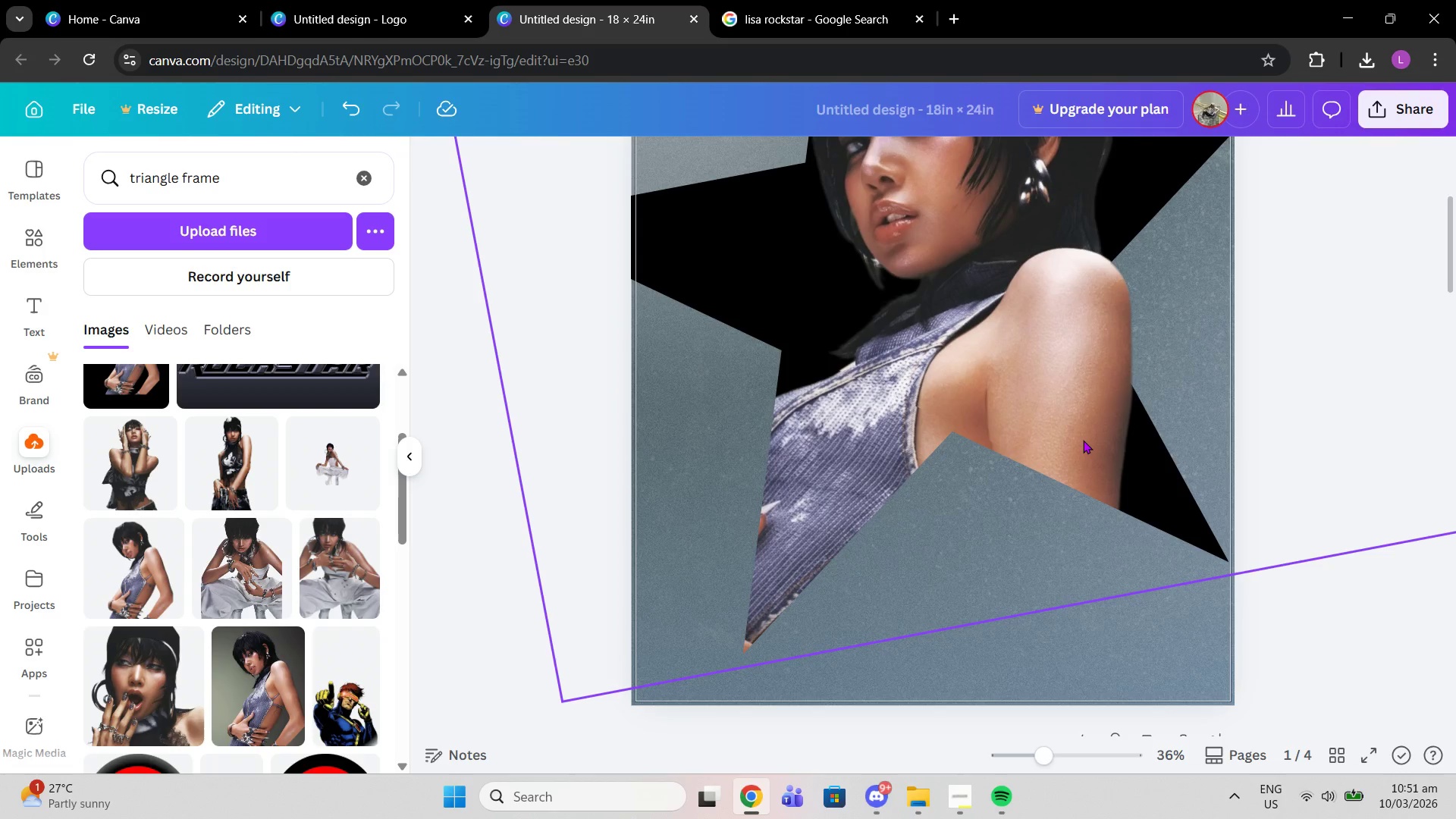 
scroll: coordinate [1083, 440], scroll_direction: up, amount: 1.0
 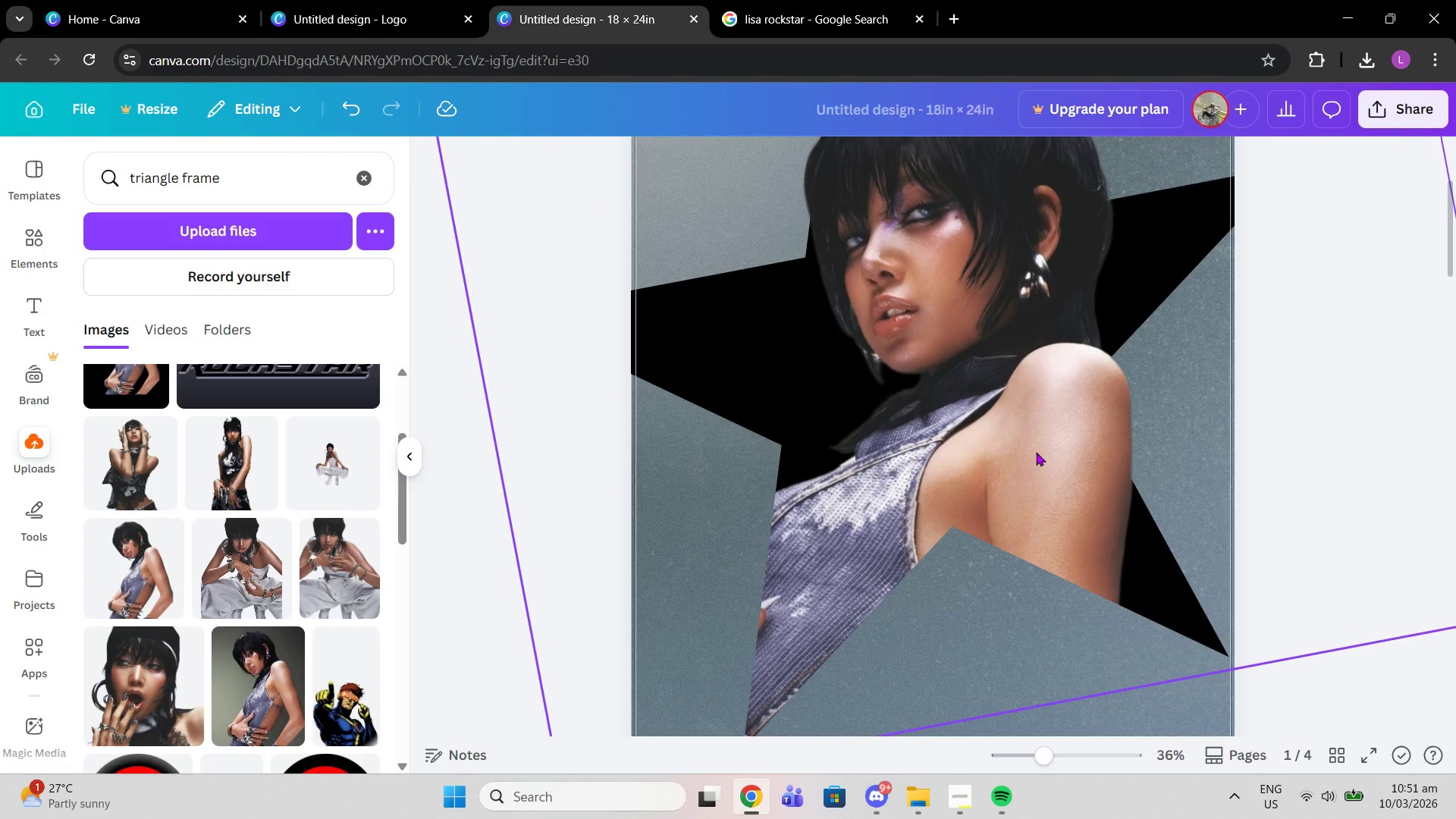 
left_click([1036, 452])
 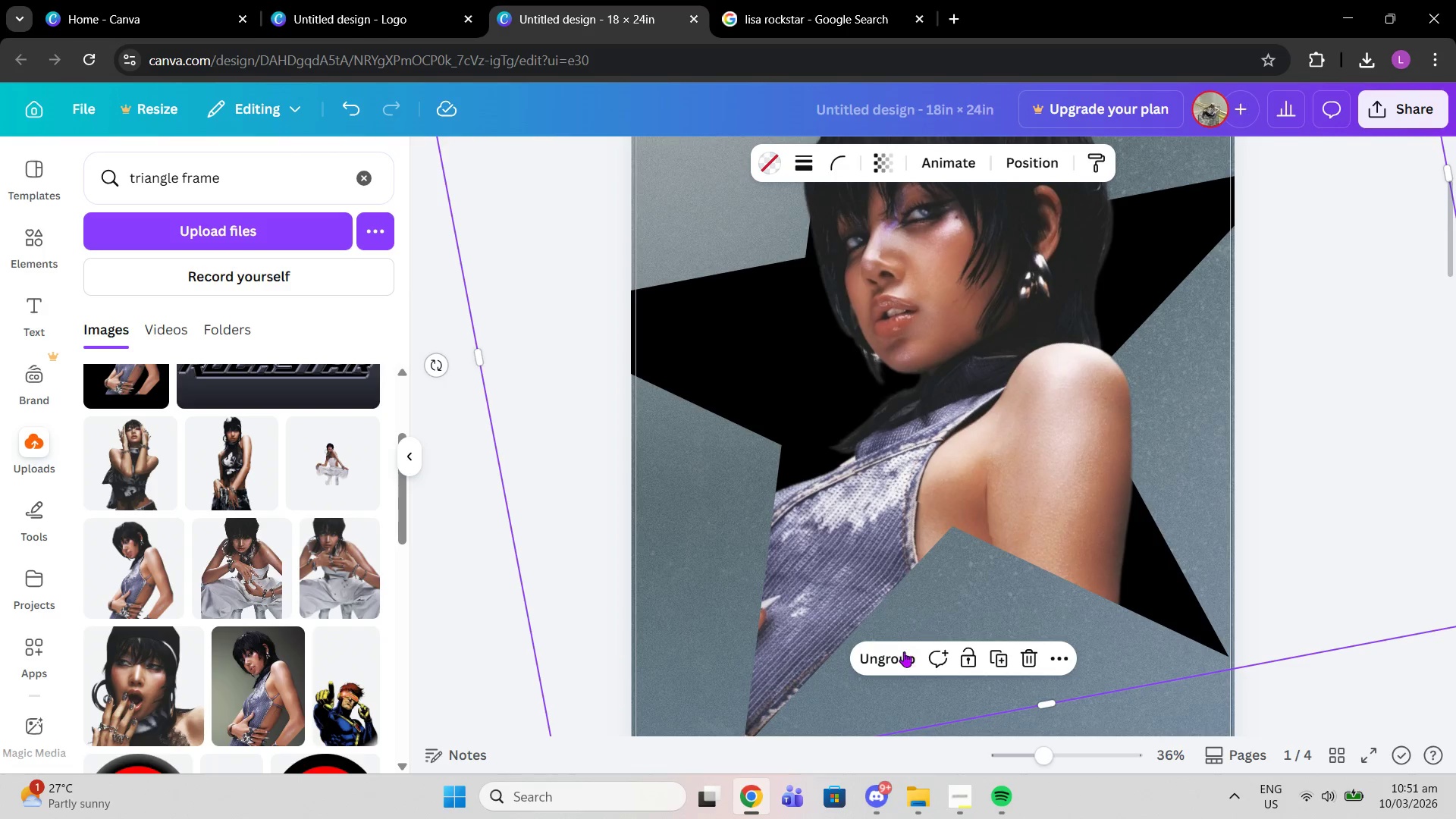 
left_click([902, 654])
 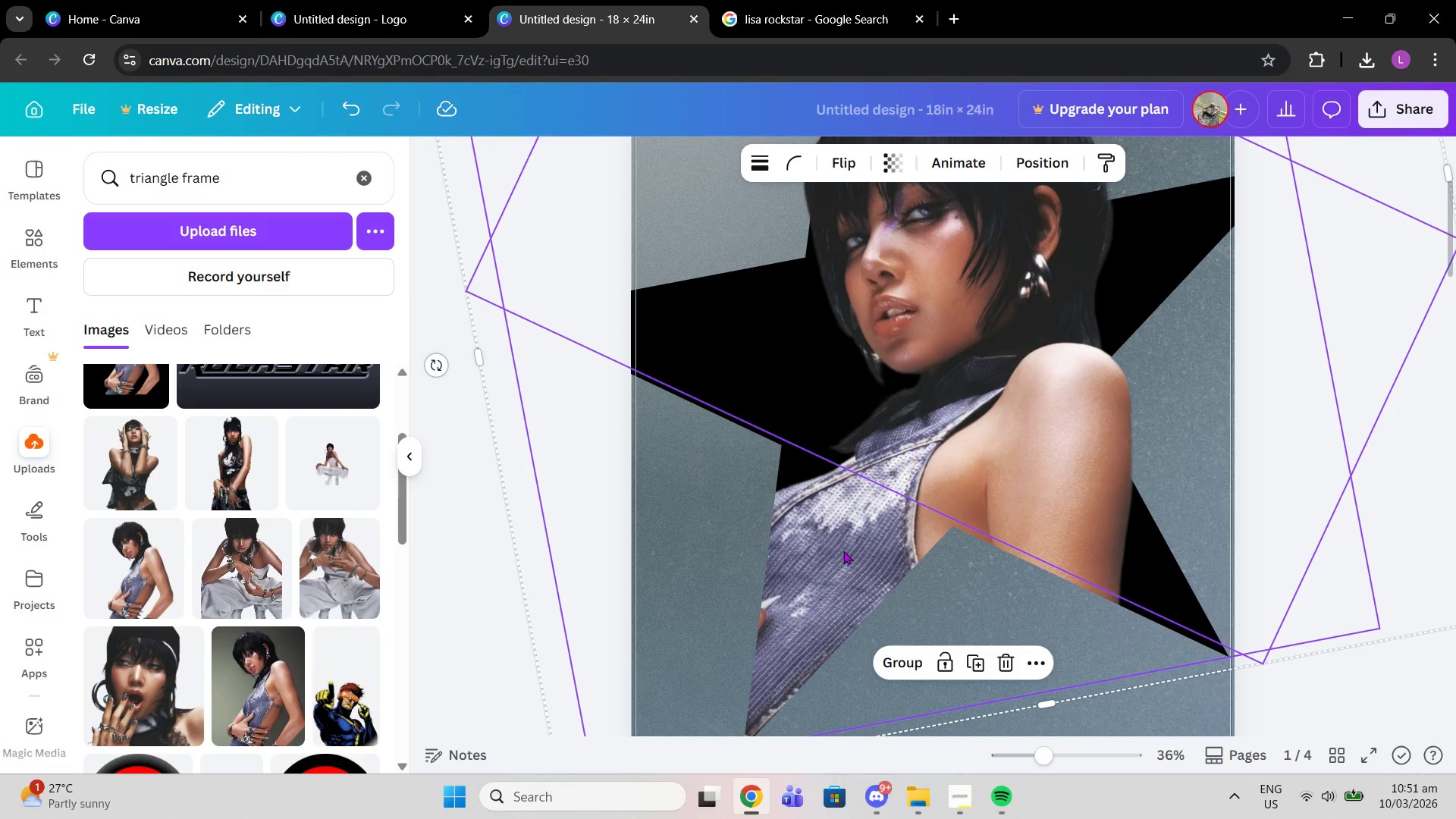 
left_click([801, 581])
 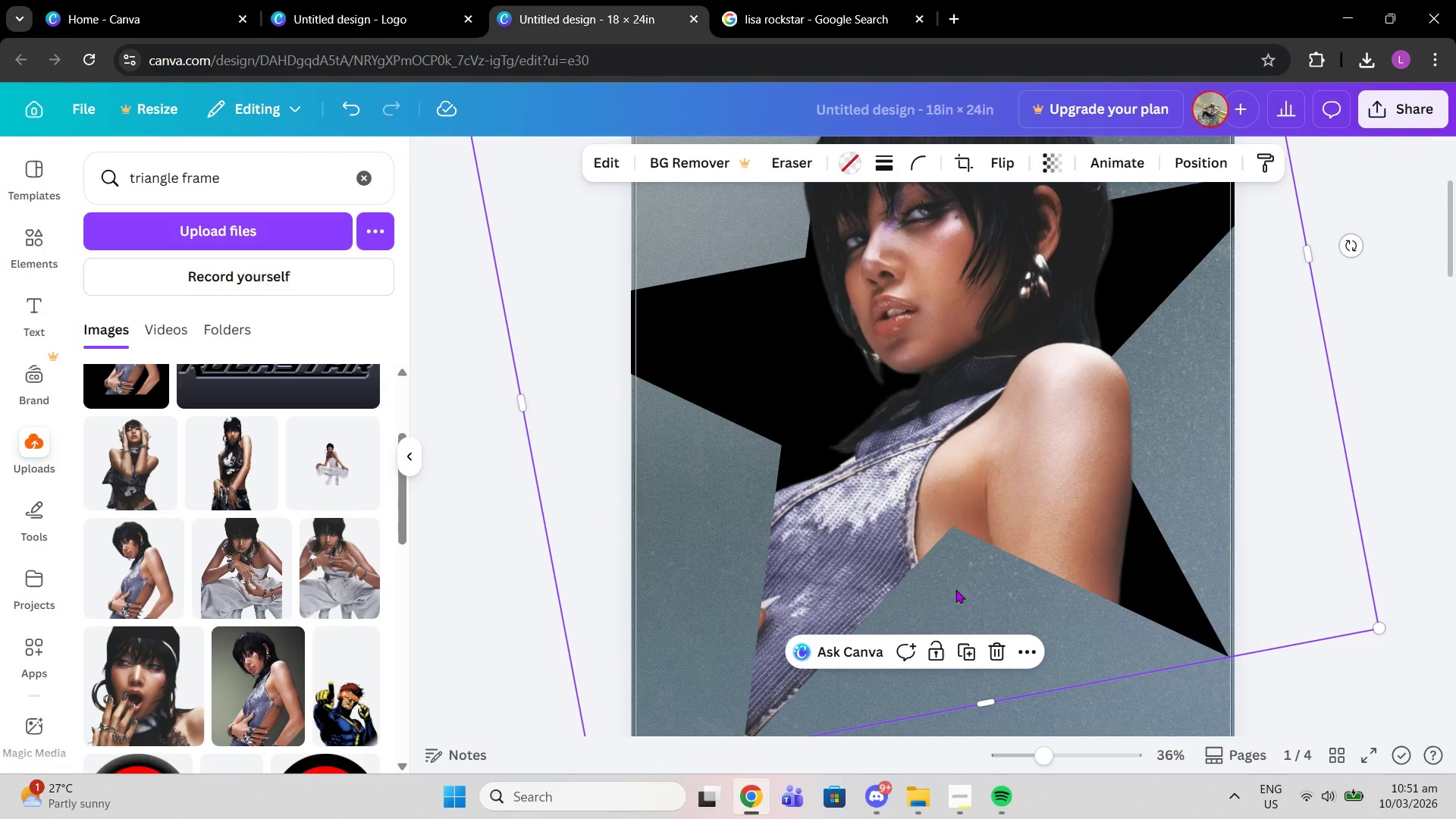 
left_click([934, 647])
 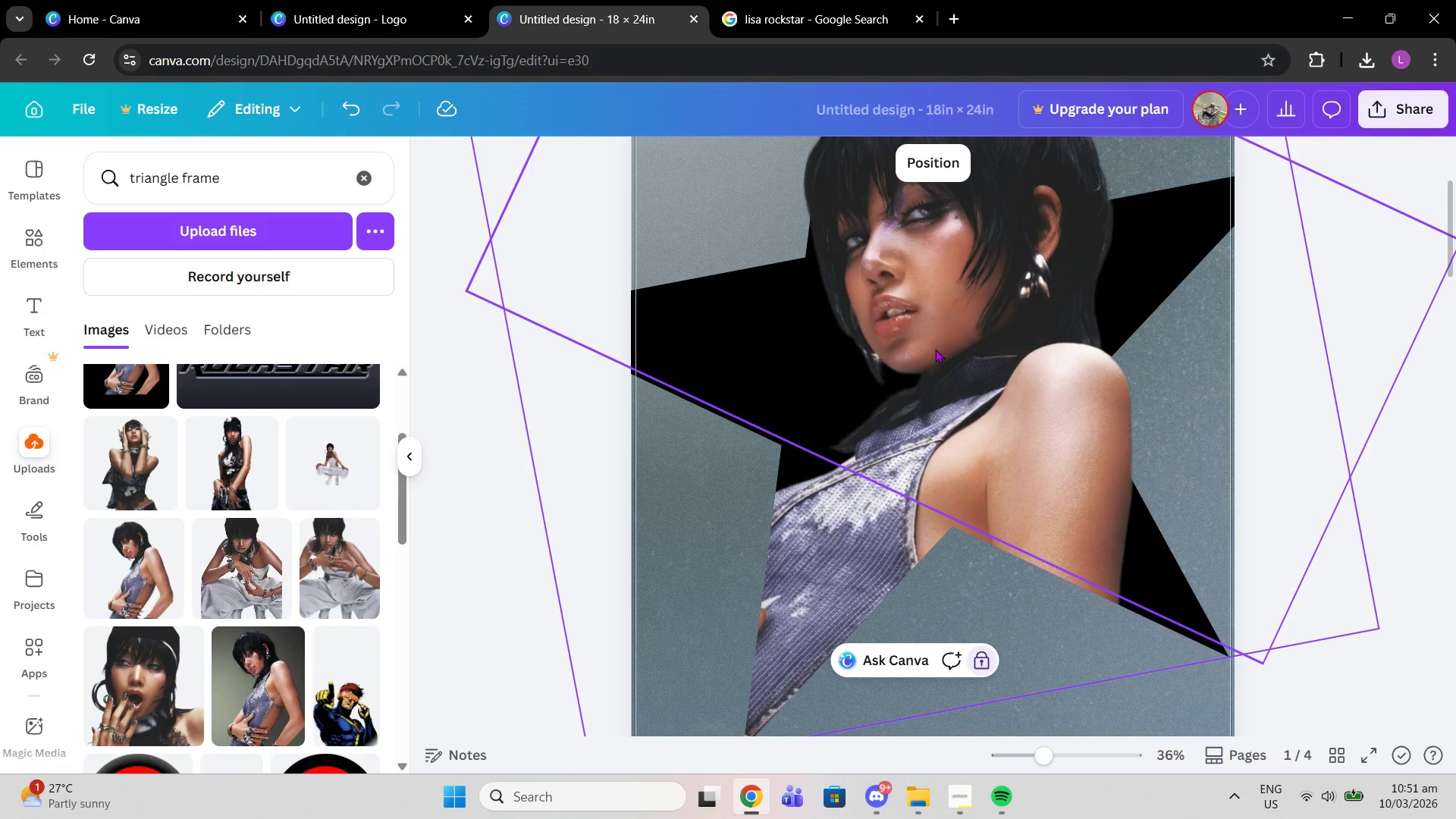 
left_click([935, 349])
 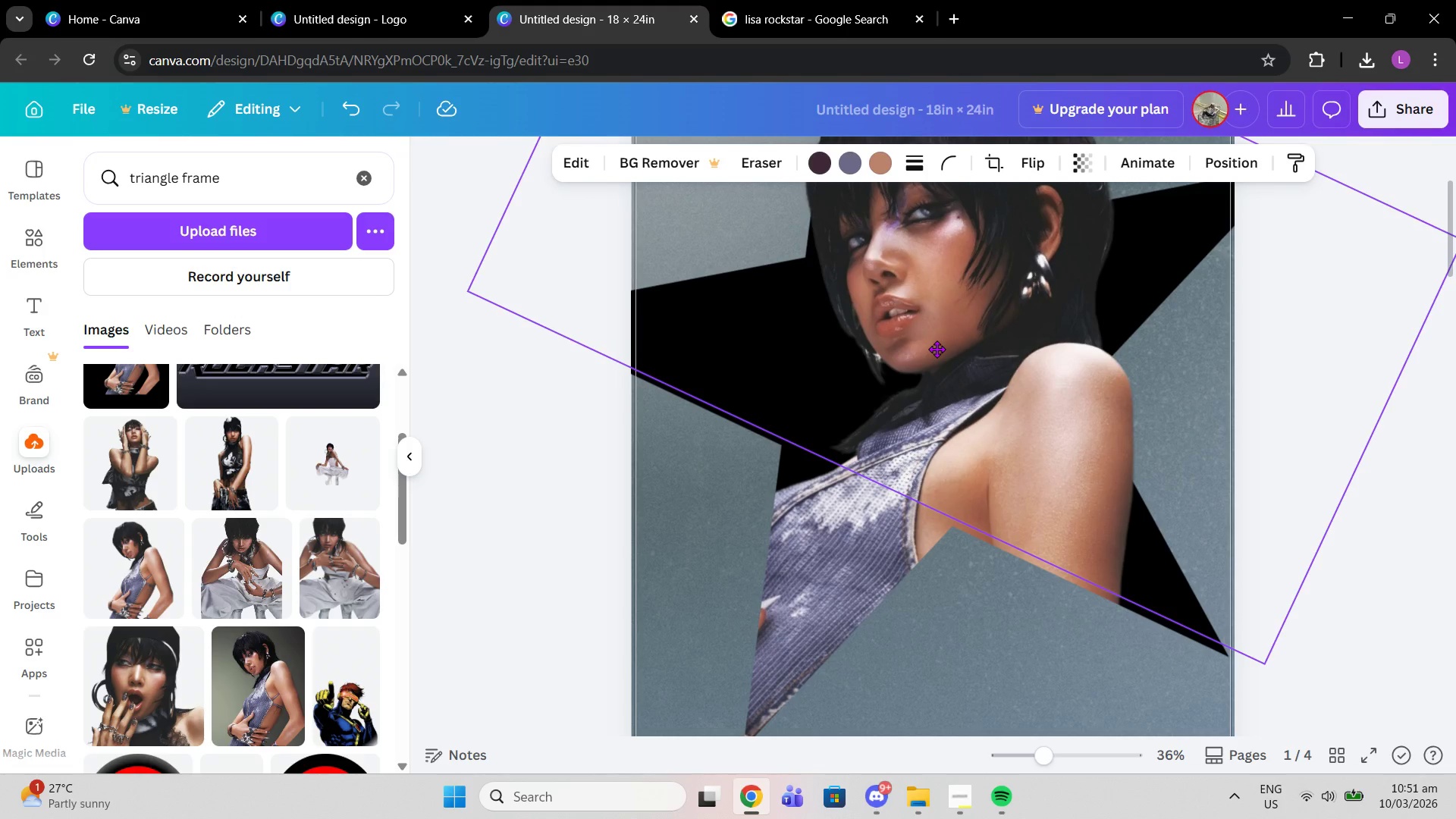 
wait(6.91)
 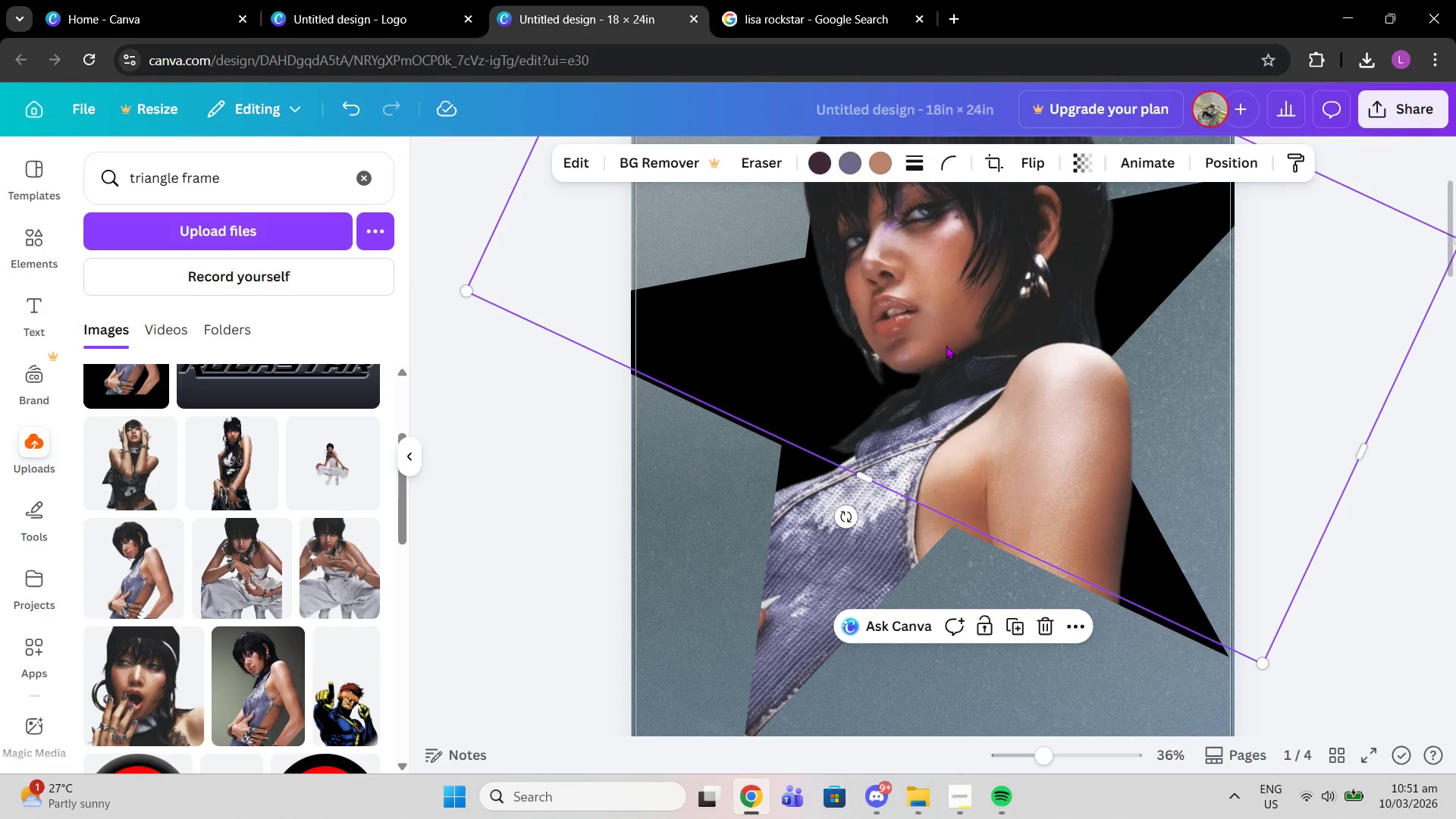 
scroll: coordinate [984, 382], scroll_direction: up, amount: 2.0
 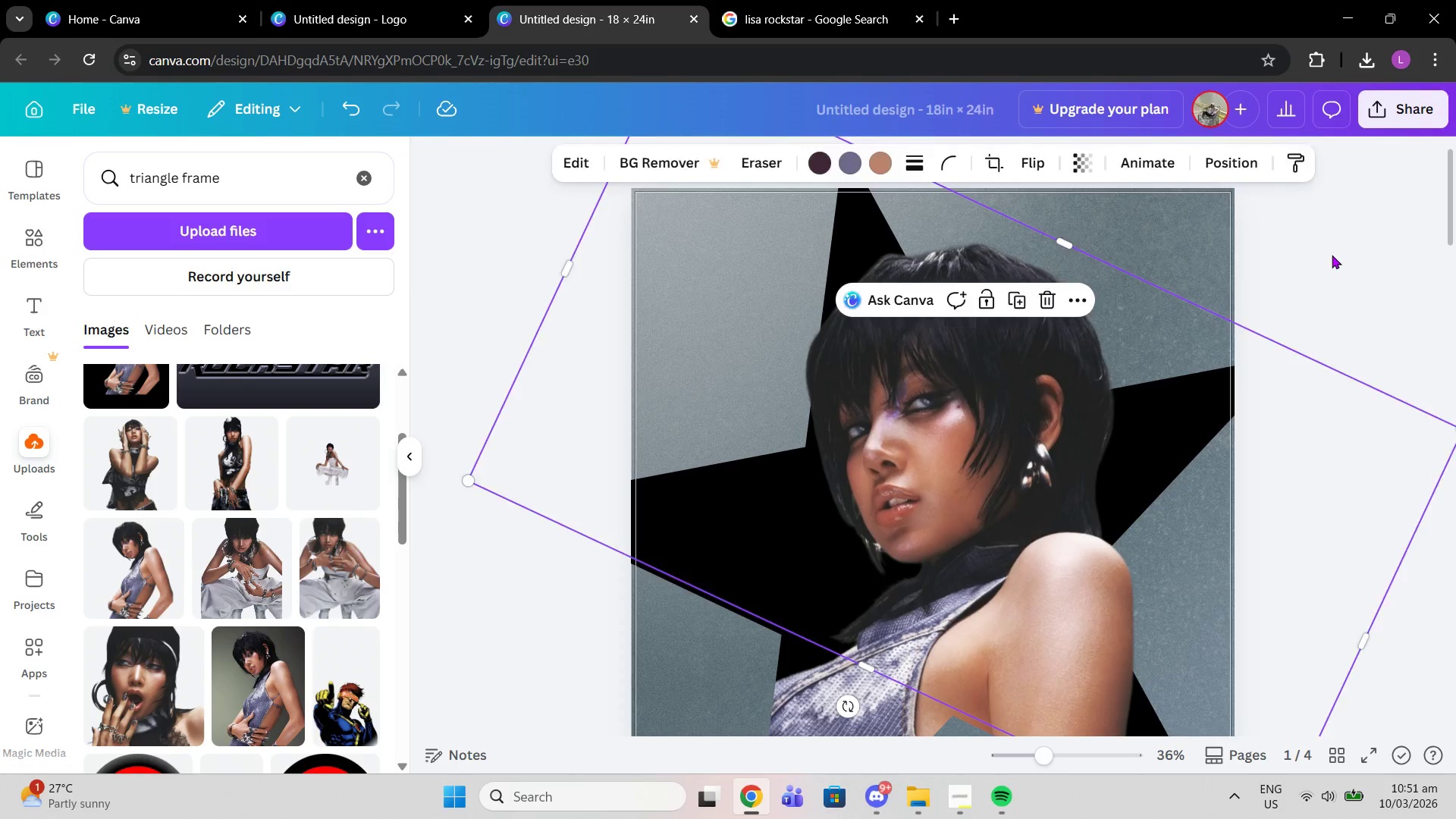 
double_click([1332, 255])
 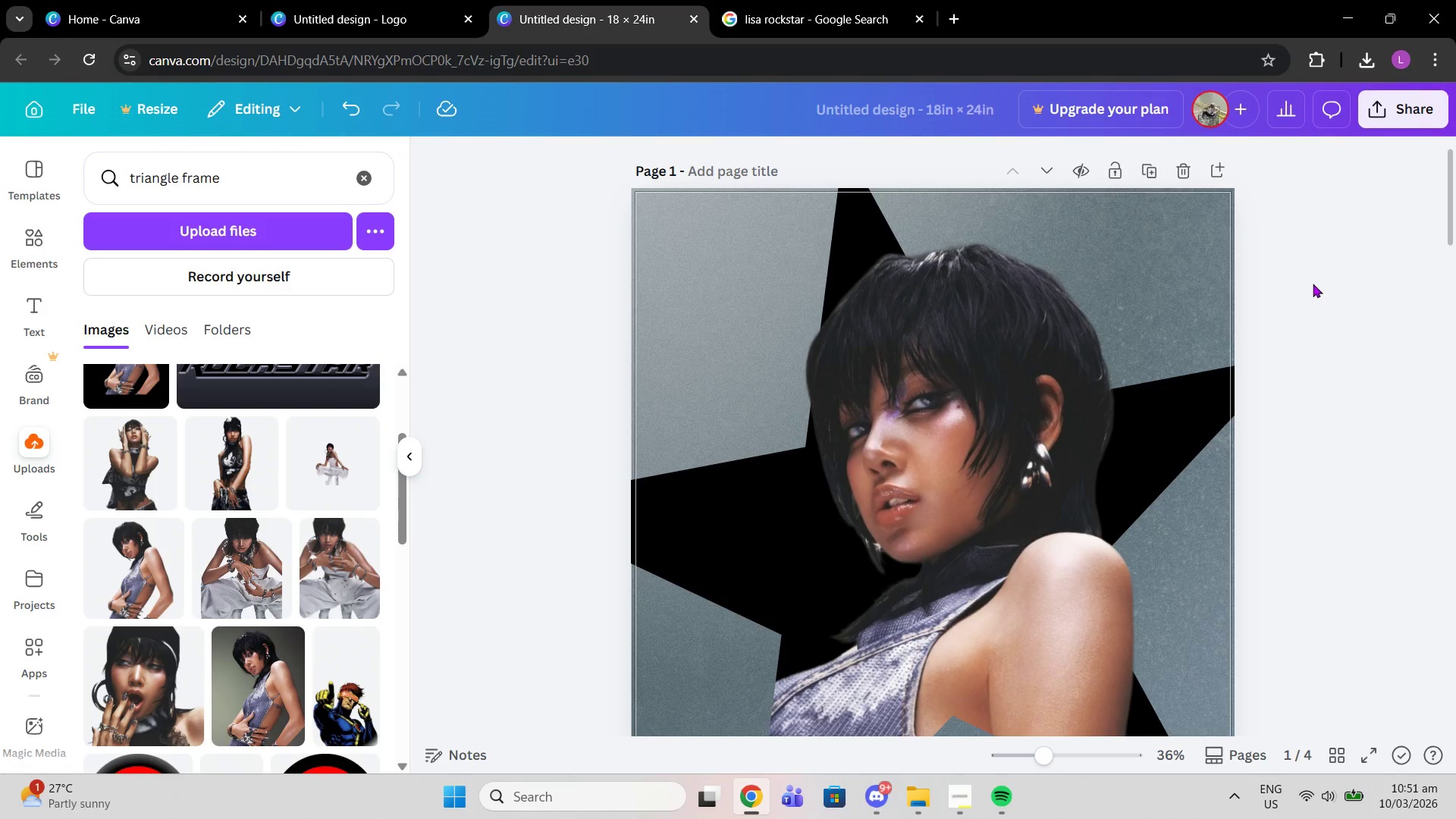 
left_click([1005, 359])
 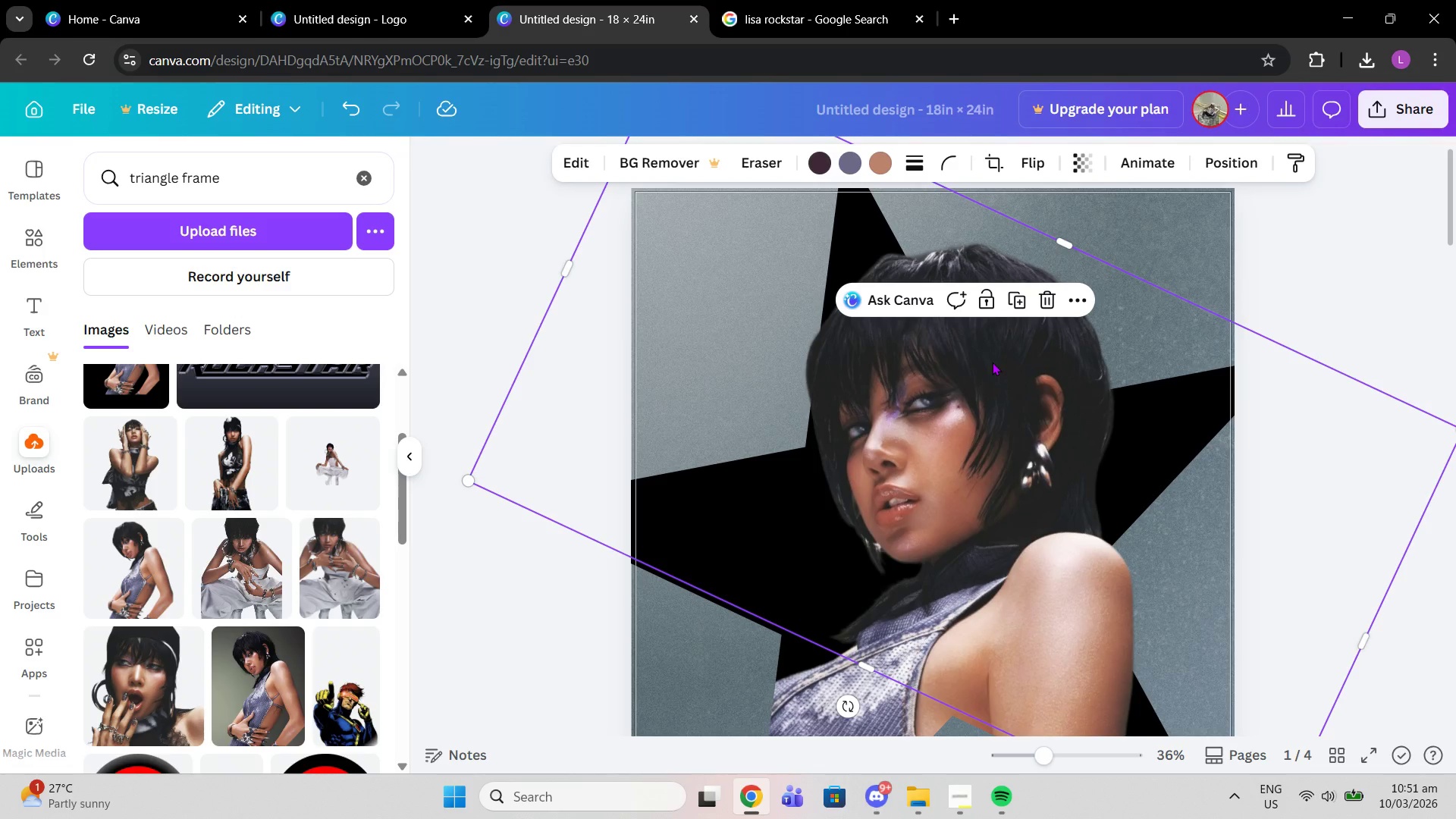 
left_click([992, 362])
 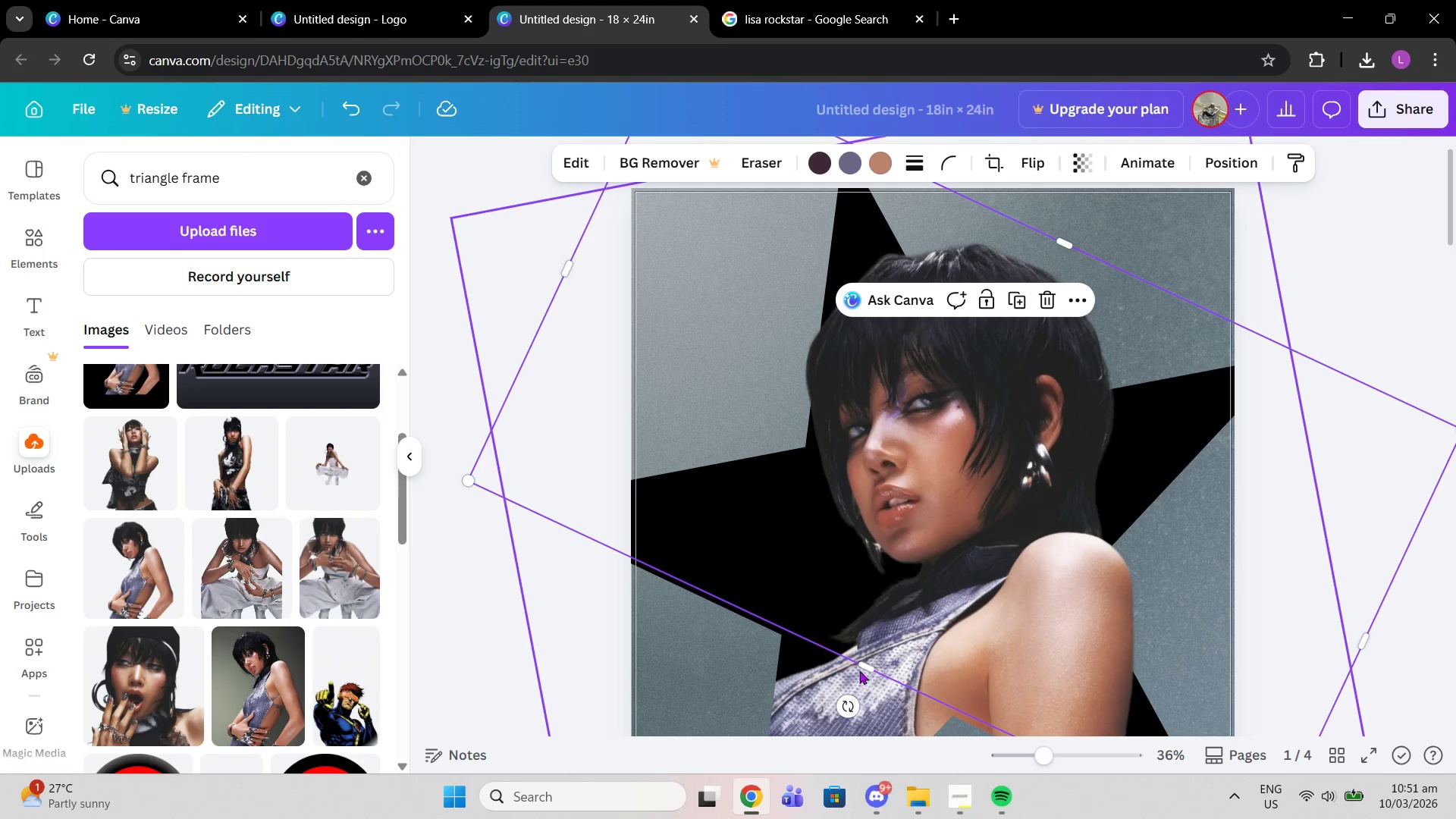 
left_click_drag(start_coordinate=[859, 666], to_coordinate=[878, 679])
 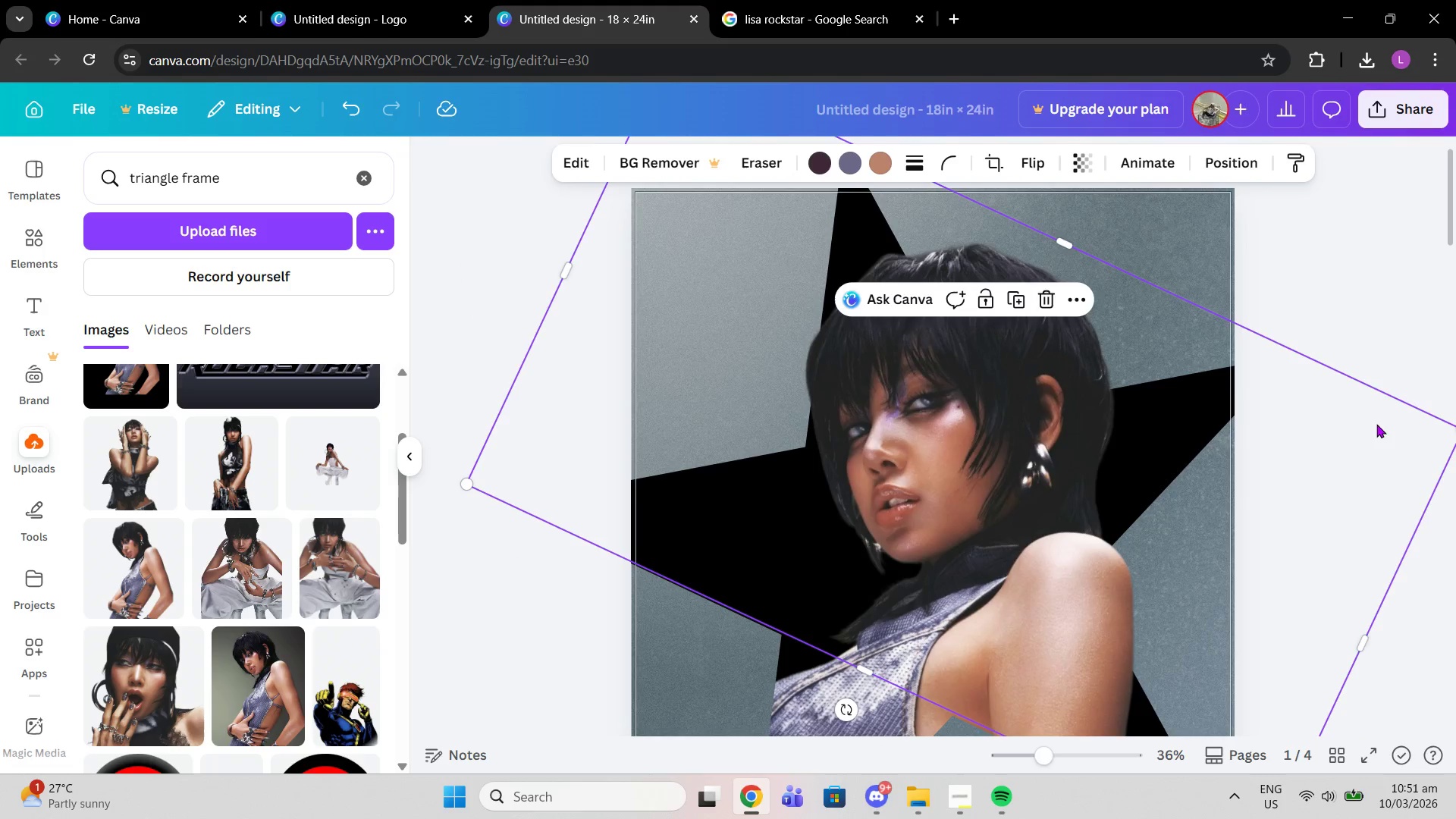 
scroll: coordinate [1376, 428], scroll_direction: down, amount: 2.0
 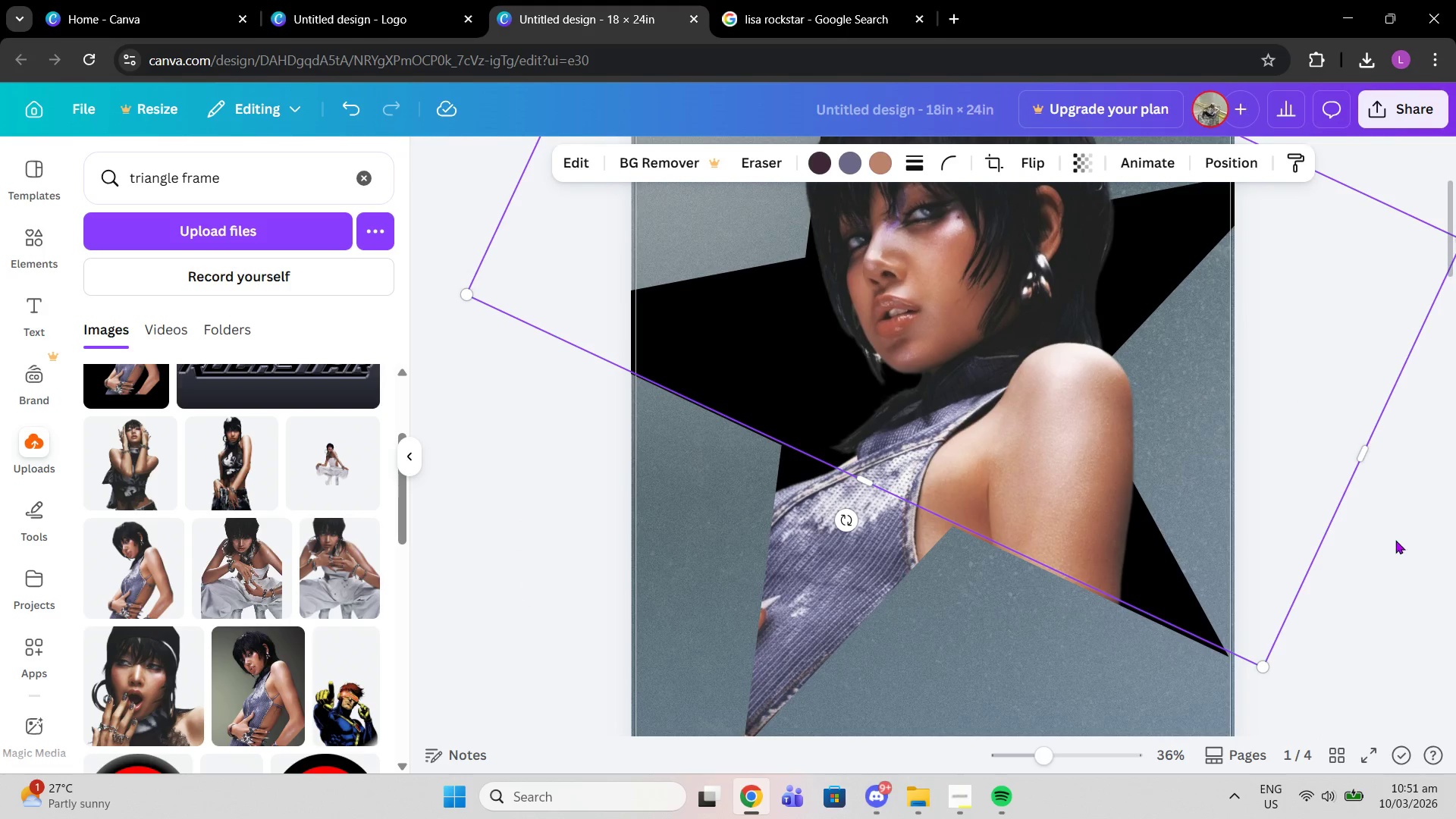 
left_click([1395, 540])
 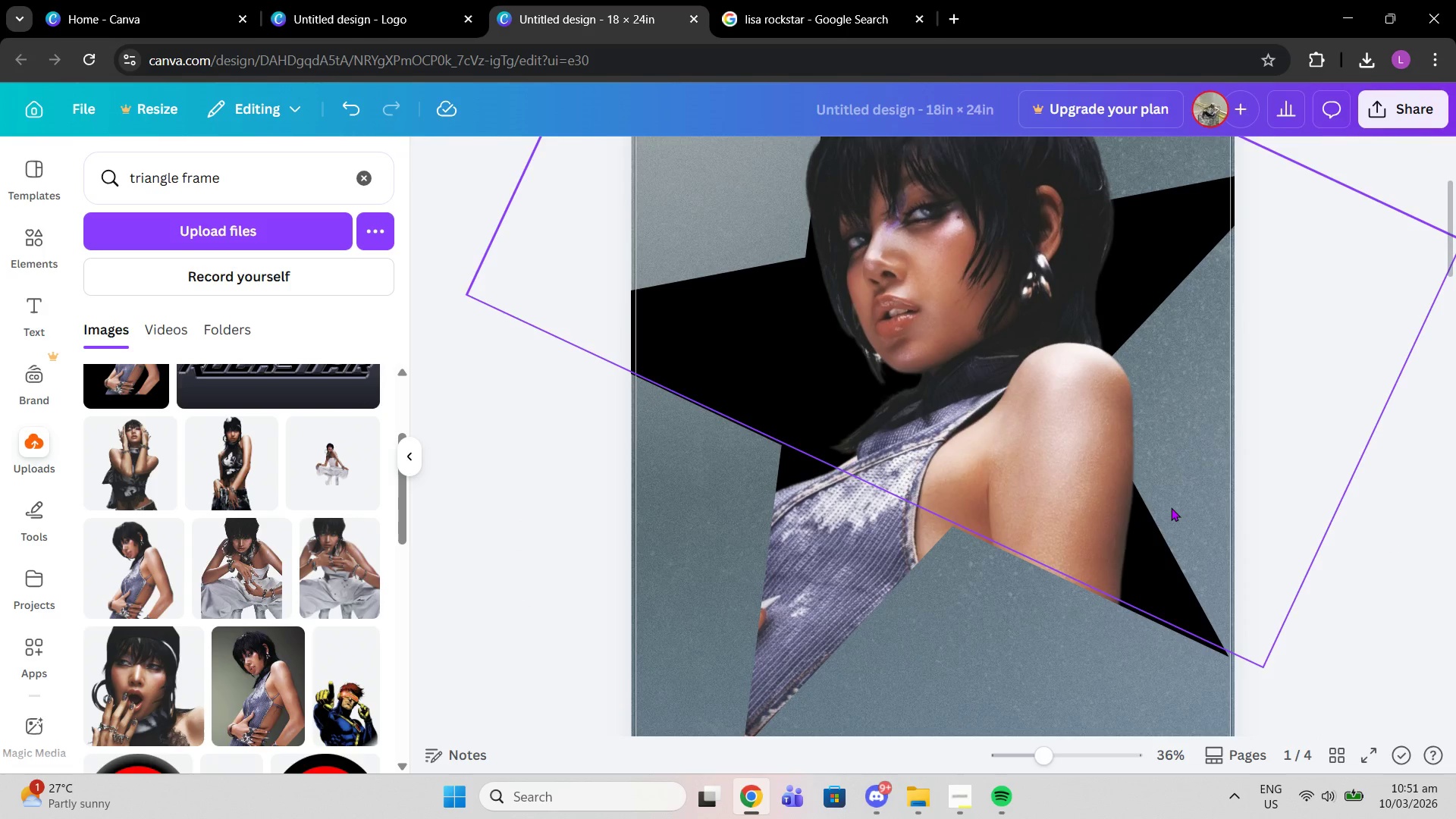 
left_click([1171, 507])
 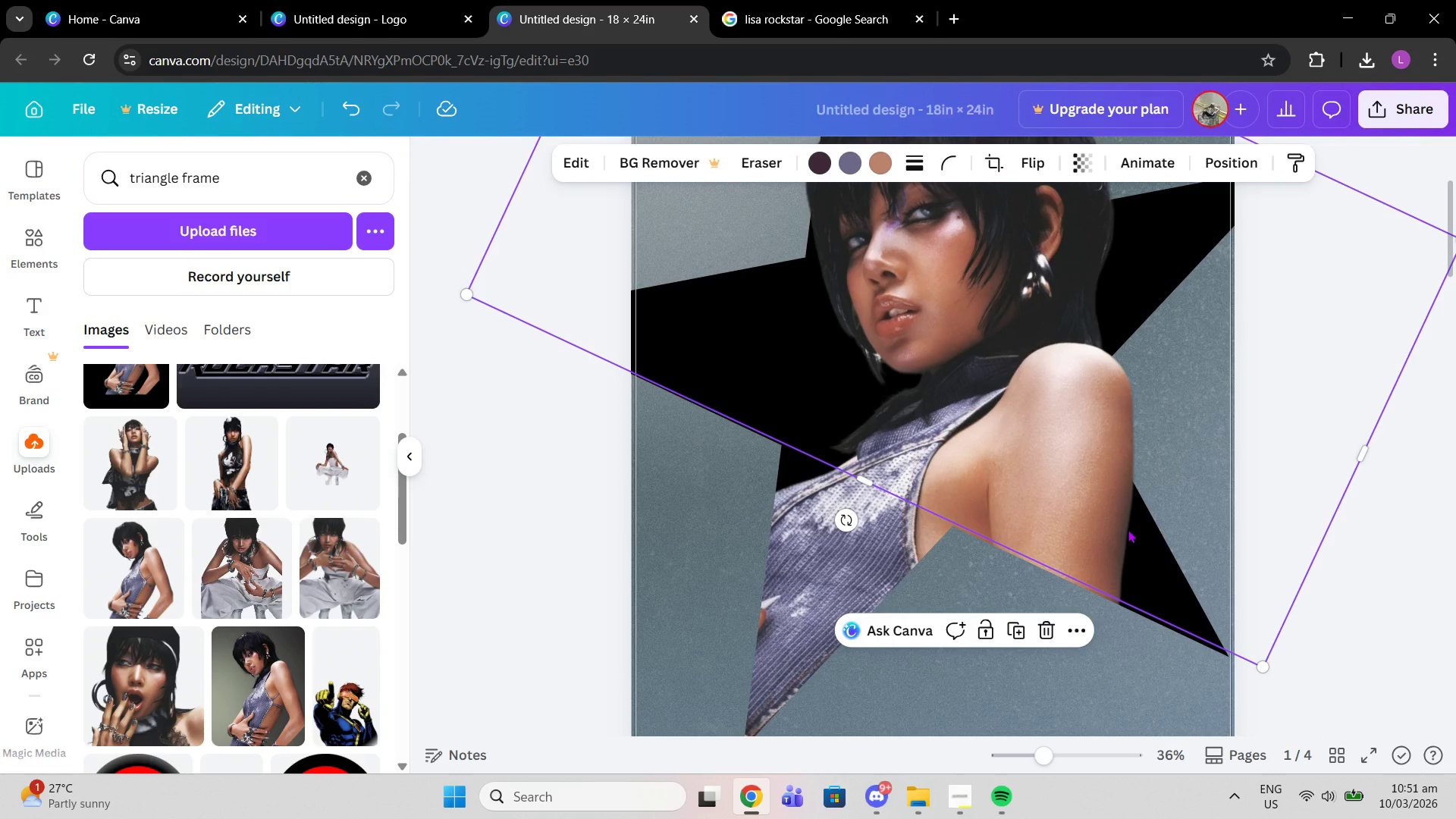 
left_click([1128, 529])
 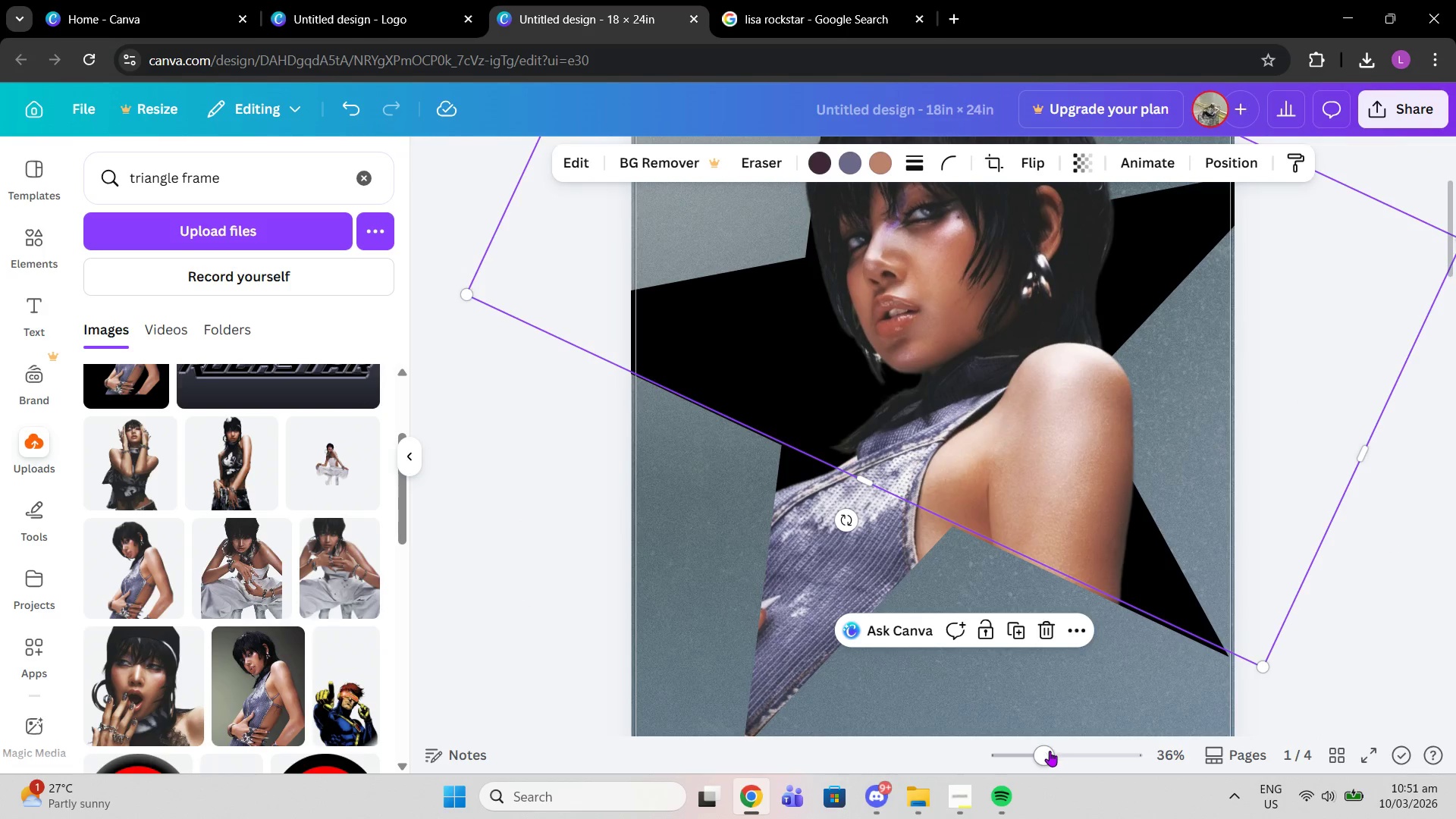 
left_click_drag(start_coordinate=[1049, 752], to_coordinate=[1071, 757])
 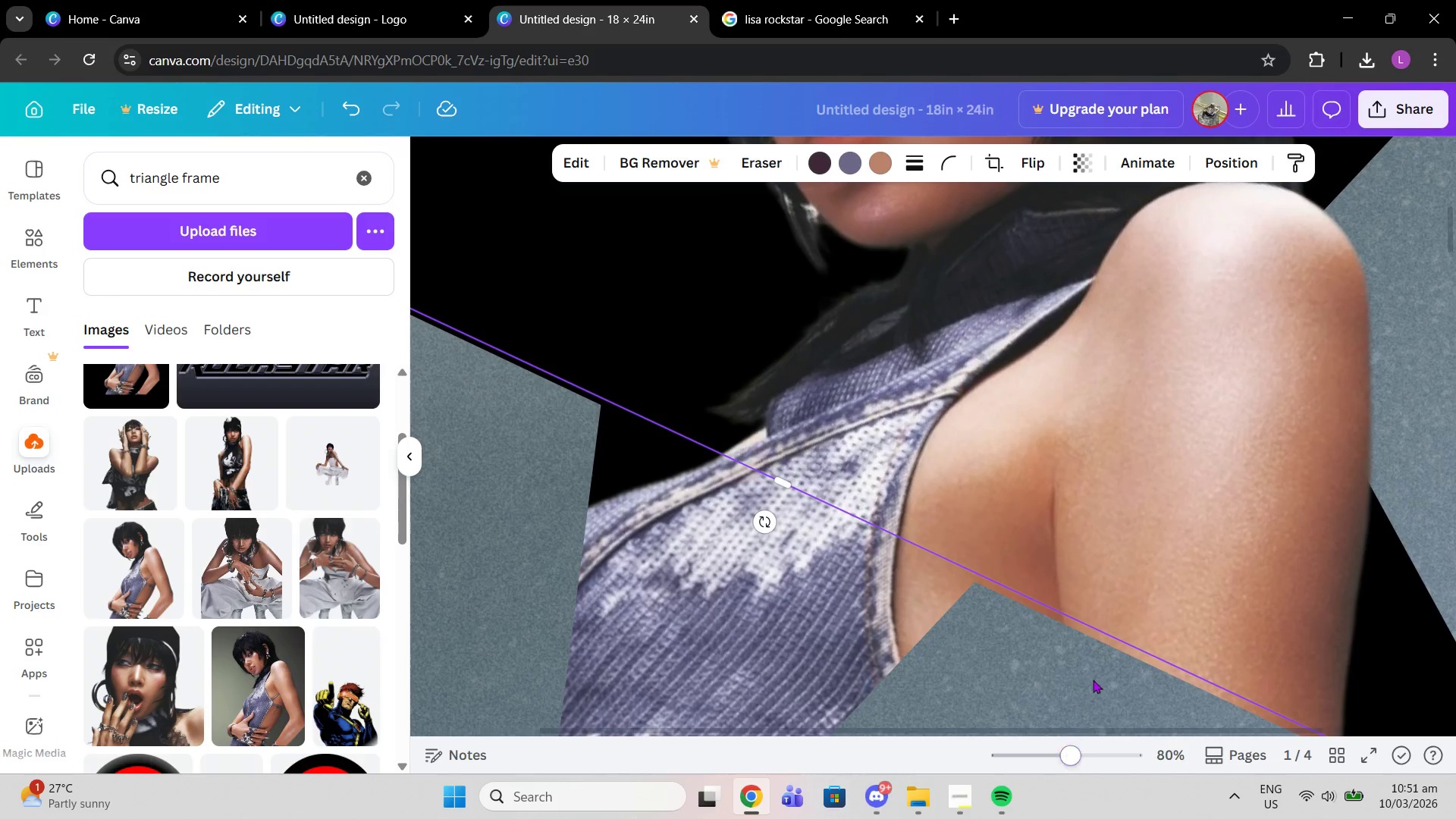 
scroll: coordinate [1090, 683], scroll_direction: down, amount: 2.0
 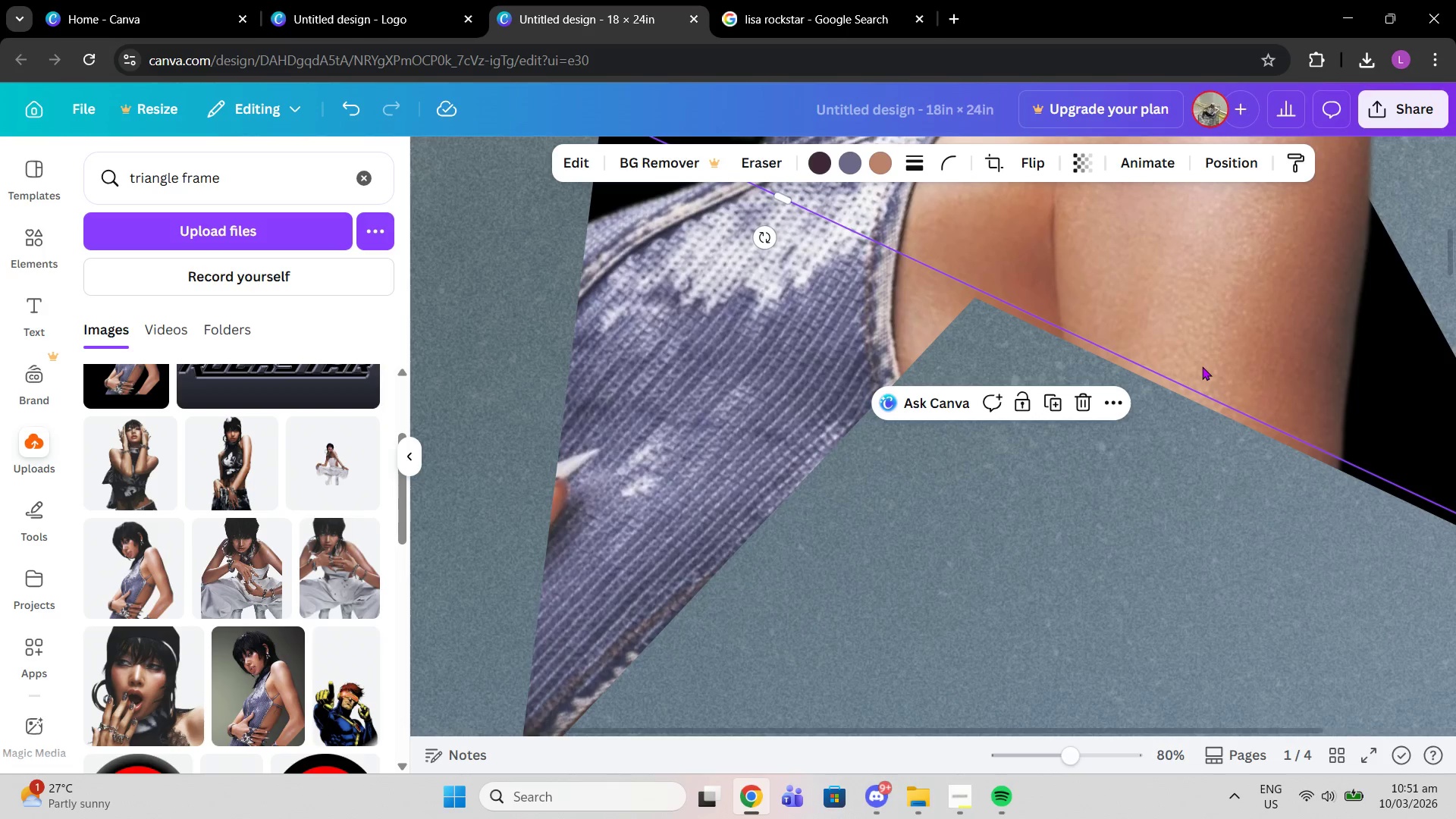 
left_click([1202, 366])
 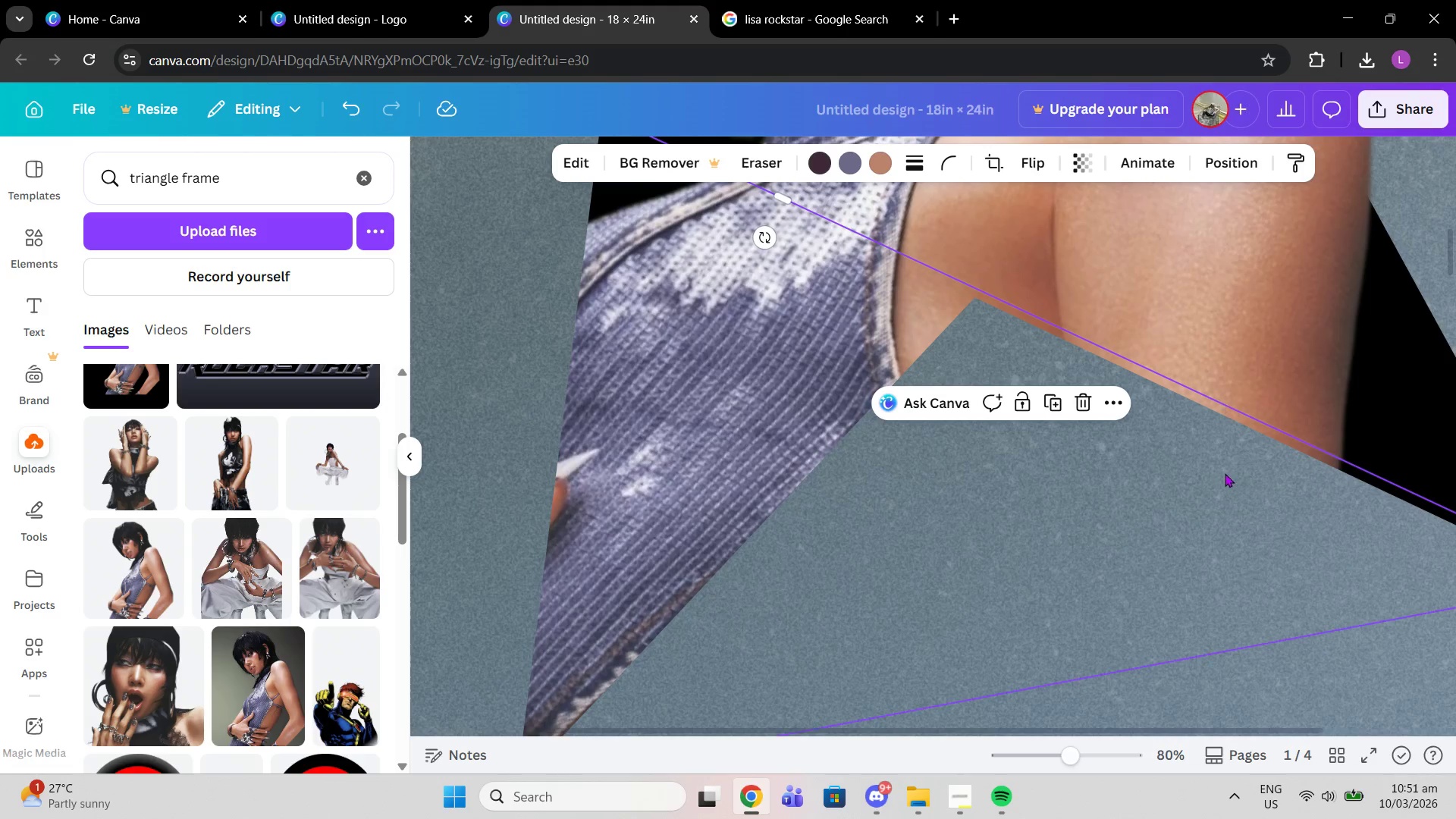 
left_click([1225, 474])
 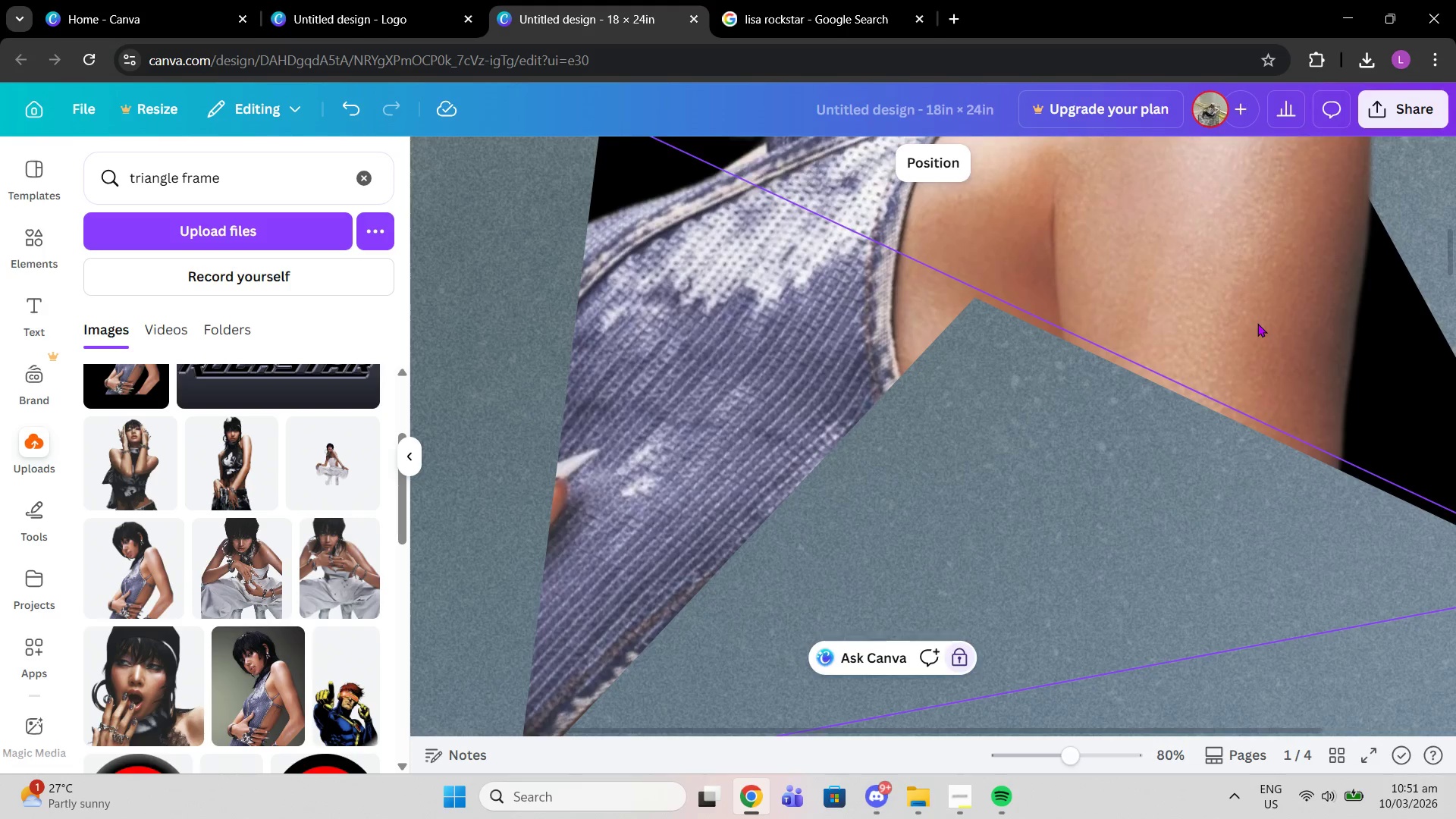 
left_click([1257, 323])
 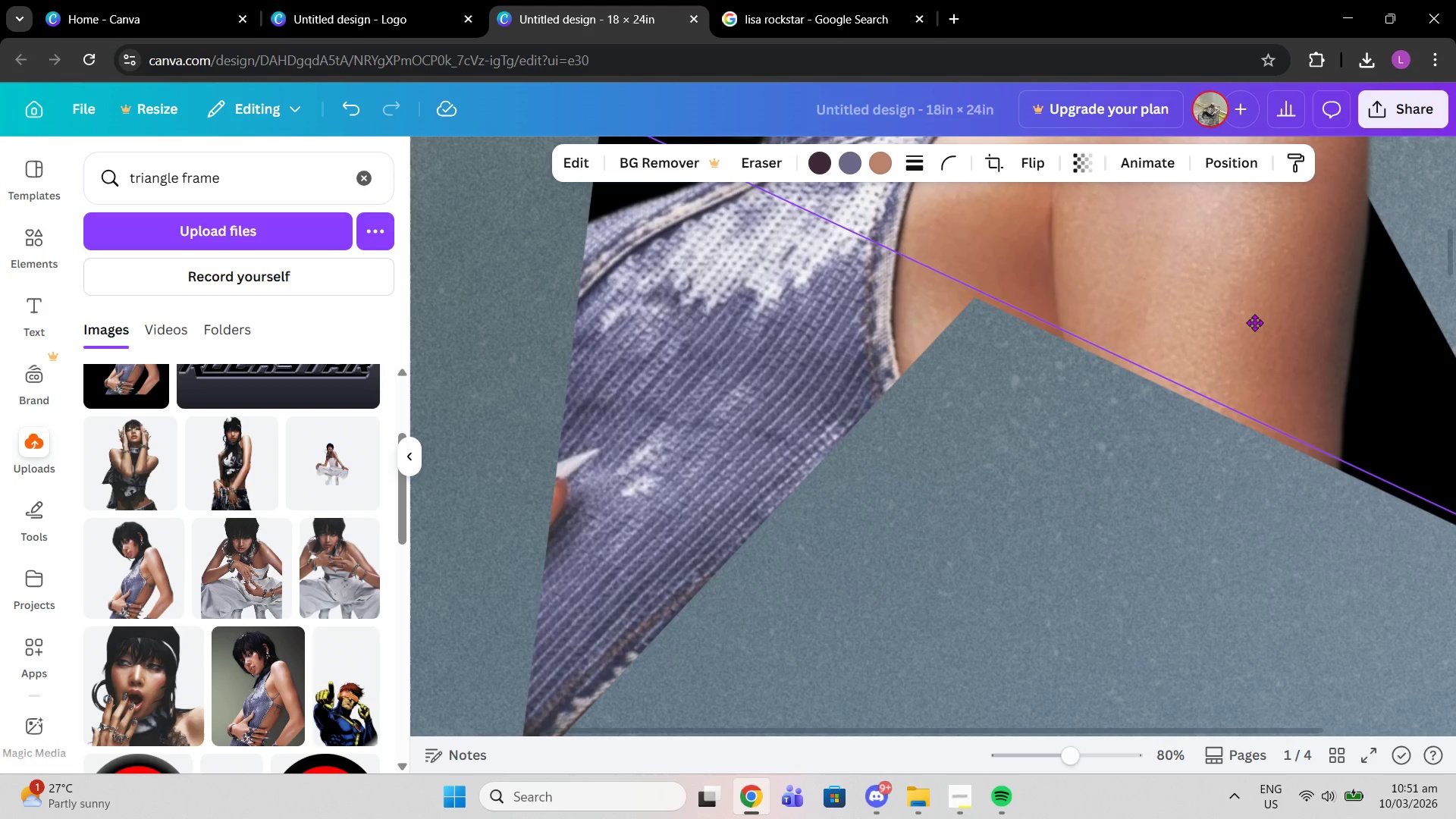 
scroll: coordinate [1252, 392], scroll_direction: up, amount: 2.0
 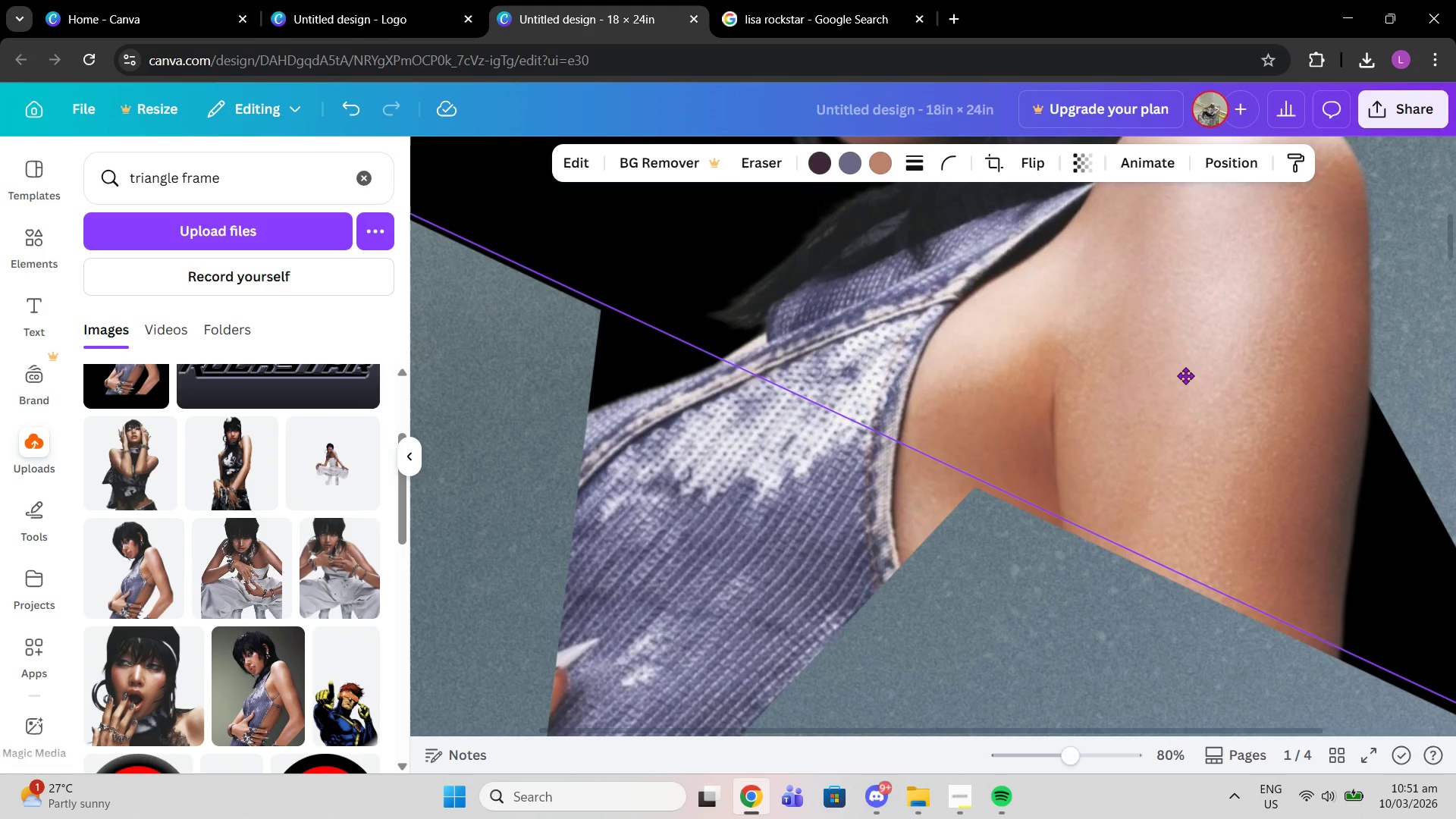 
wait(6.49)
 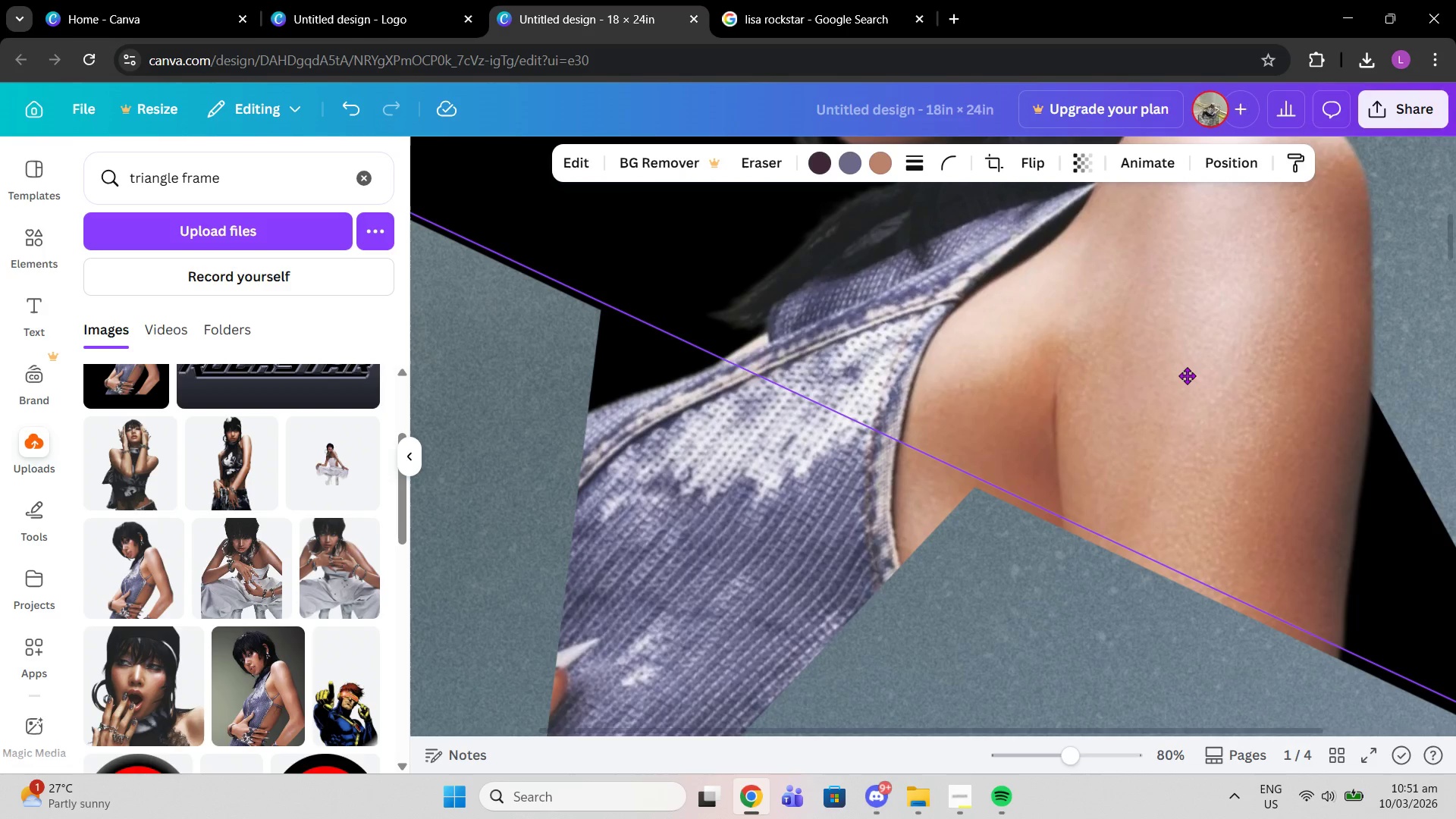 
left_click([1268, 530])
 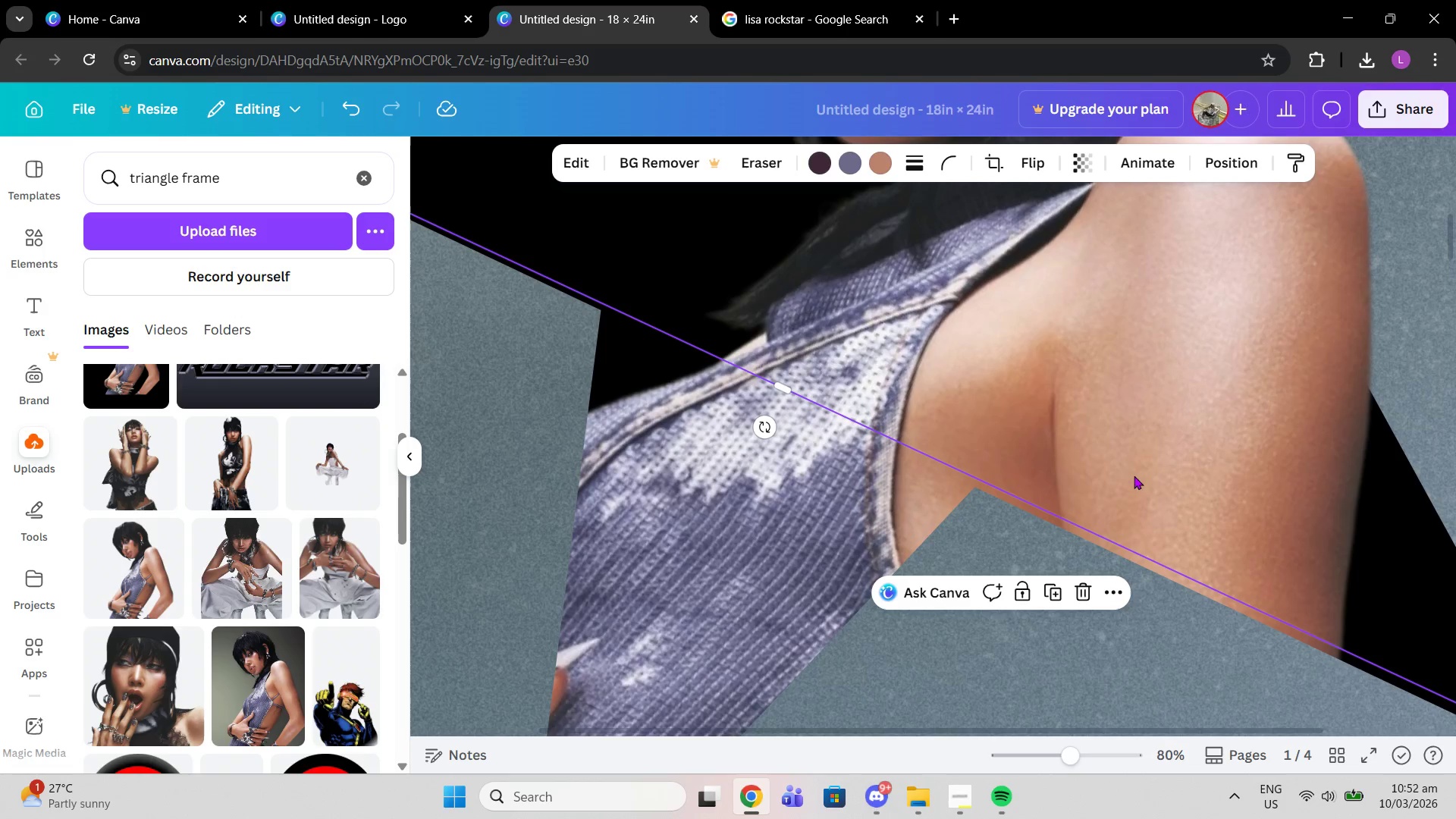 
scroll: coordinate [1176, 486], scroll_direction: up, amount: 9.0
 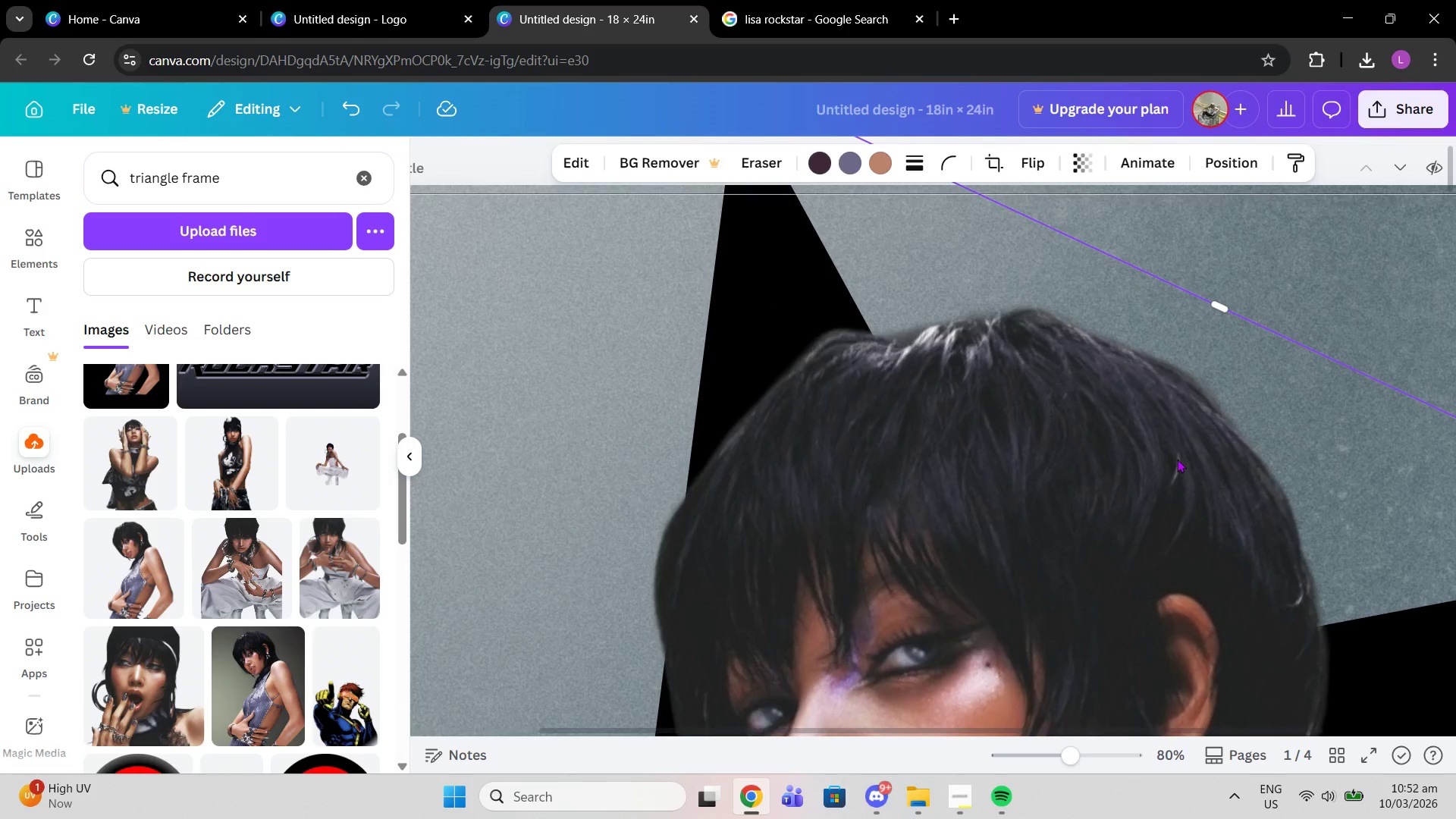 
scroll: coordinate [1175, 486], scroll_direction: down, amount: 10.0
 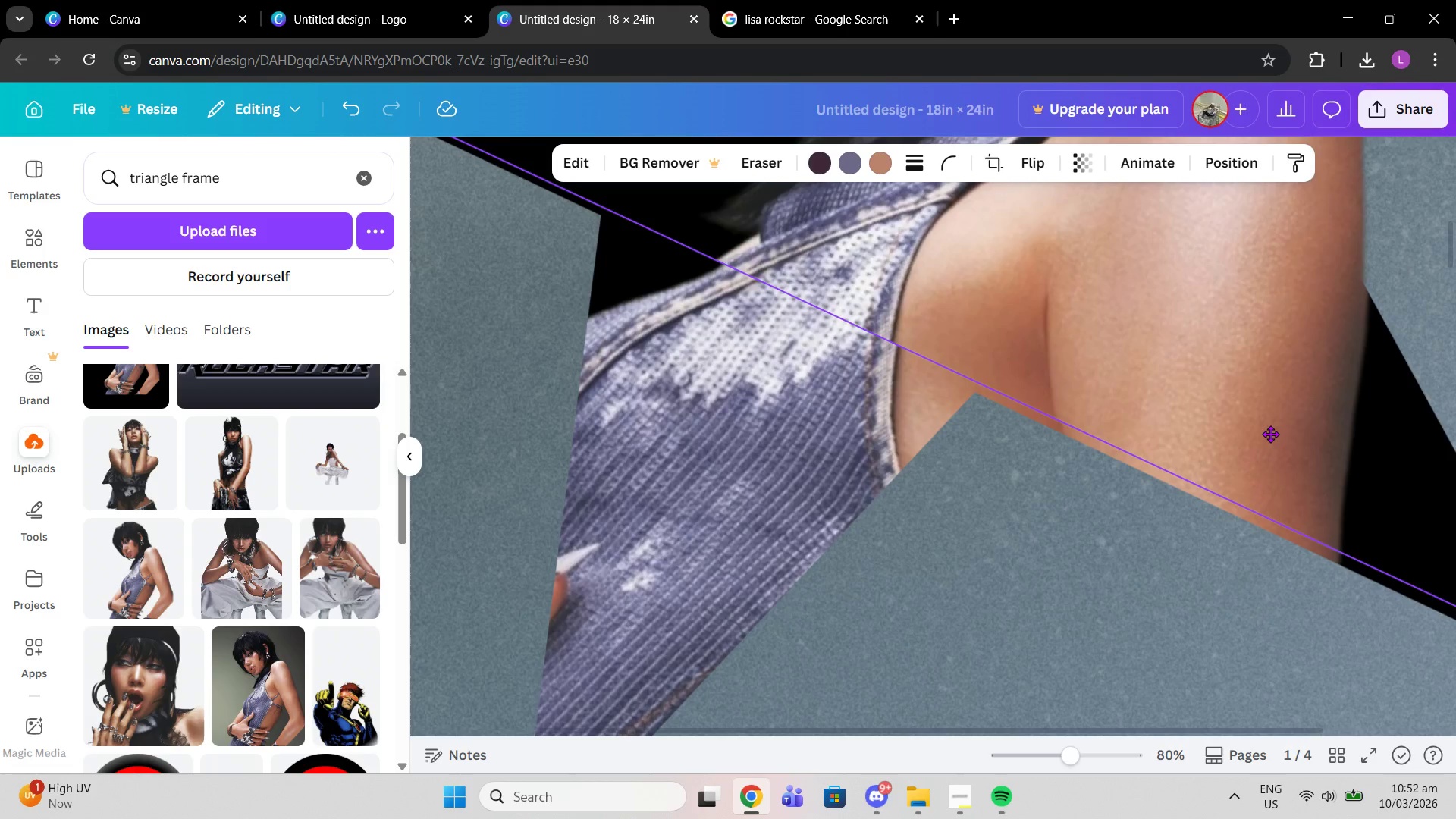 
wait(15.7)
 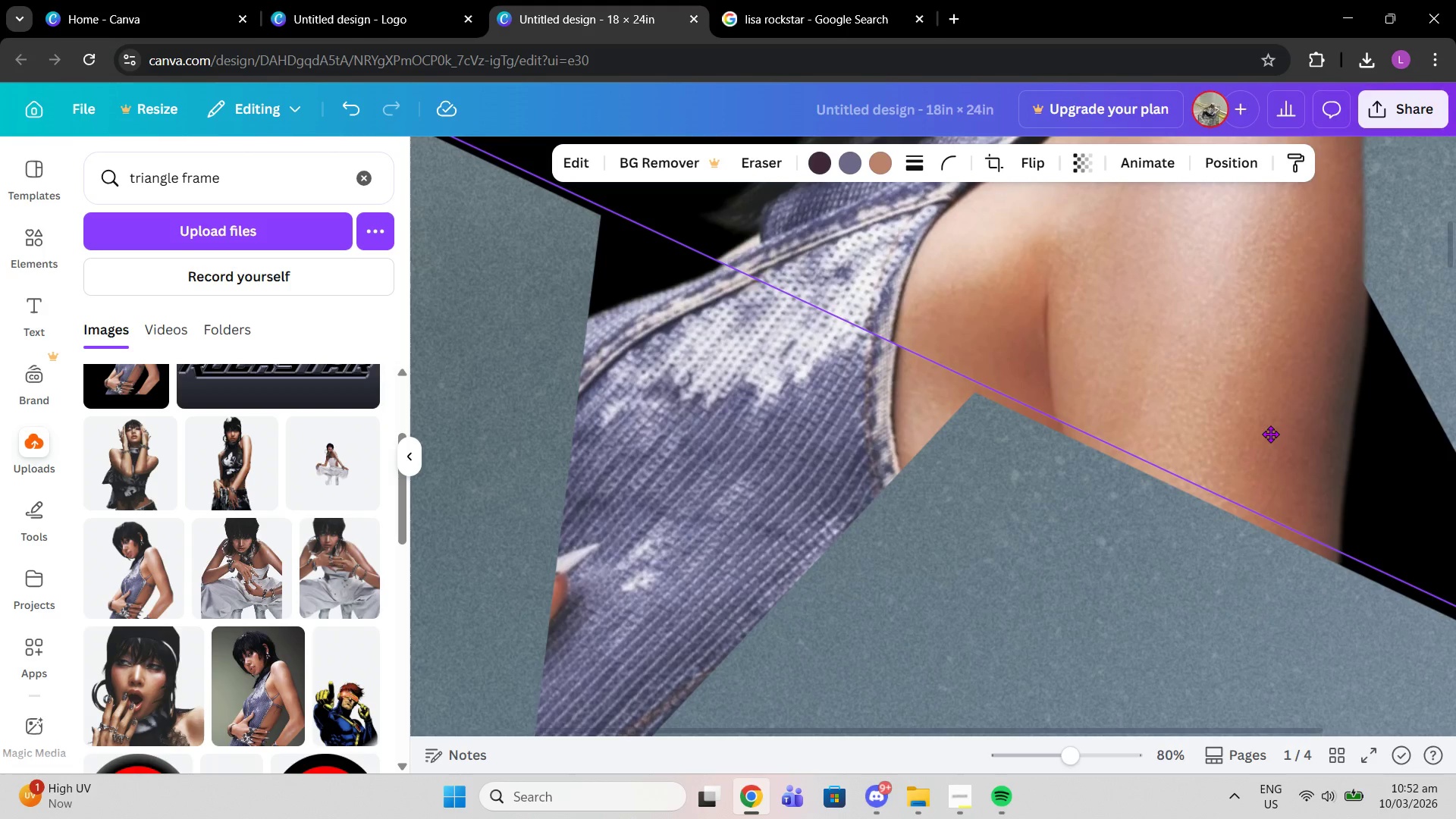 
left_click([1258, 595])
 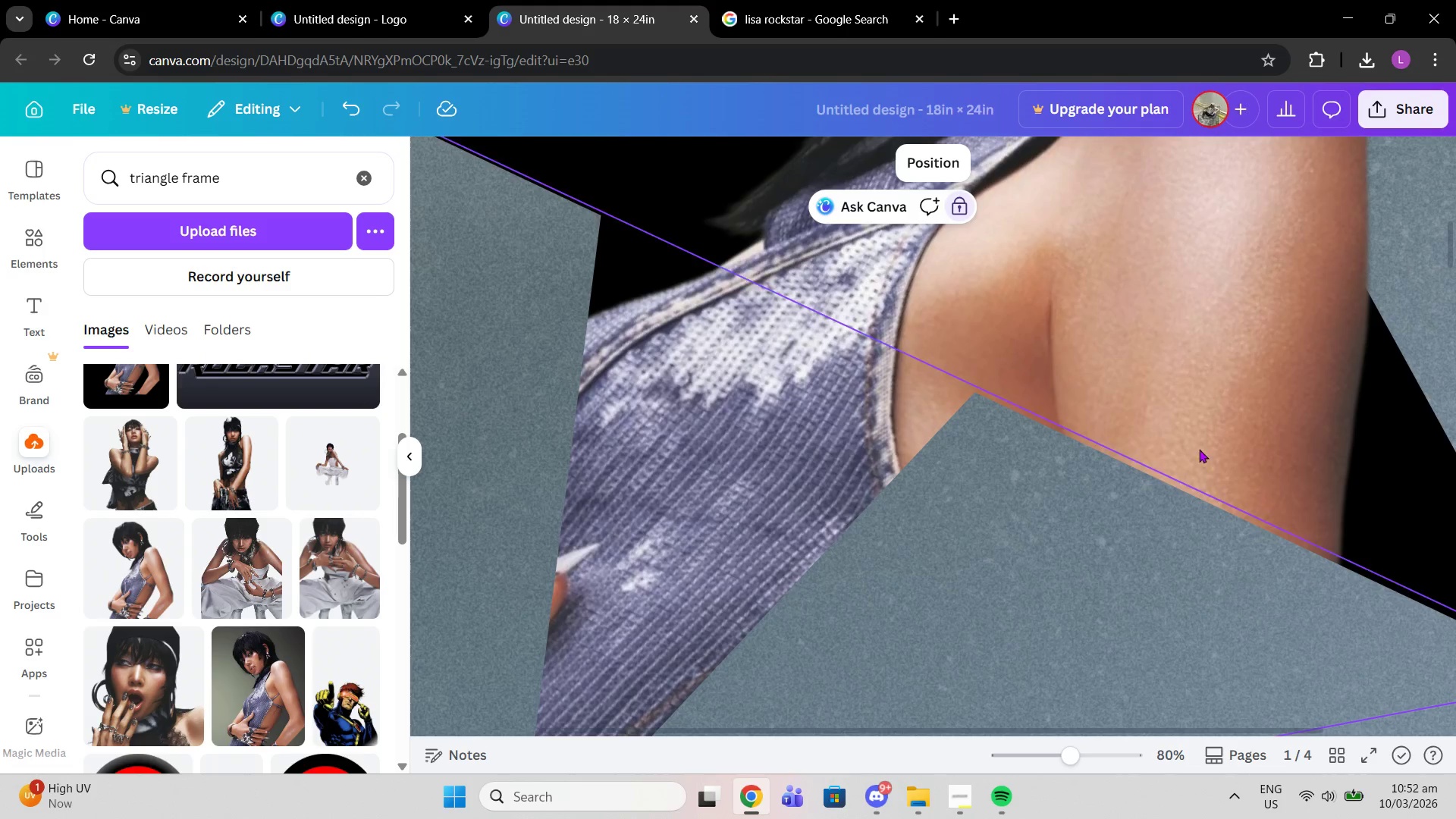 
left_click_drag(start_coordinate=[1167, 403], to_coordinate=[1192, 407])
 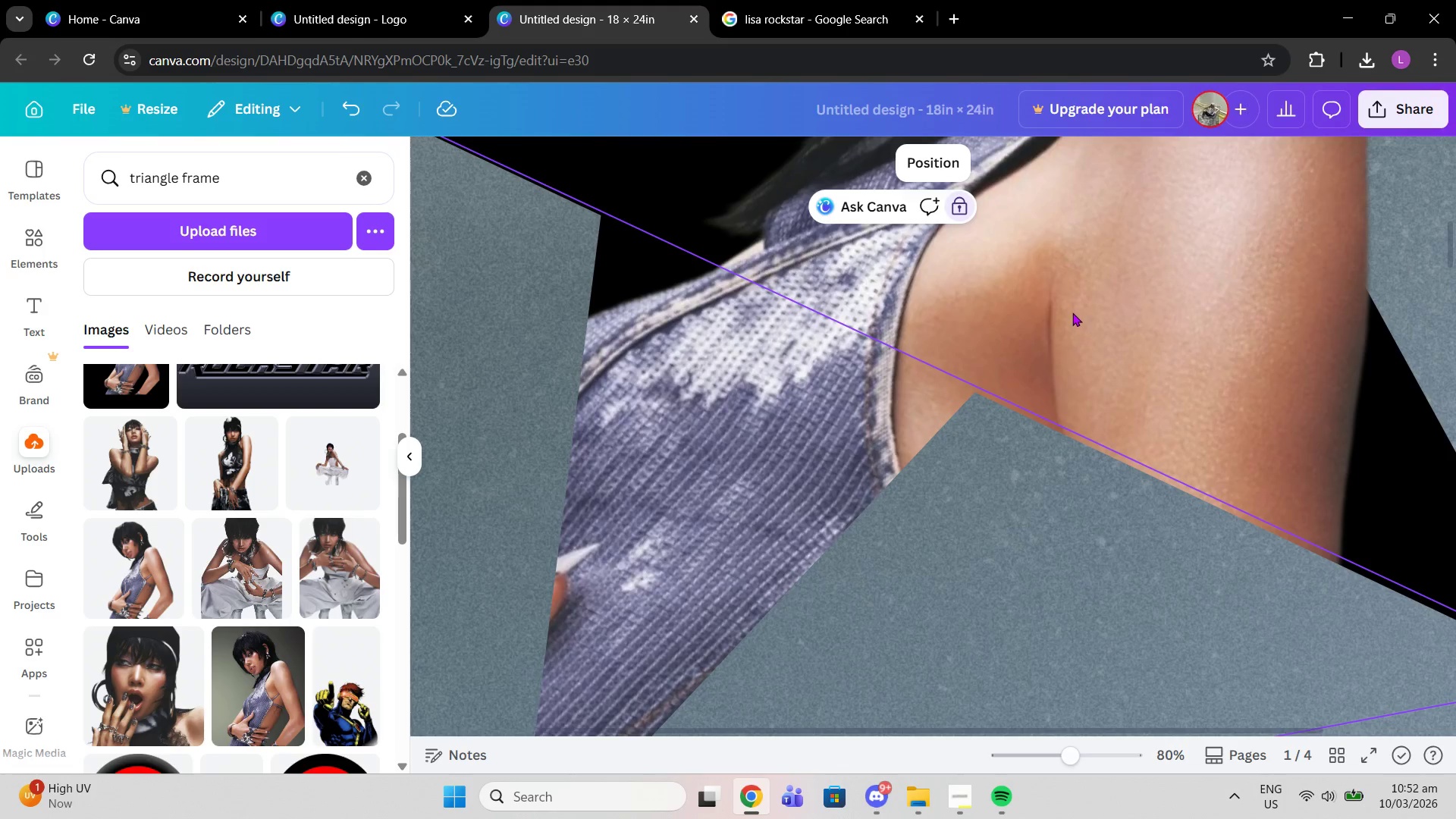 
left_click_drag(start_coordinate=[1072, 312], to_coordinate=[1086, 315])
 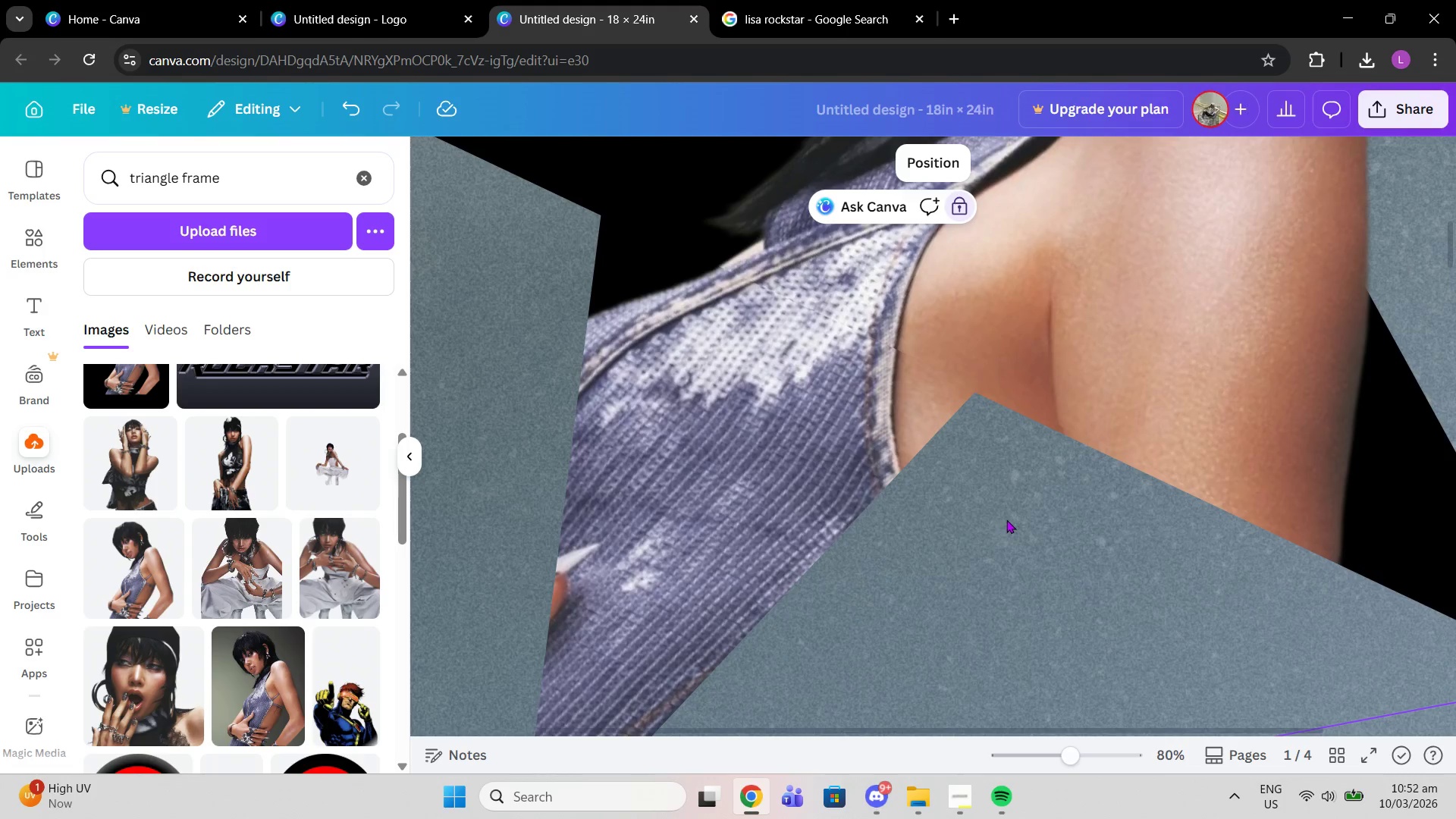 
left_click([1001, 521])
 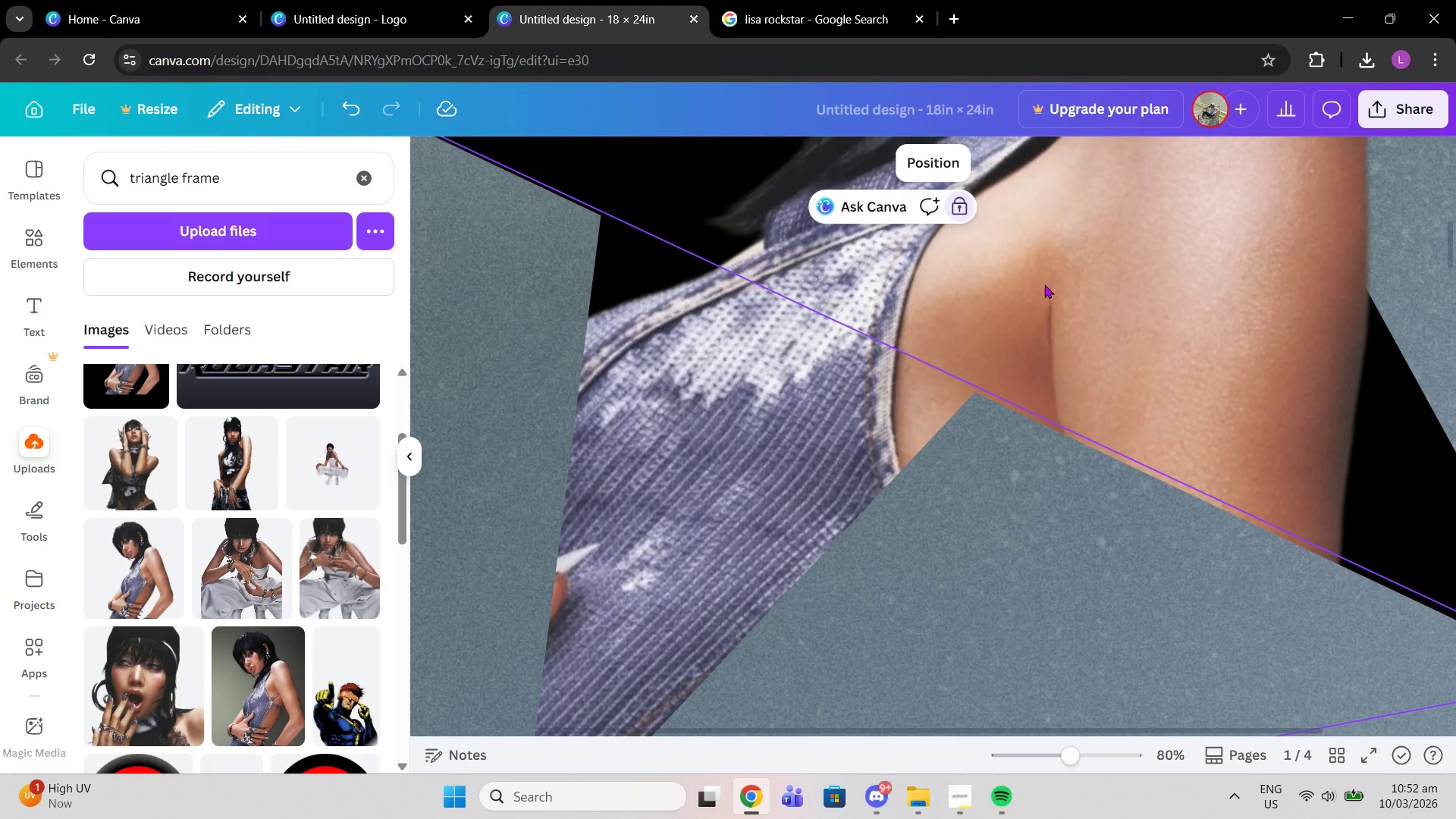 
left_click([1044, 284])
 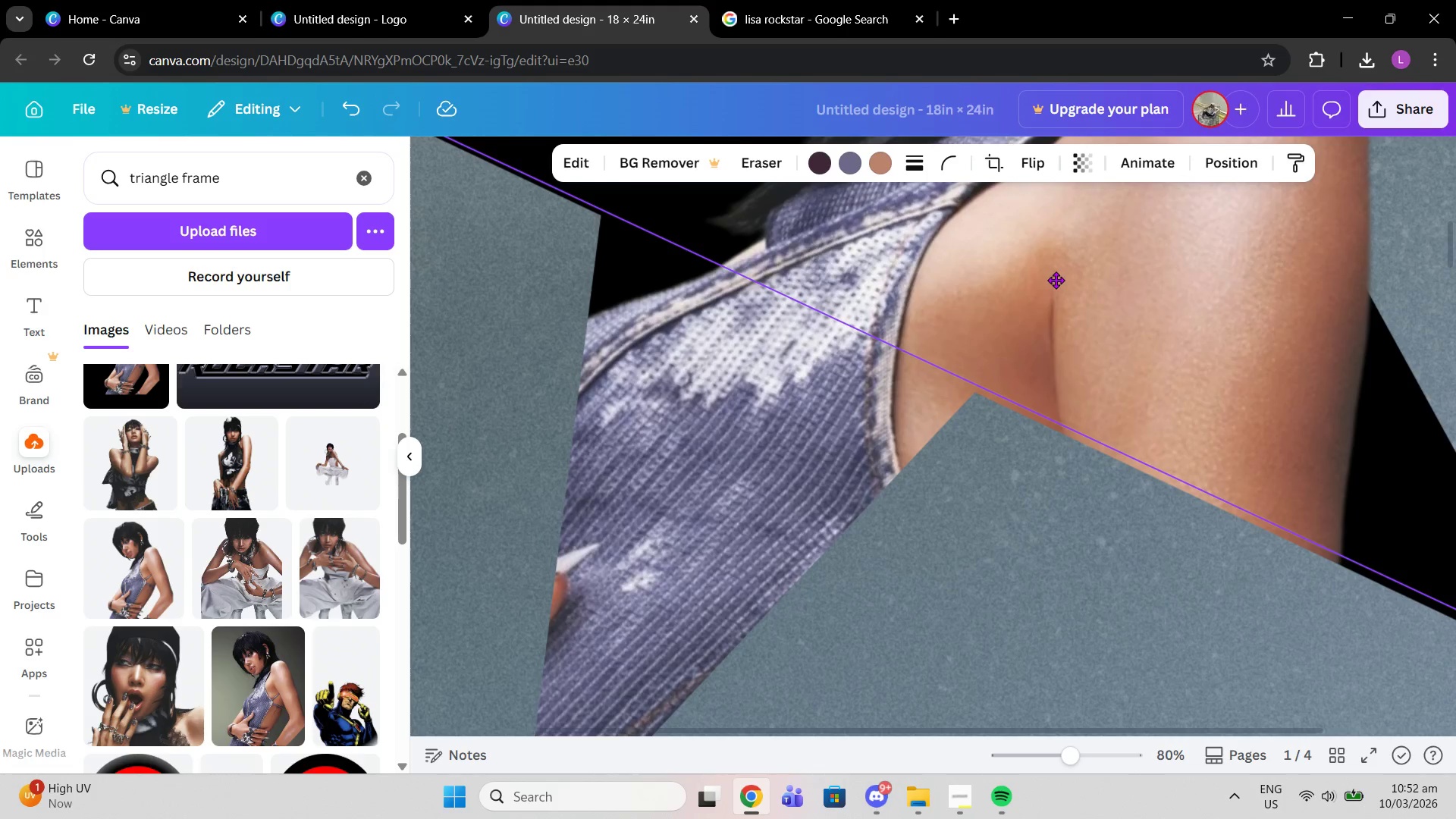 
wait(5.45)
 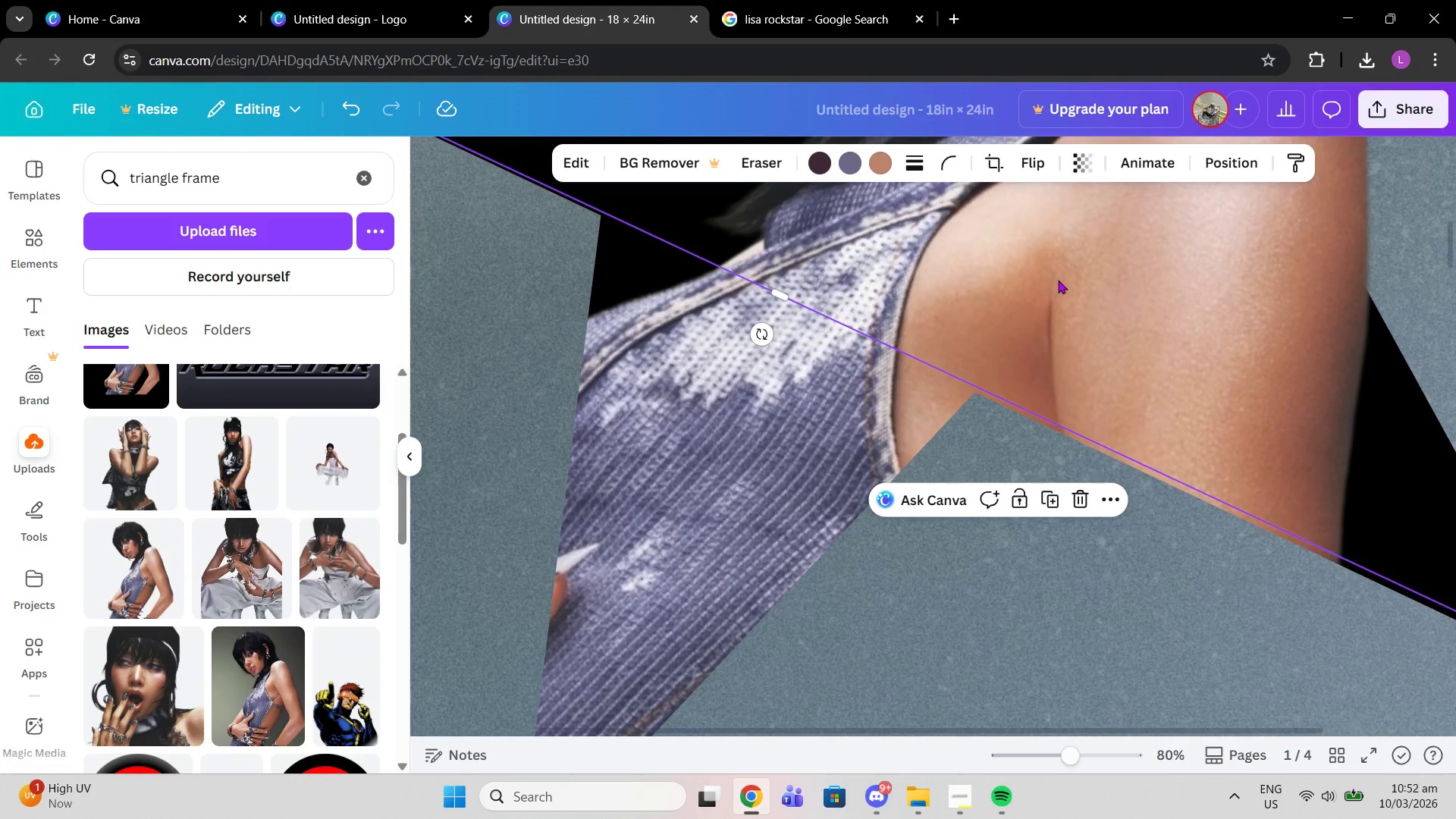 
left_click([1129, 583])
 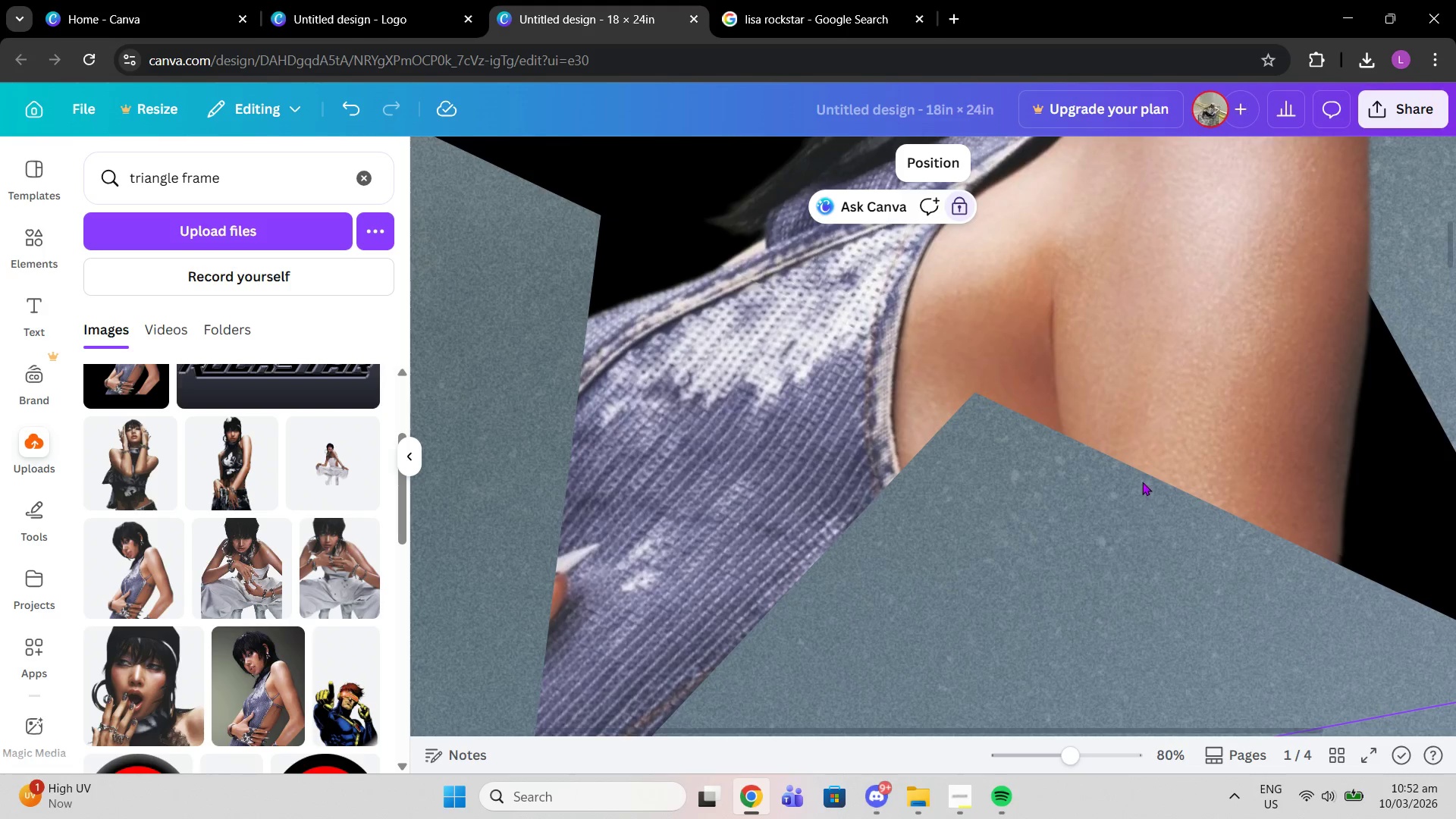 
scroll: coordinate [1142, 479], scroll_direction: up, amount: 5.0
 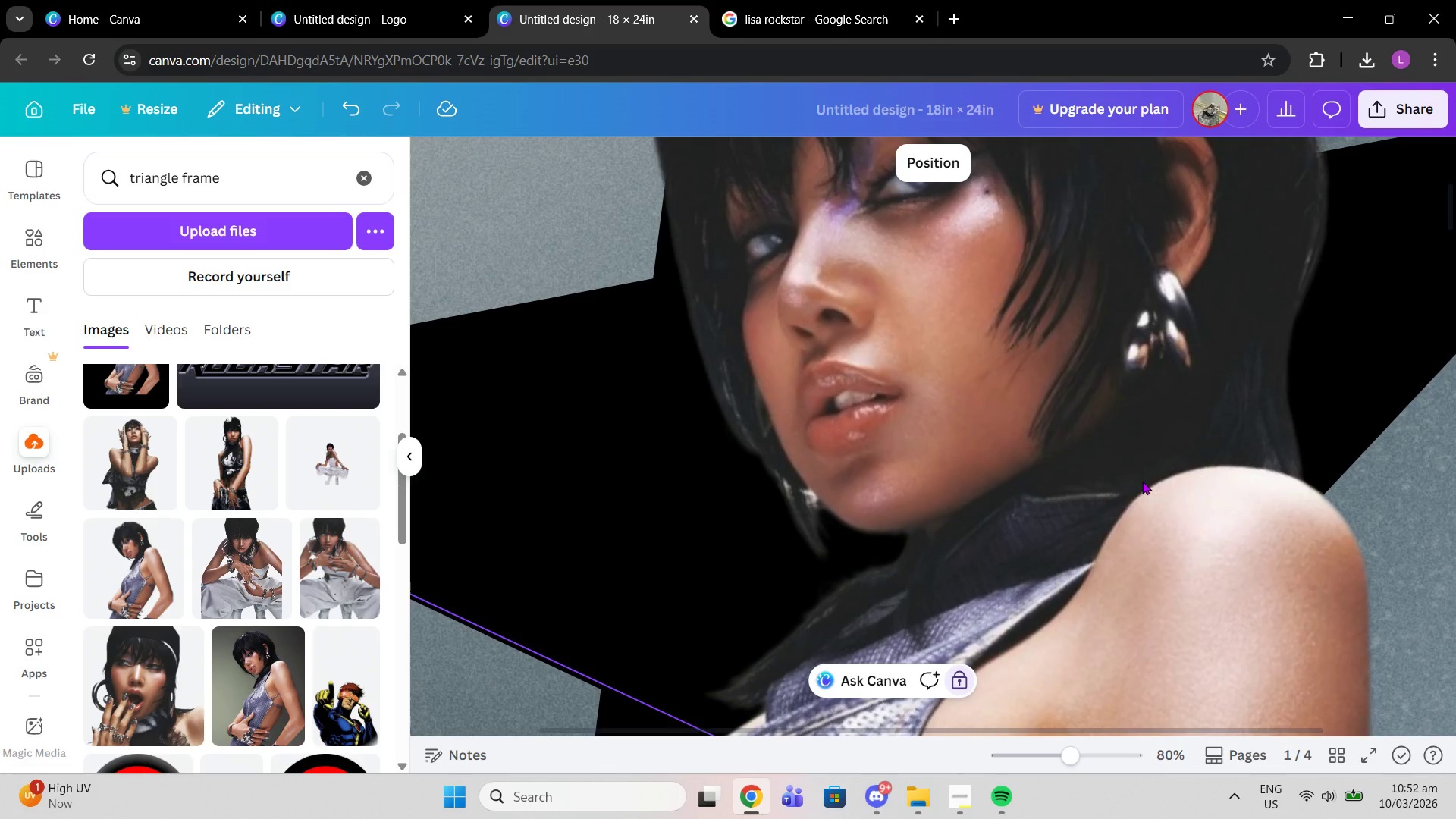 
left_click([1142, 481])
 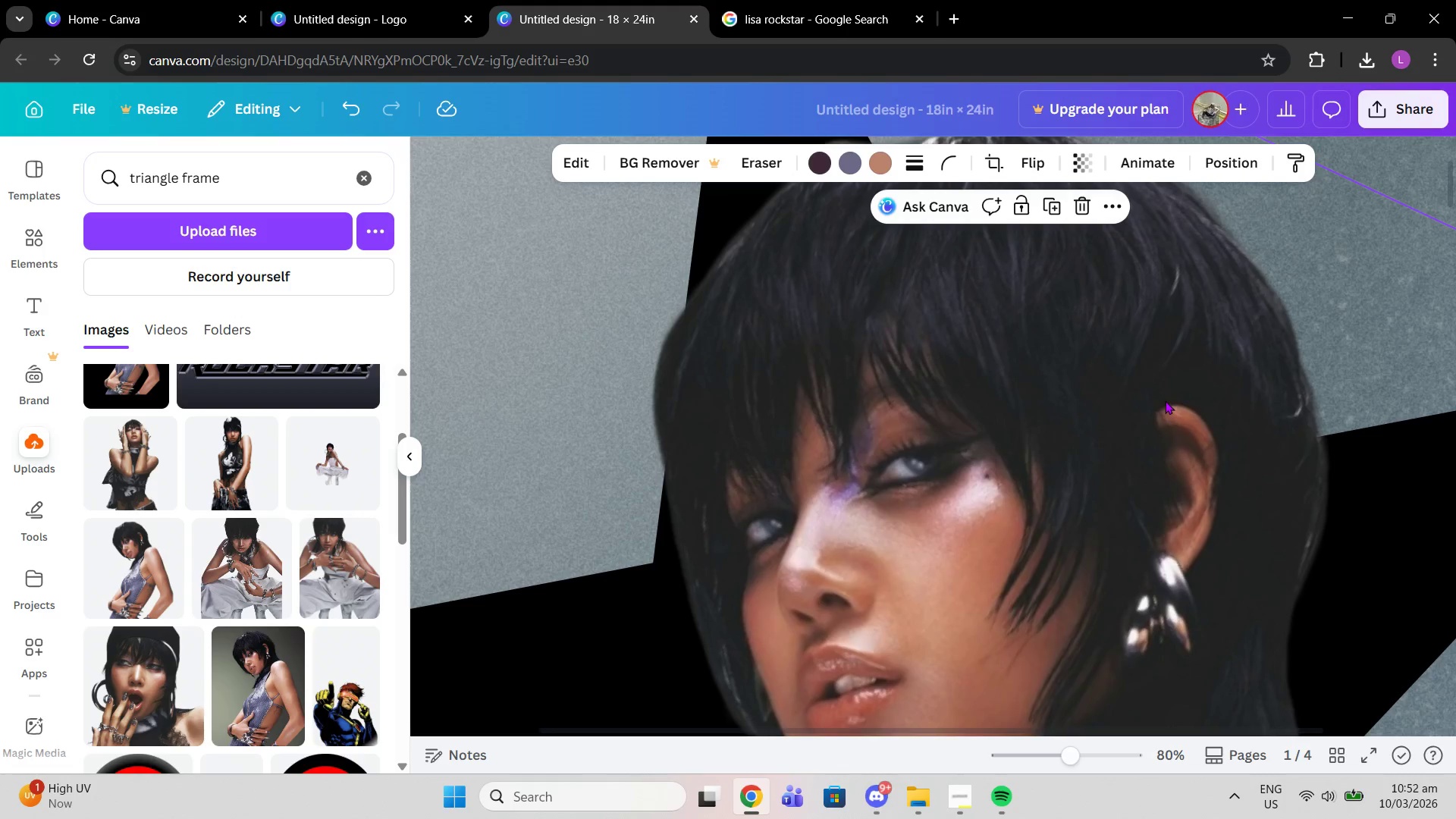 
scroll: coordinate [1142, 481], scroll_direction: up, amount: 3.0
 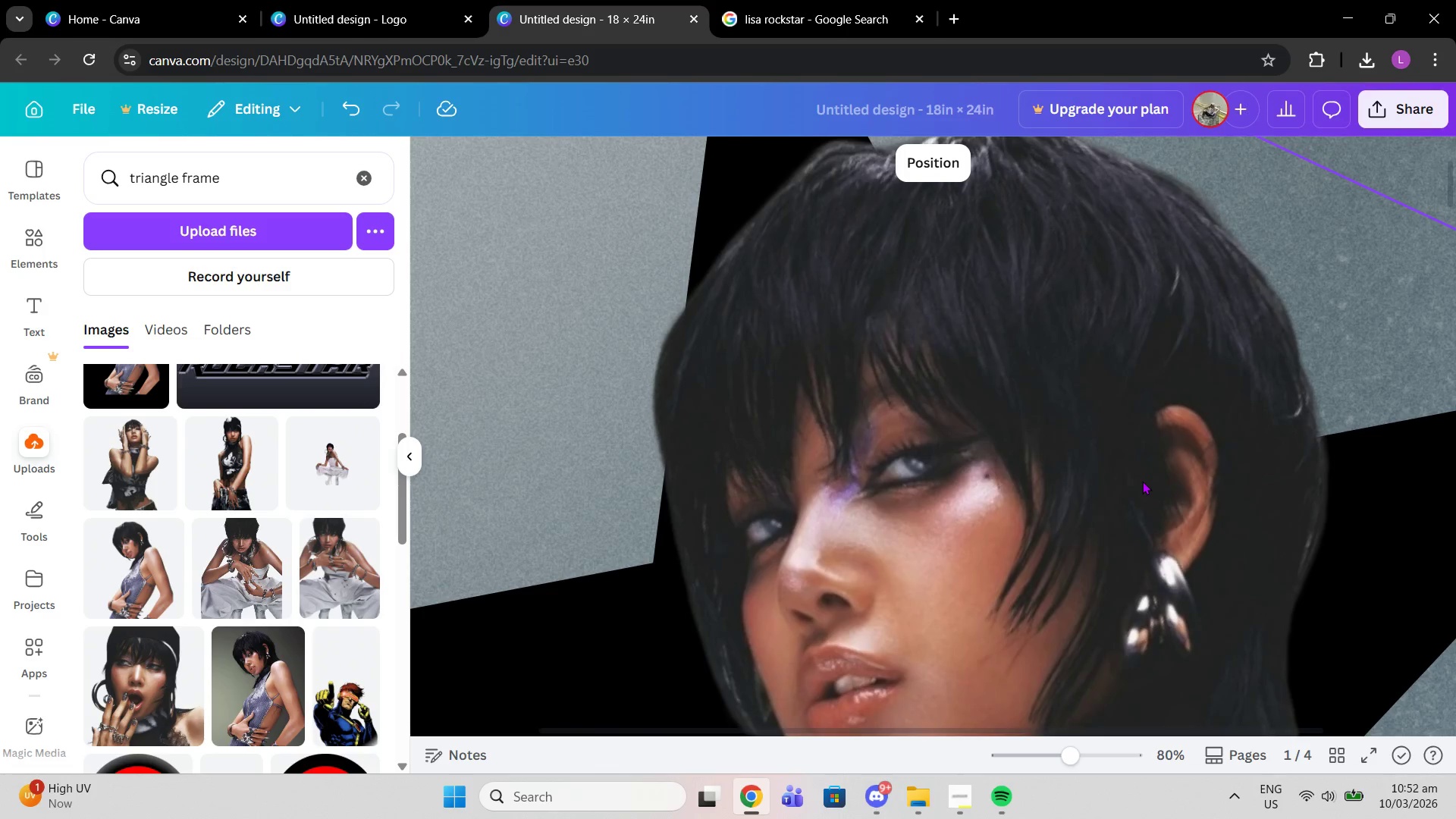 
scroll: coordinate [1165, 400], scroll_direction: down, amount: 2.0
 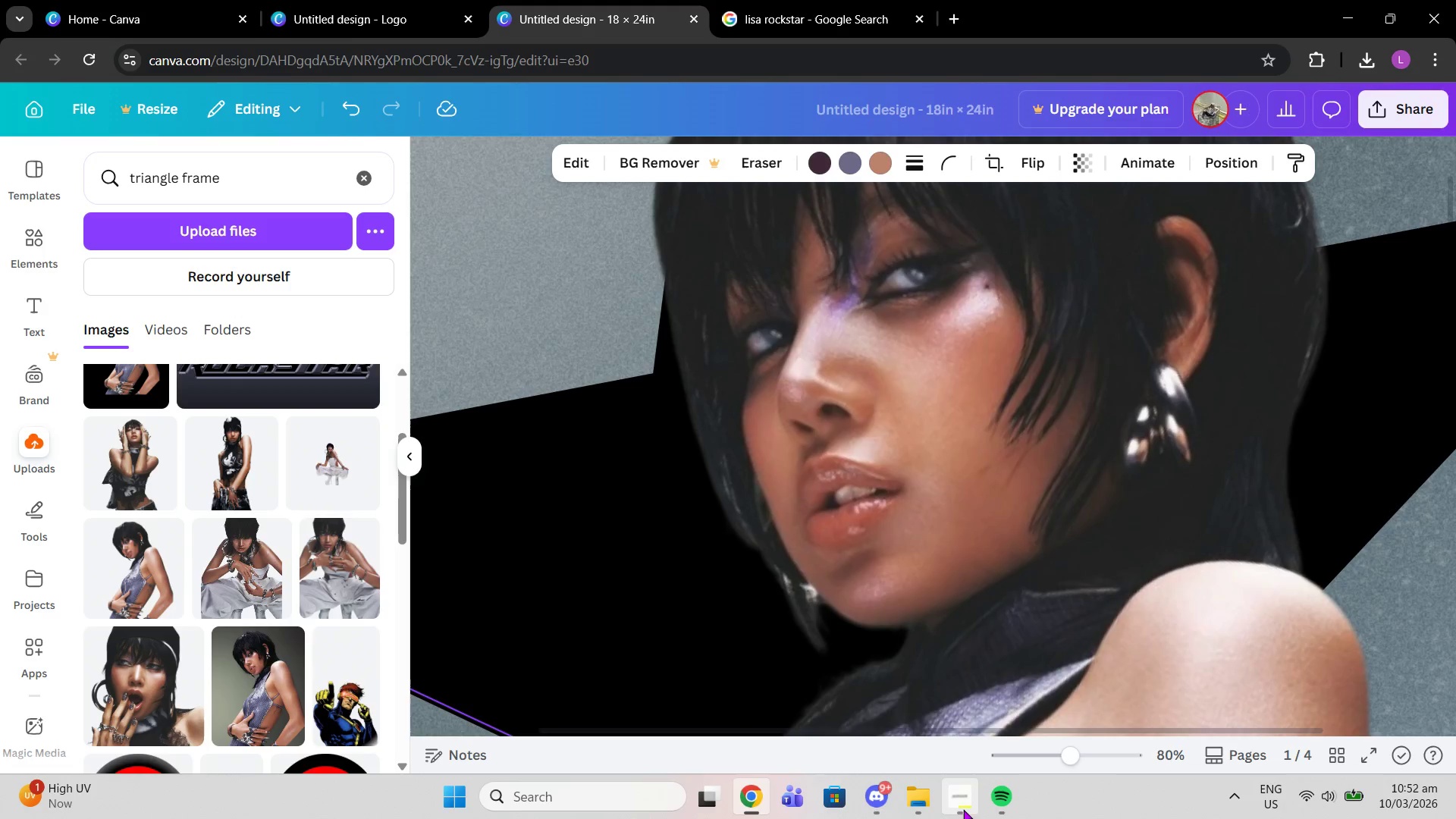 
left_click([960, 805])